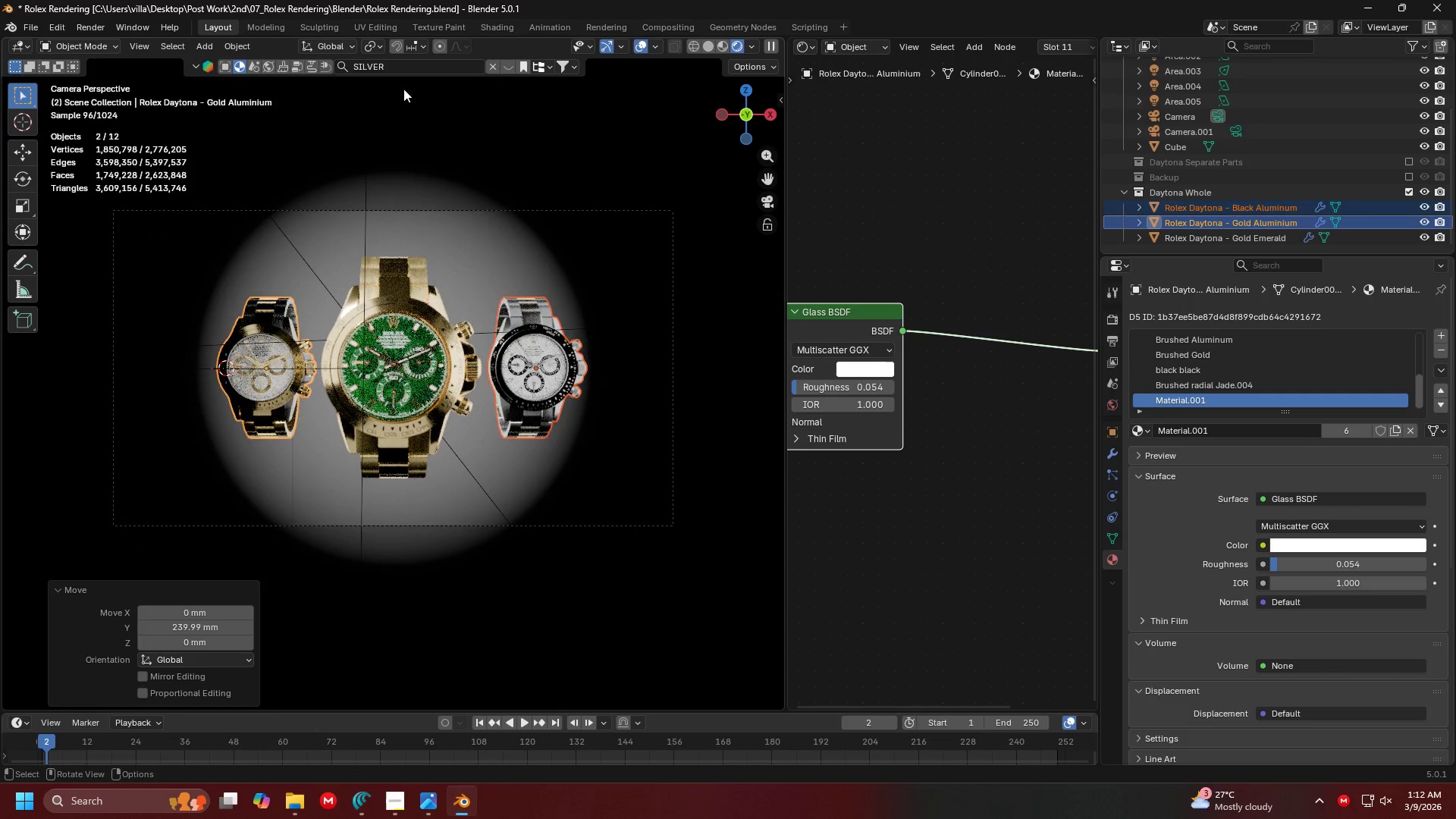 
scroll: coordinate [605, 327], scroll_direction: down, amount: 3.0
 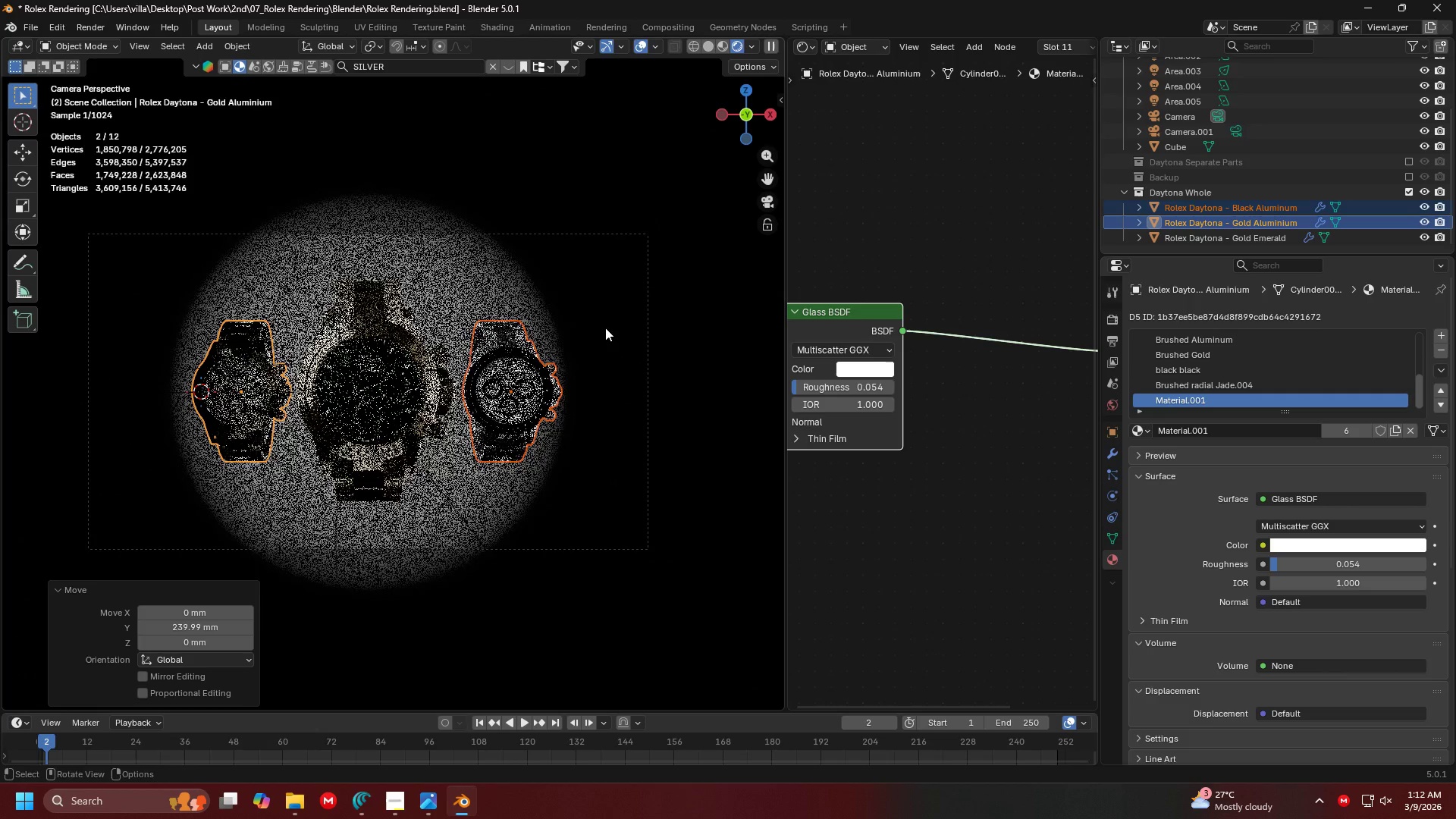 
left_click([375, 46])
 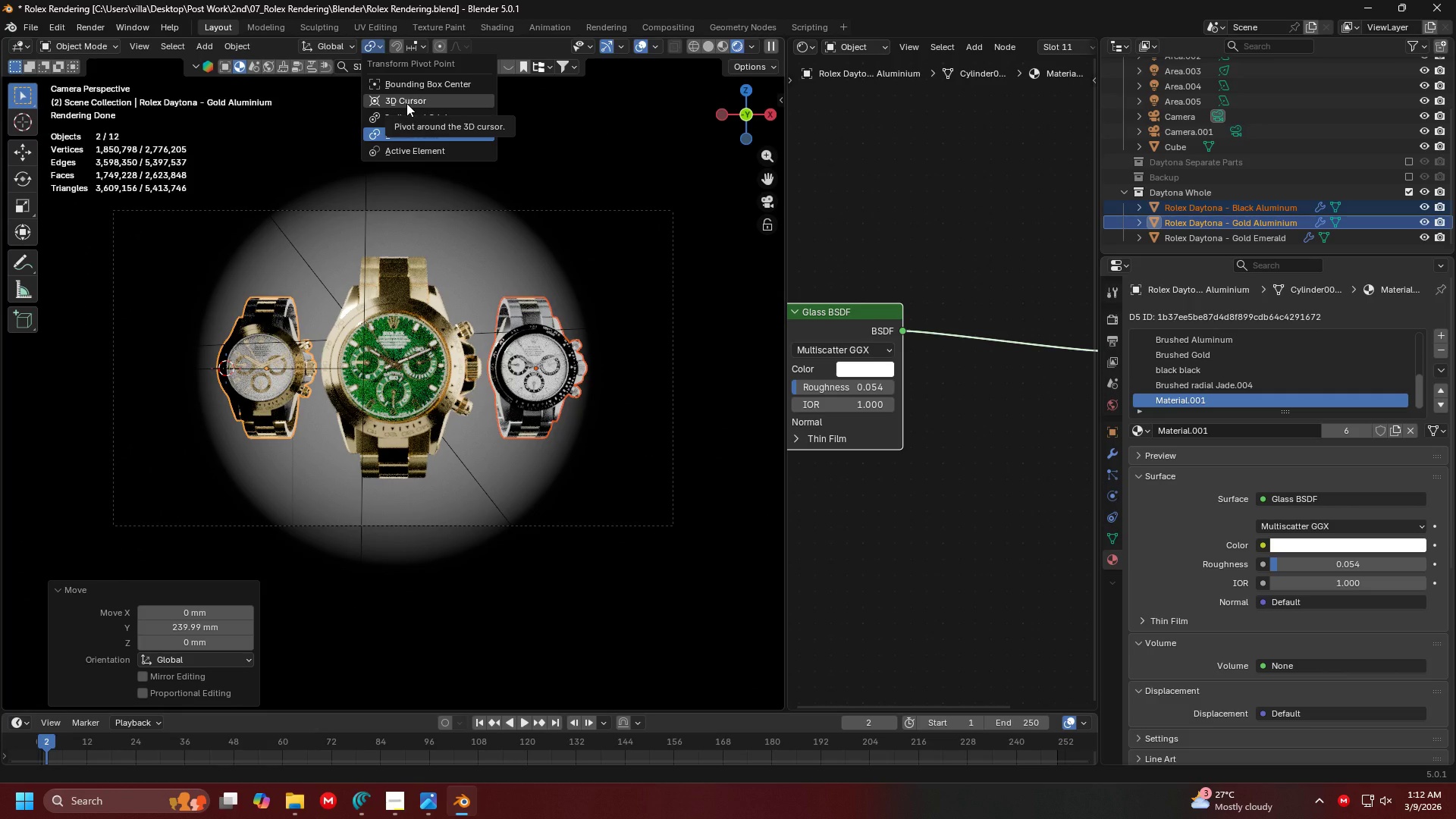 
key(Escape)
 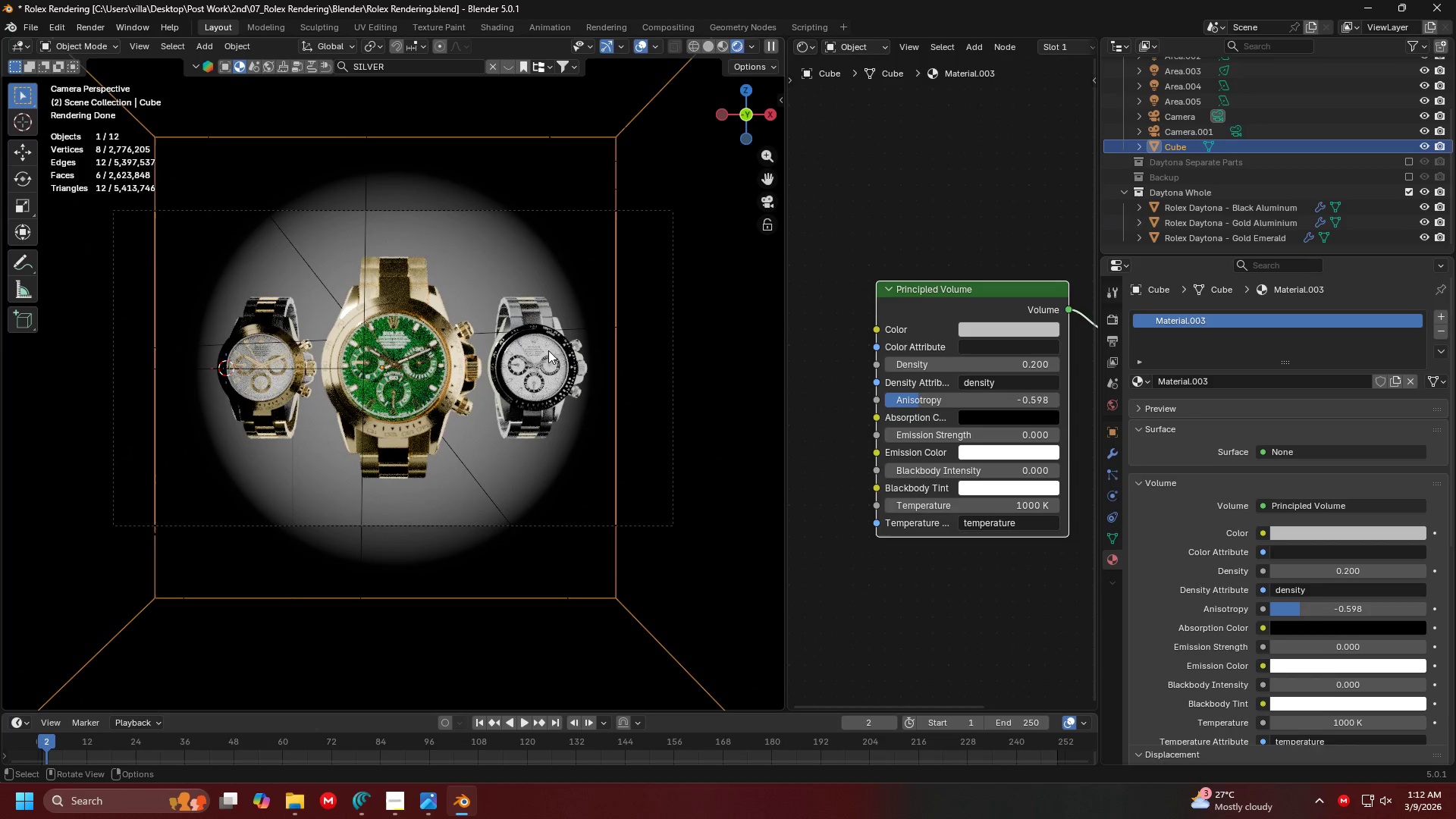 
double_click([548, 350])
 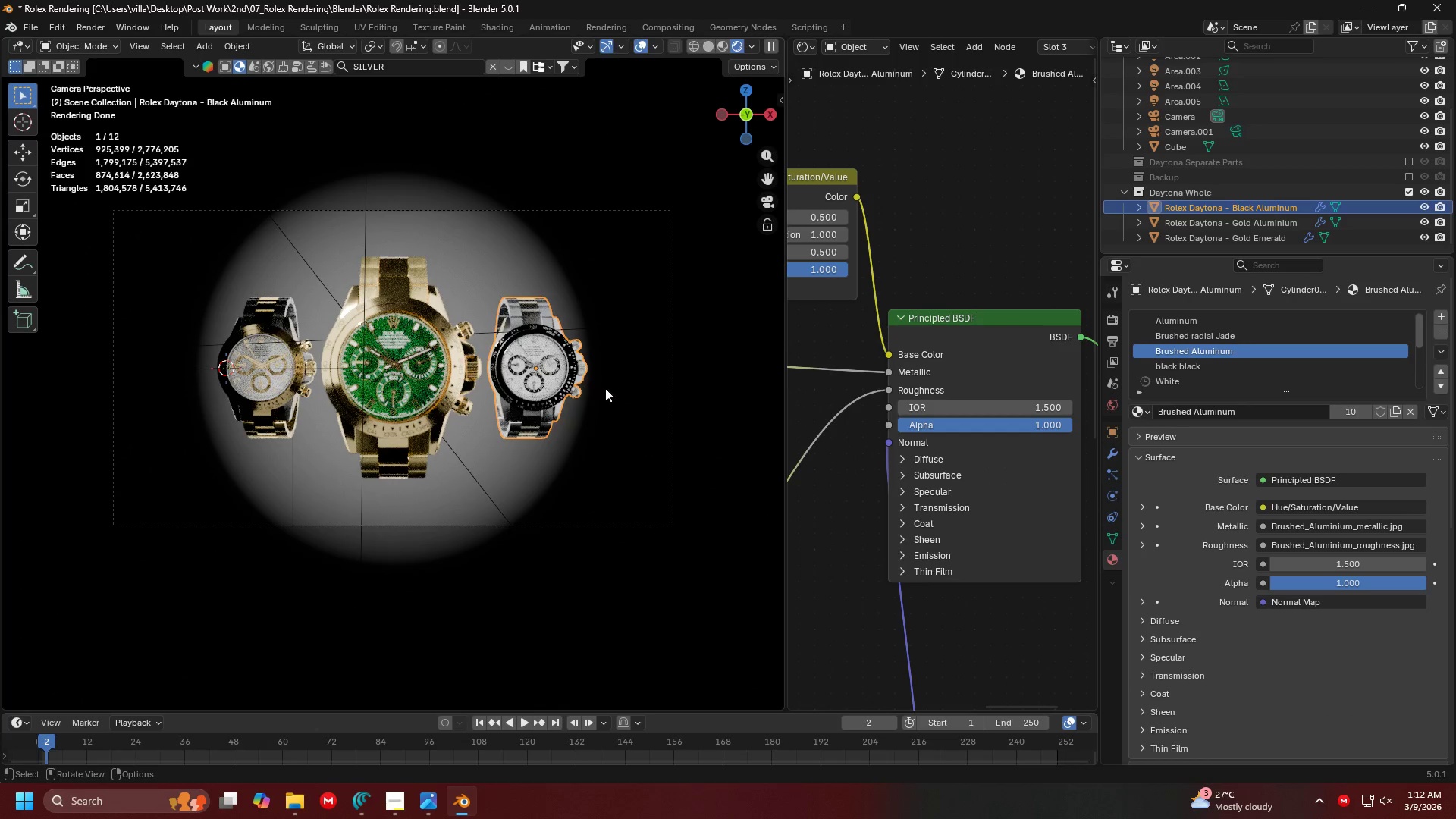 
key(G)
 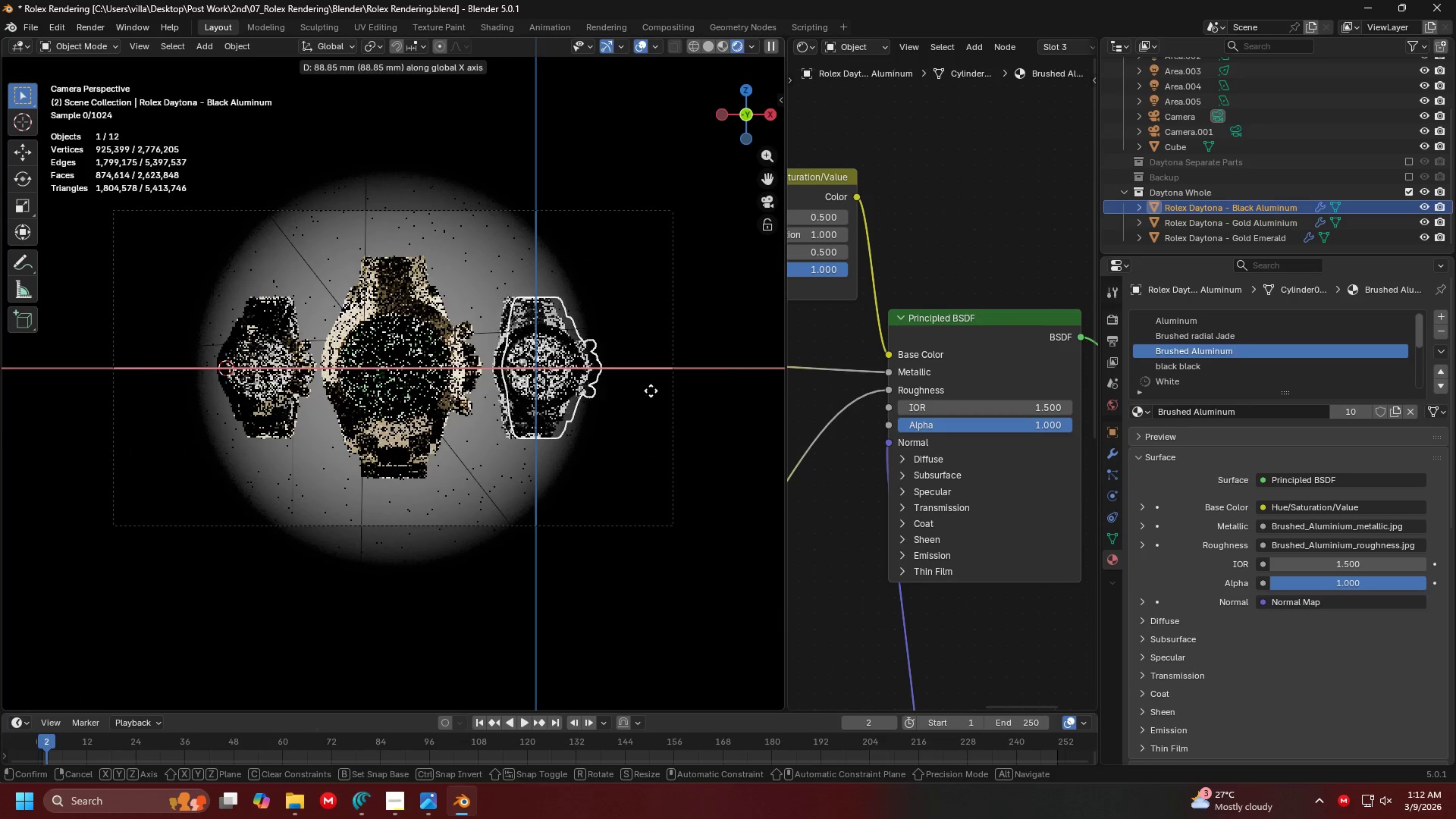 
scroll: coordinate [651, 391], scroll_direction: up, amount: 1.0
 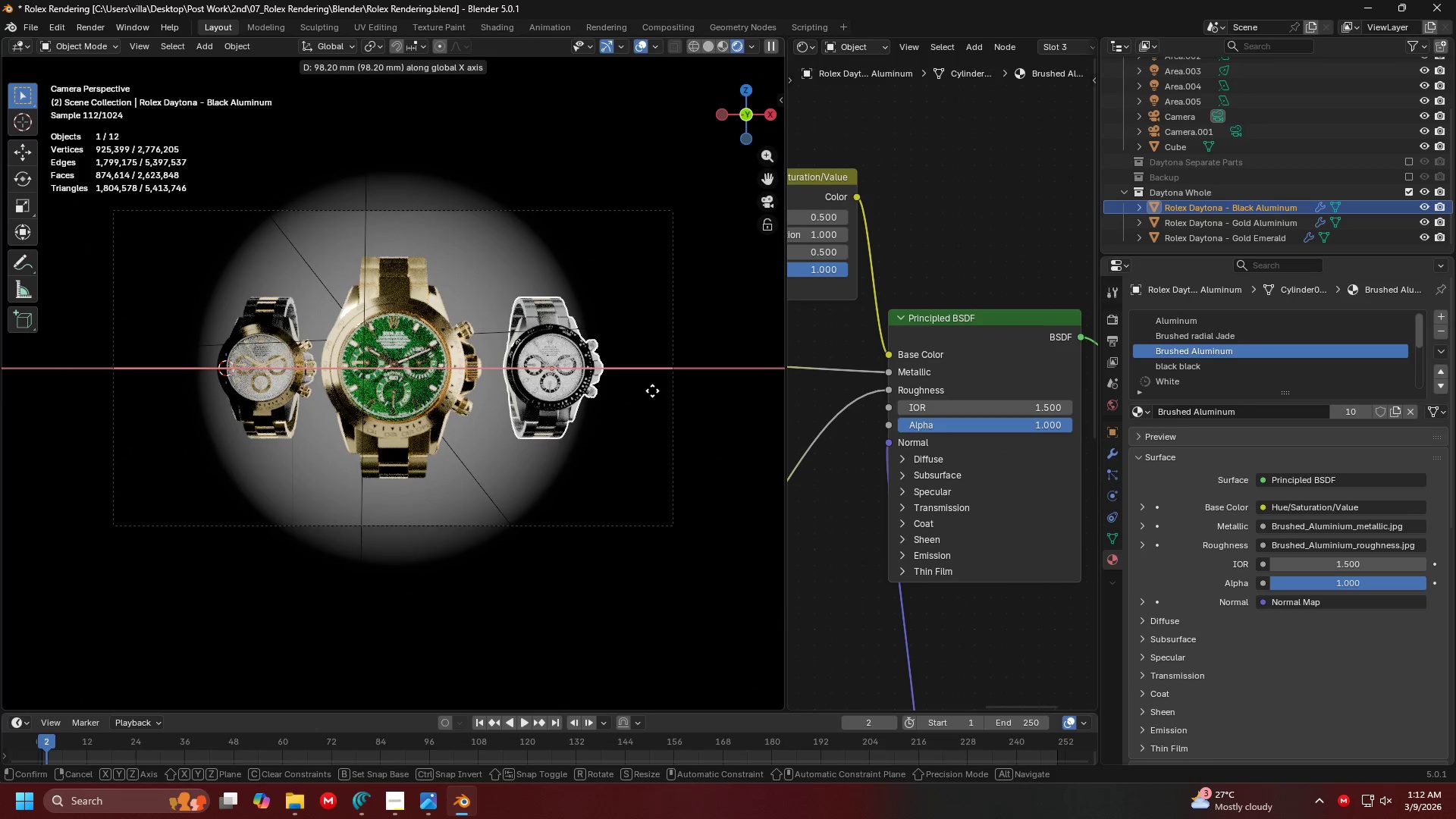 
left_click([652, 391])
 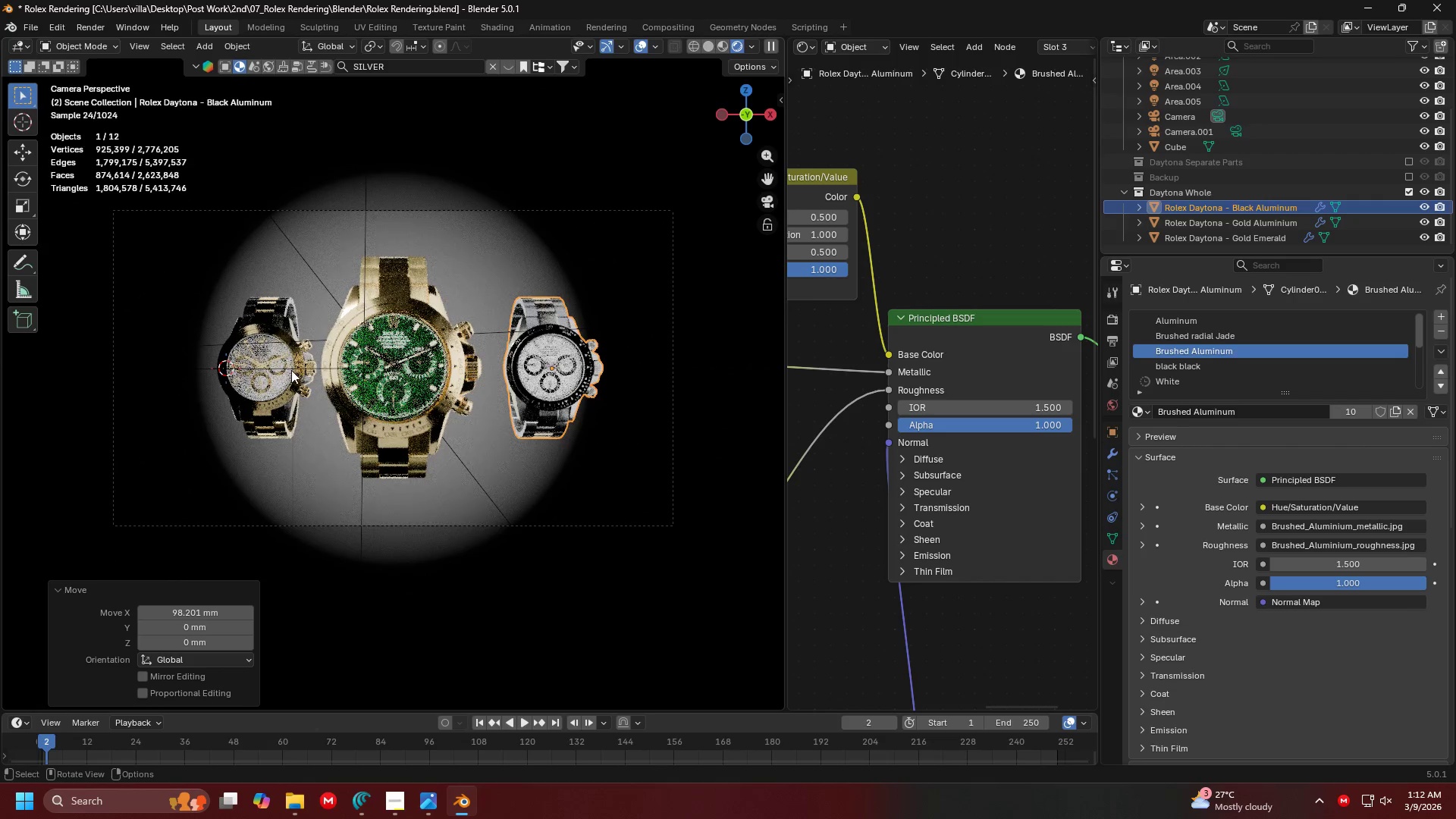 
double_click([291, 370])
 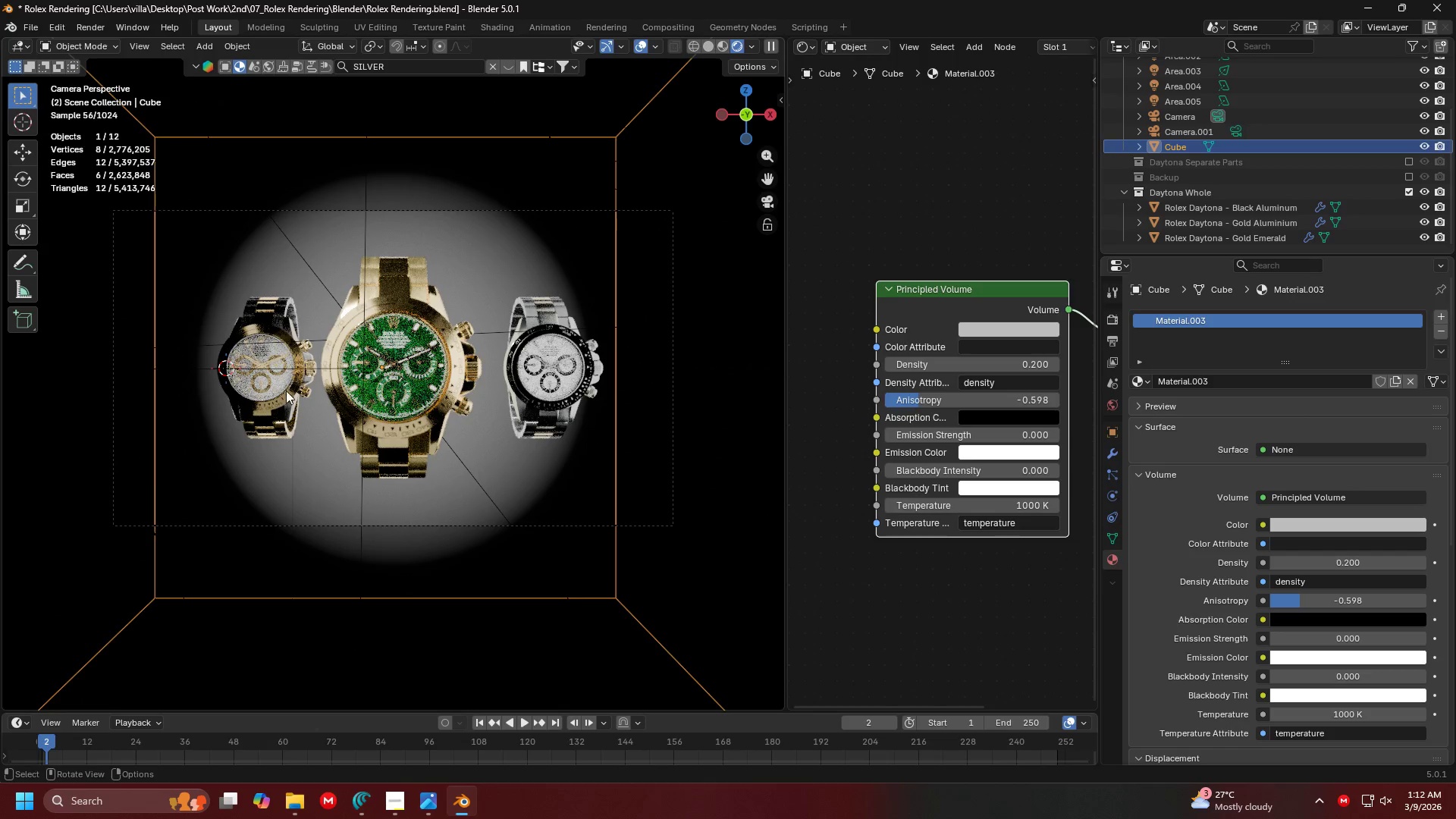 
triple_click([285, 391])
 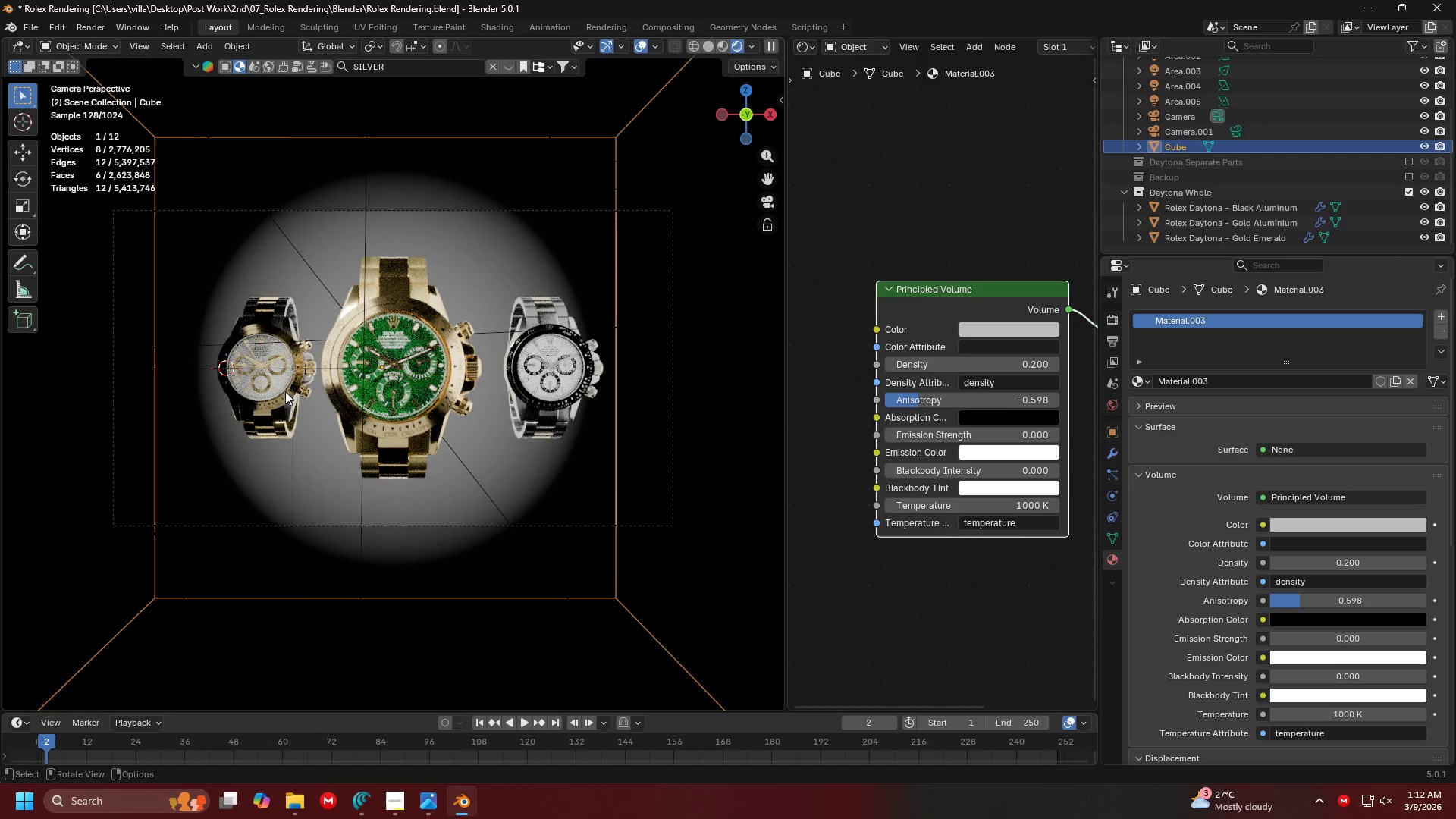 
triple_click([285, 391])
 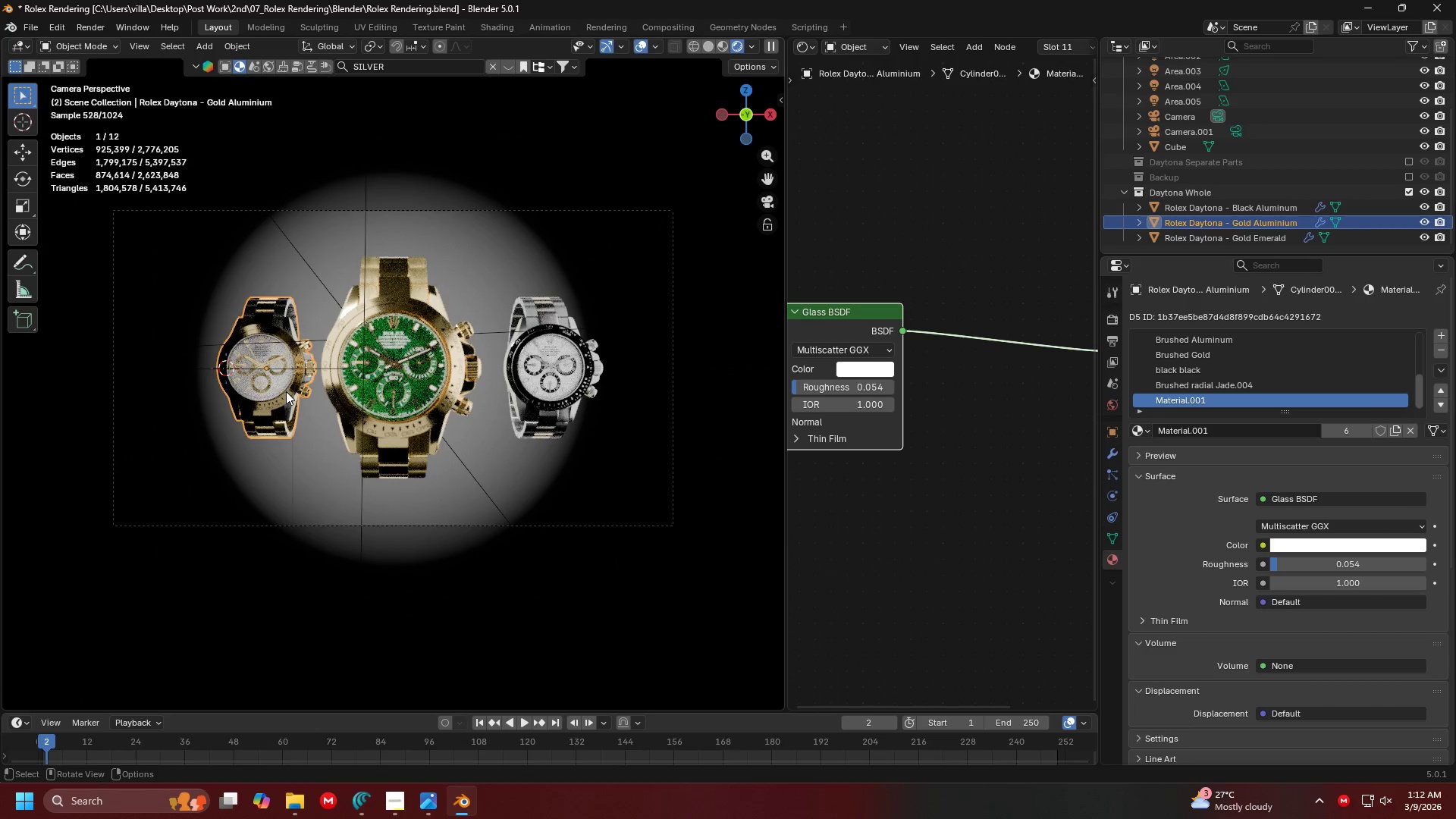 
key(G)
 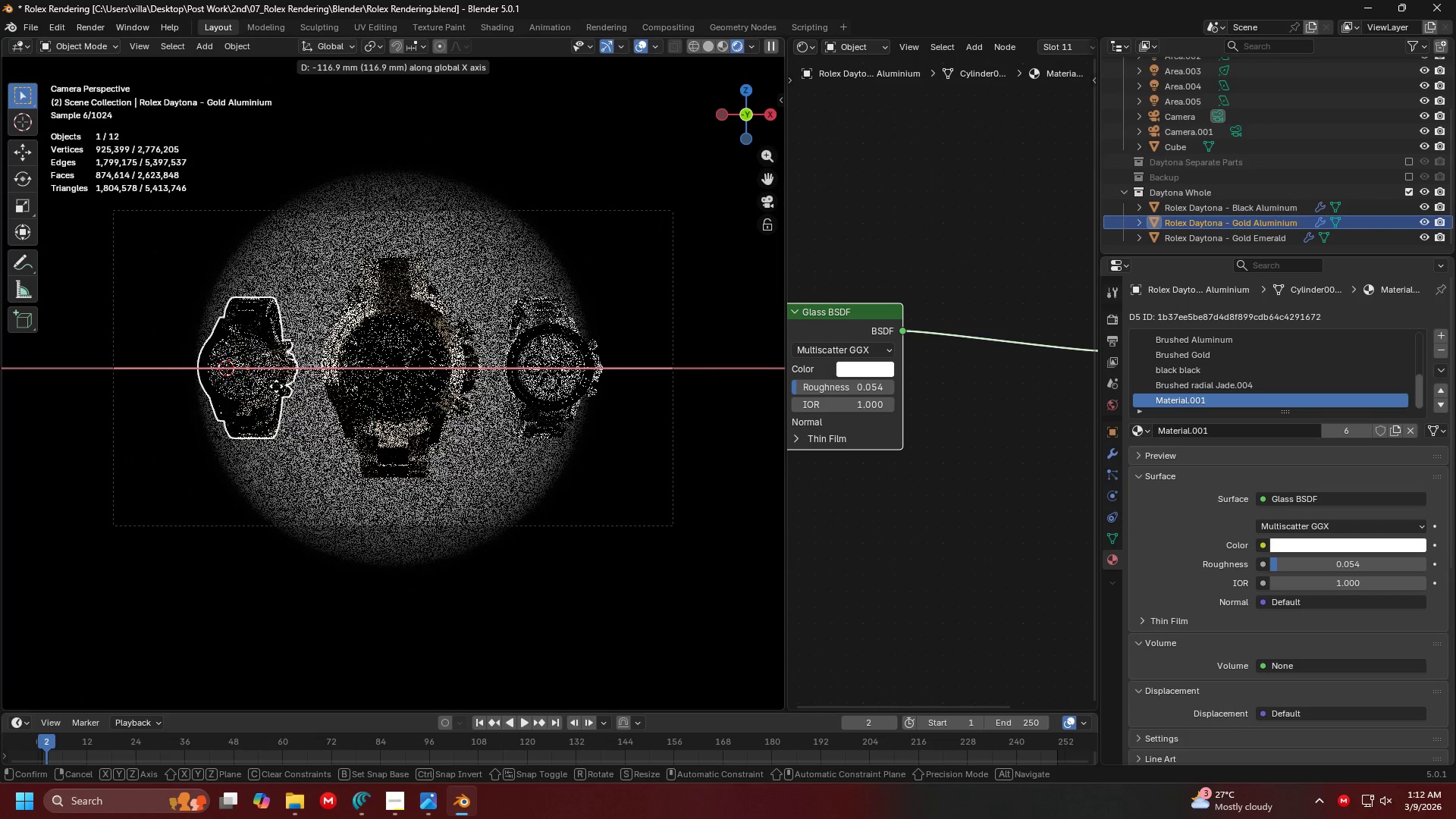 
left_click([272, 385])
 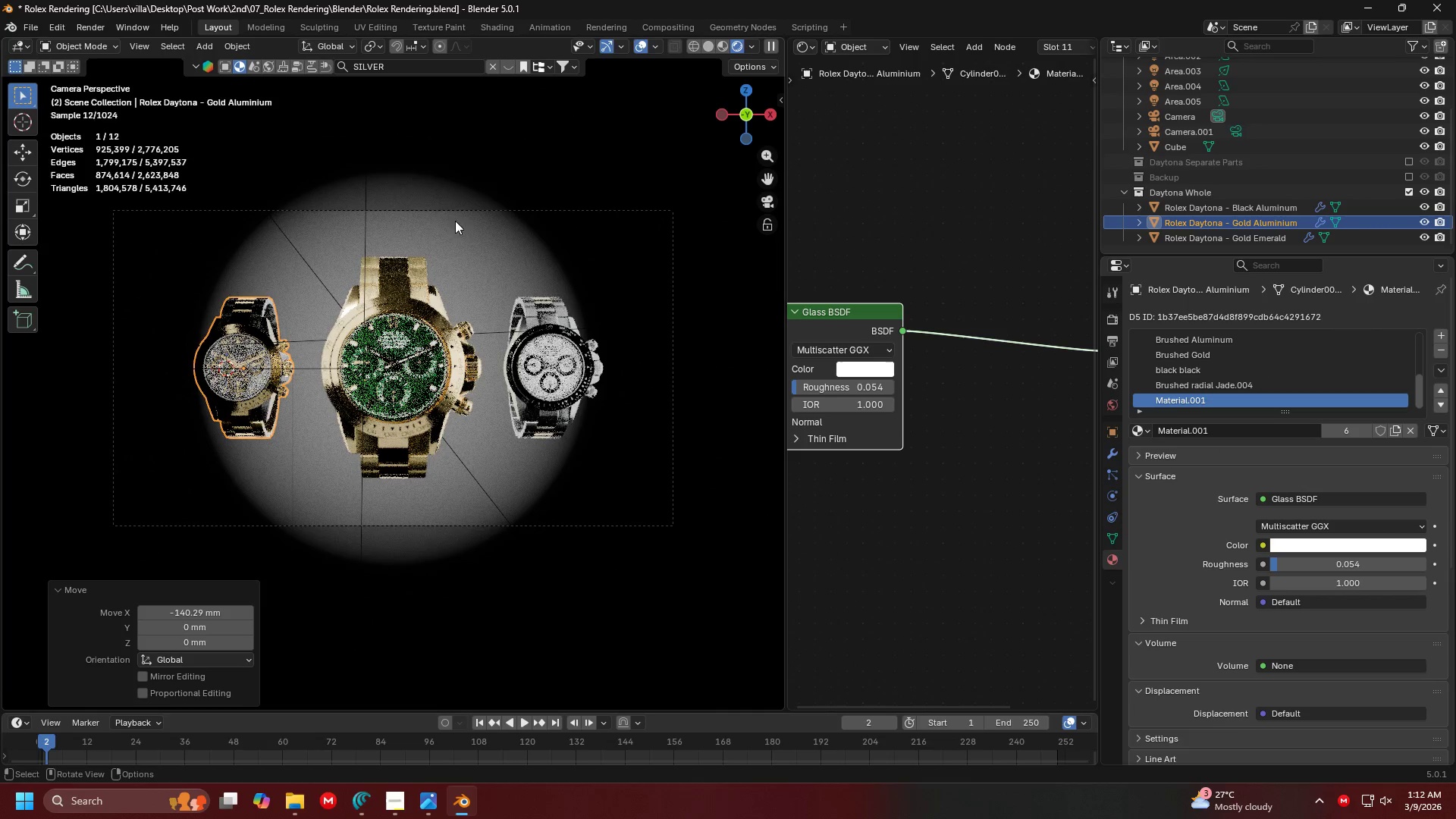 
left_click([507, 163])
 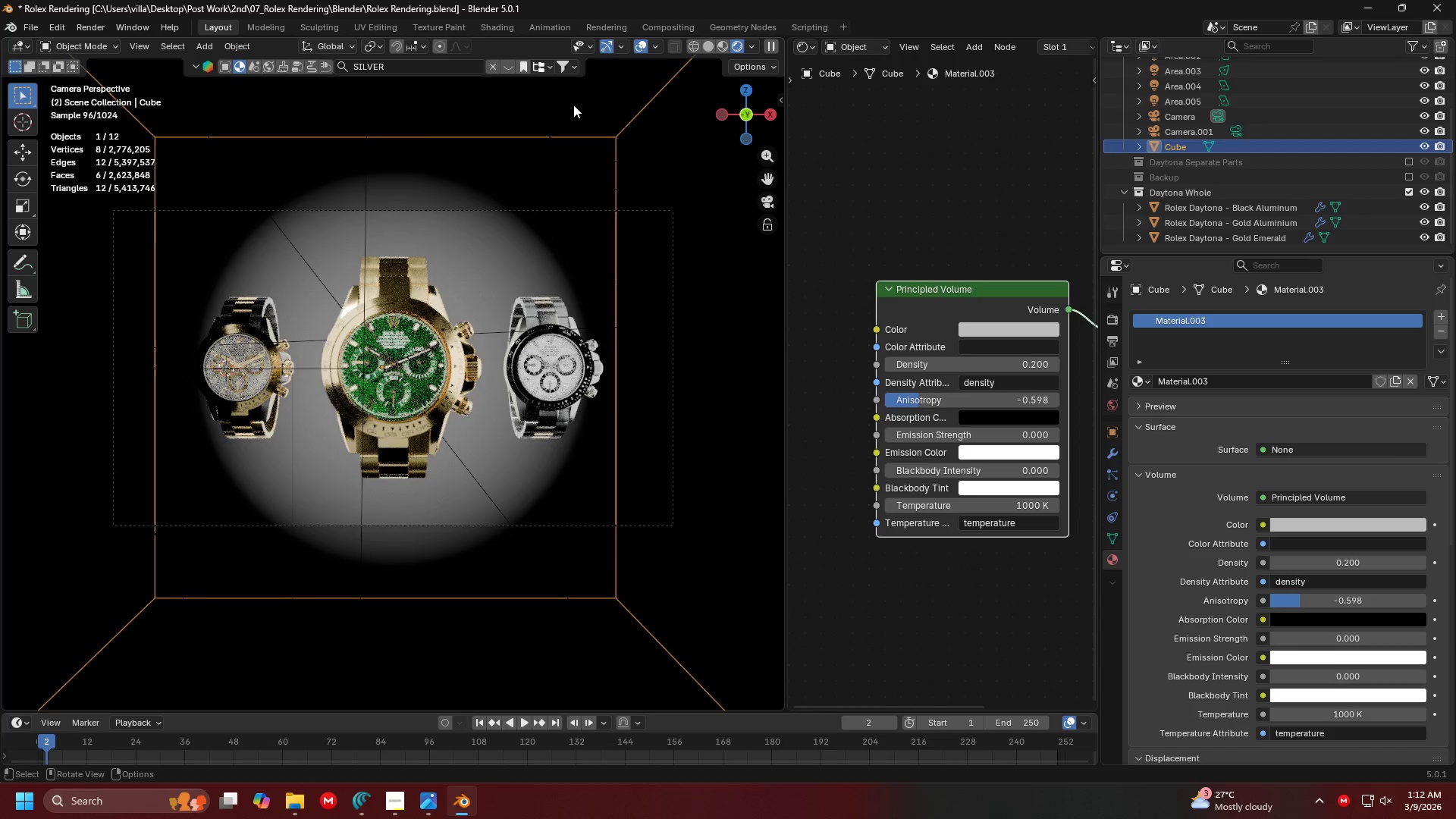 
double_click([573, 86])
 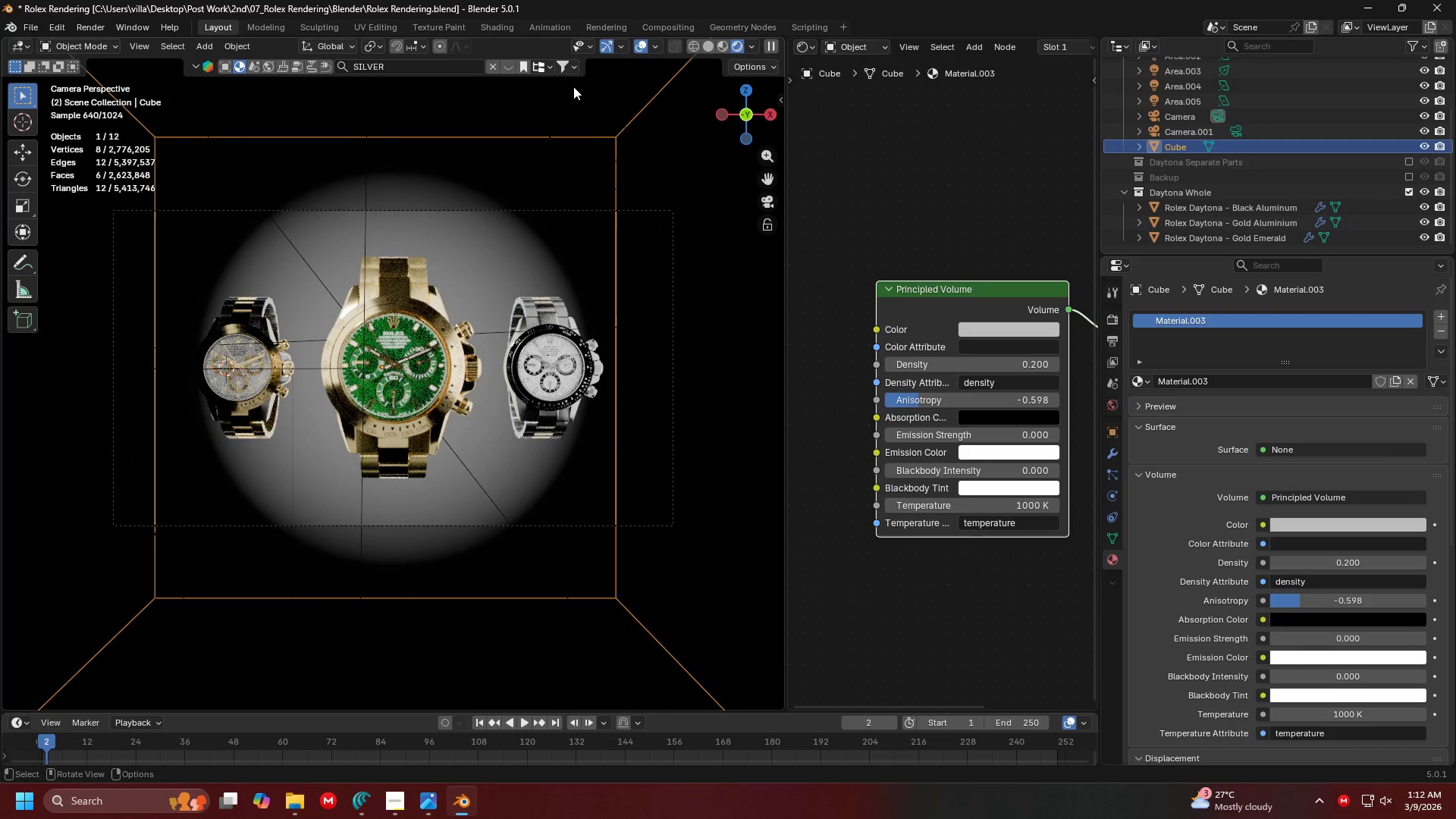 
left_click([578, 87])
 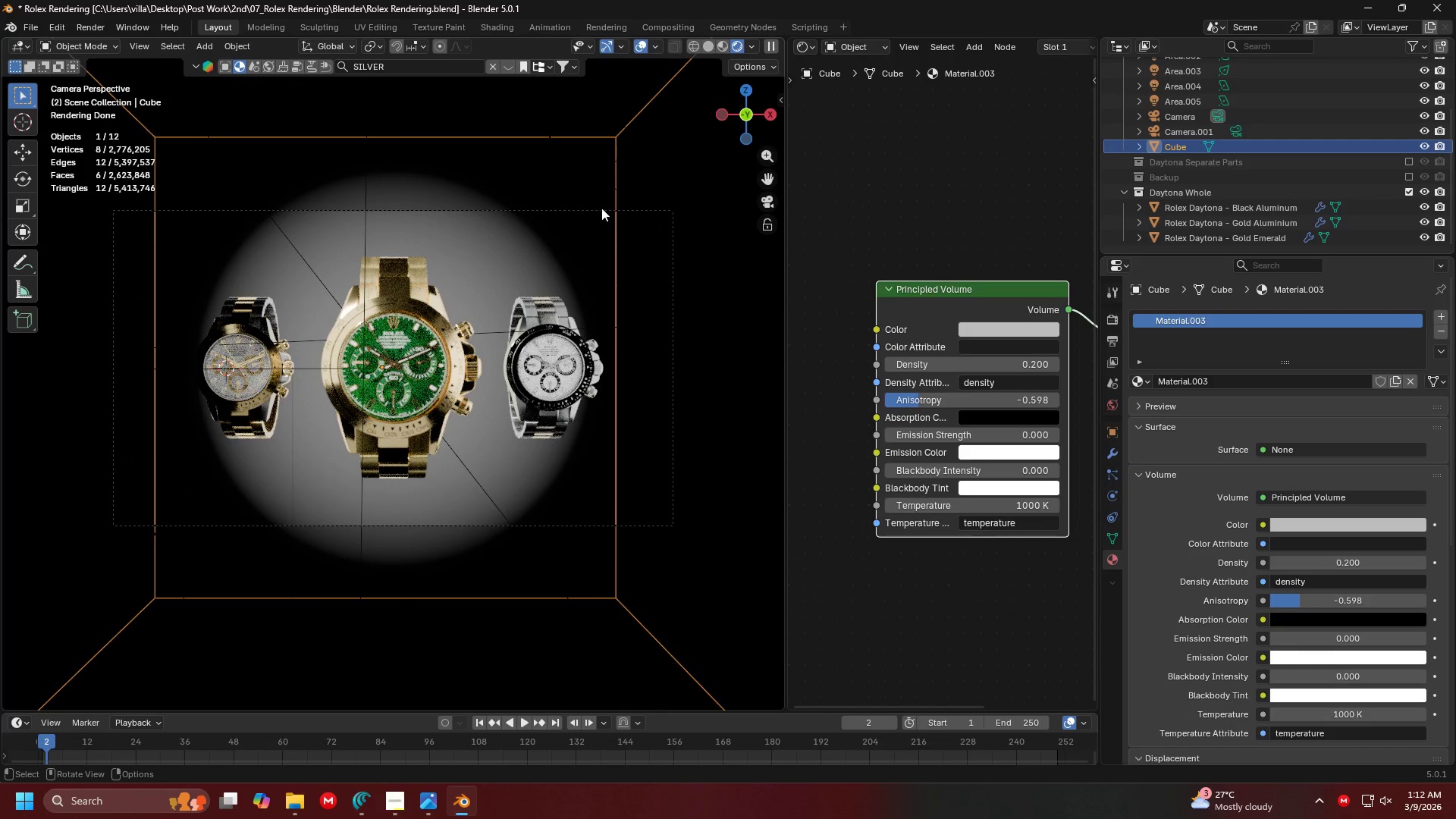 
double_click([584, 200])
 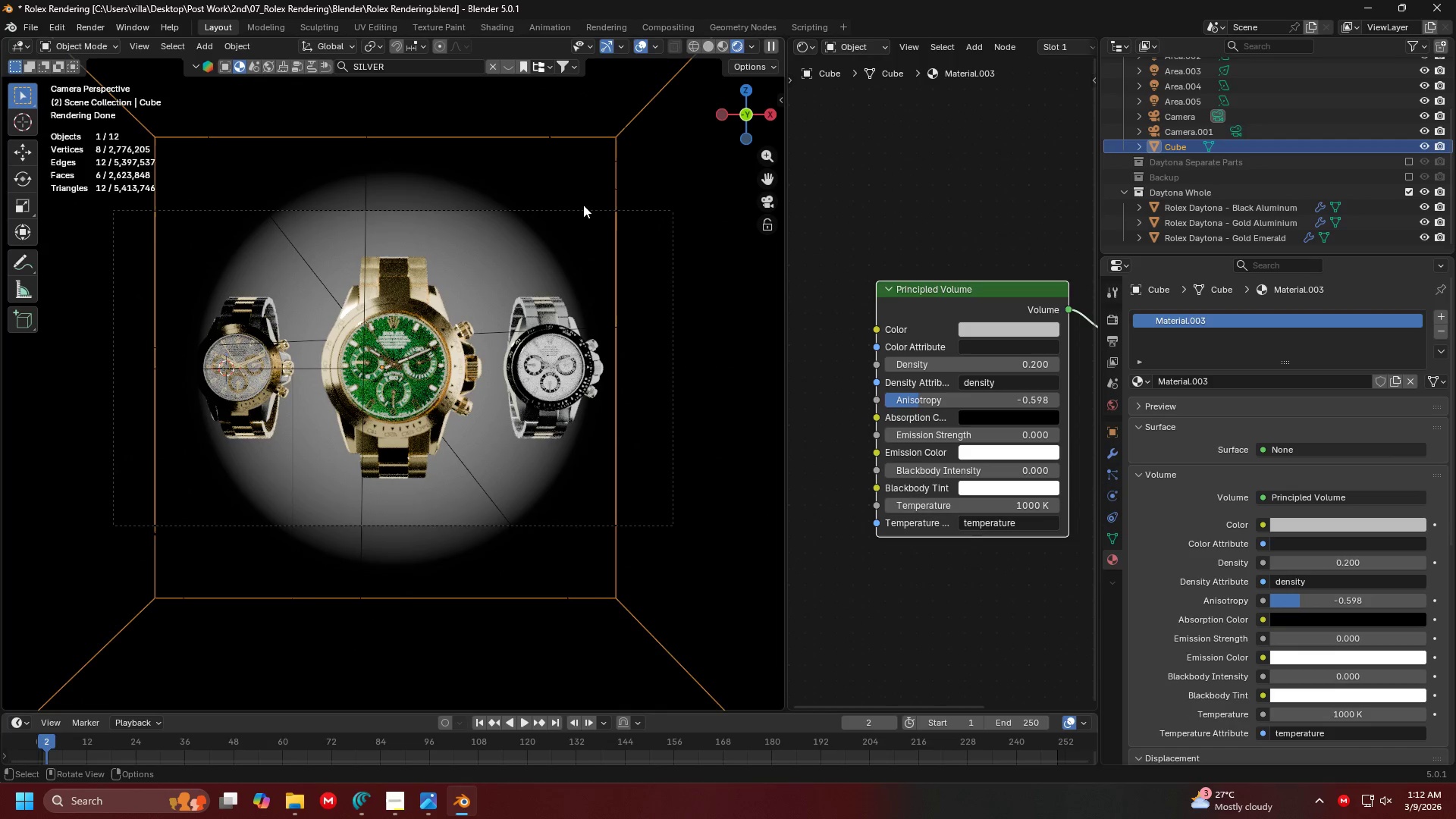 
double_click([583, 215])
 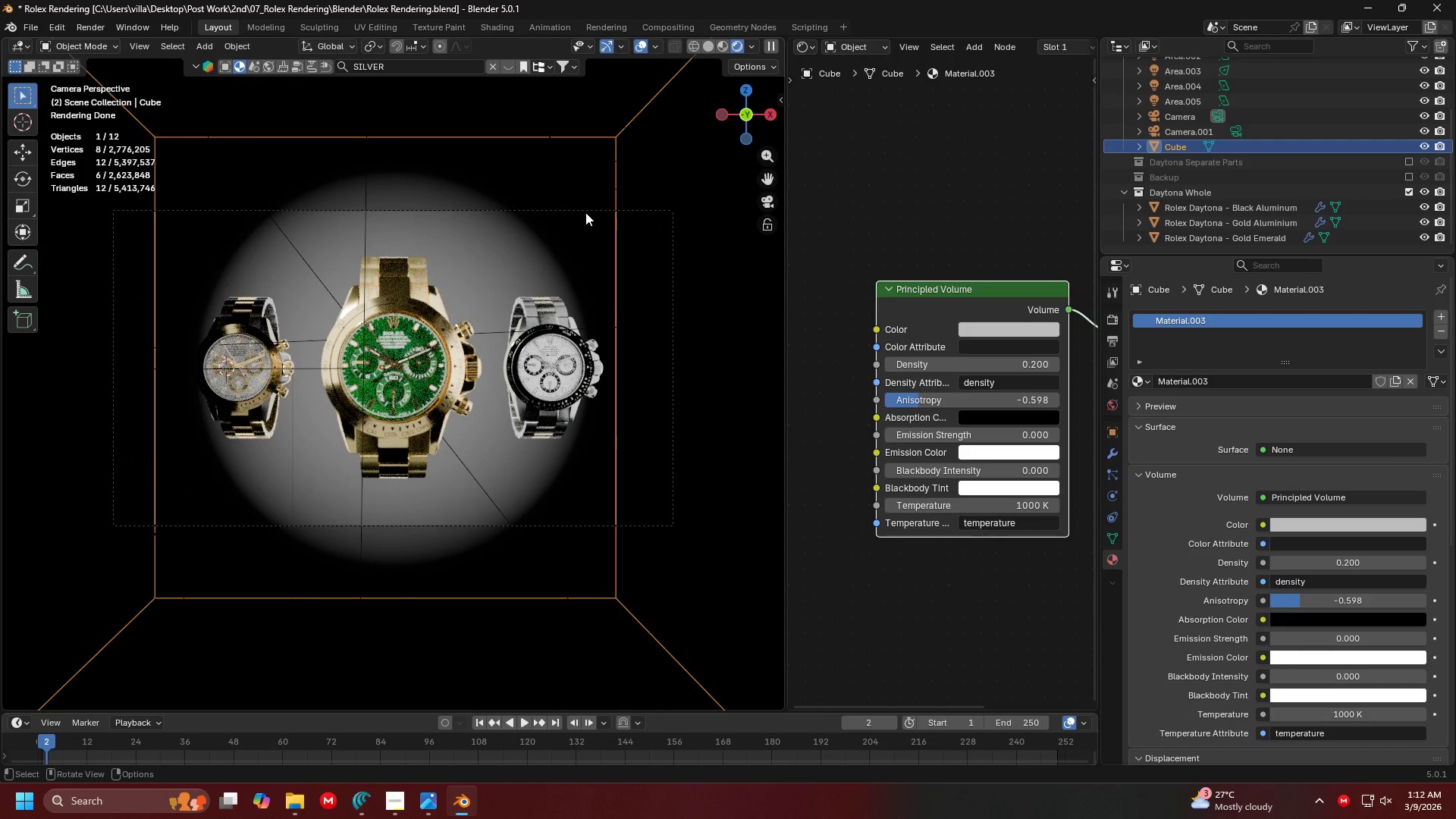 
left_click([587, 211])
 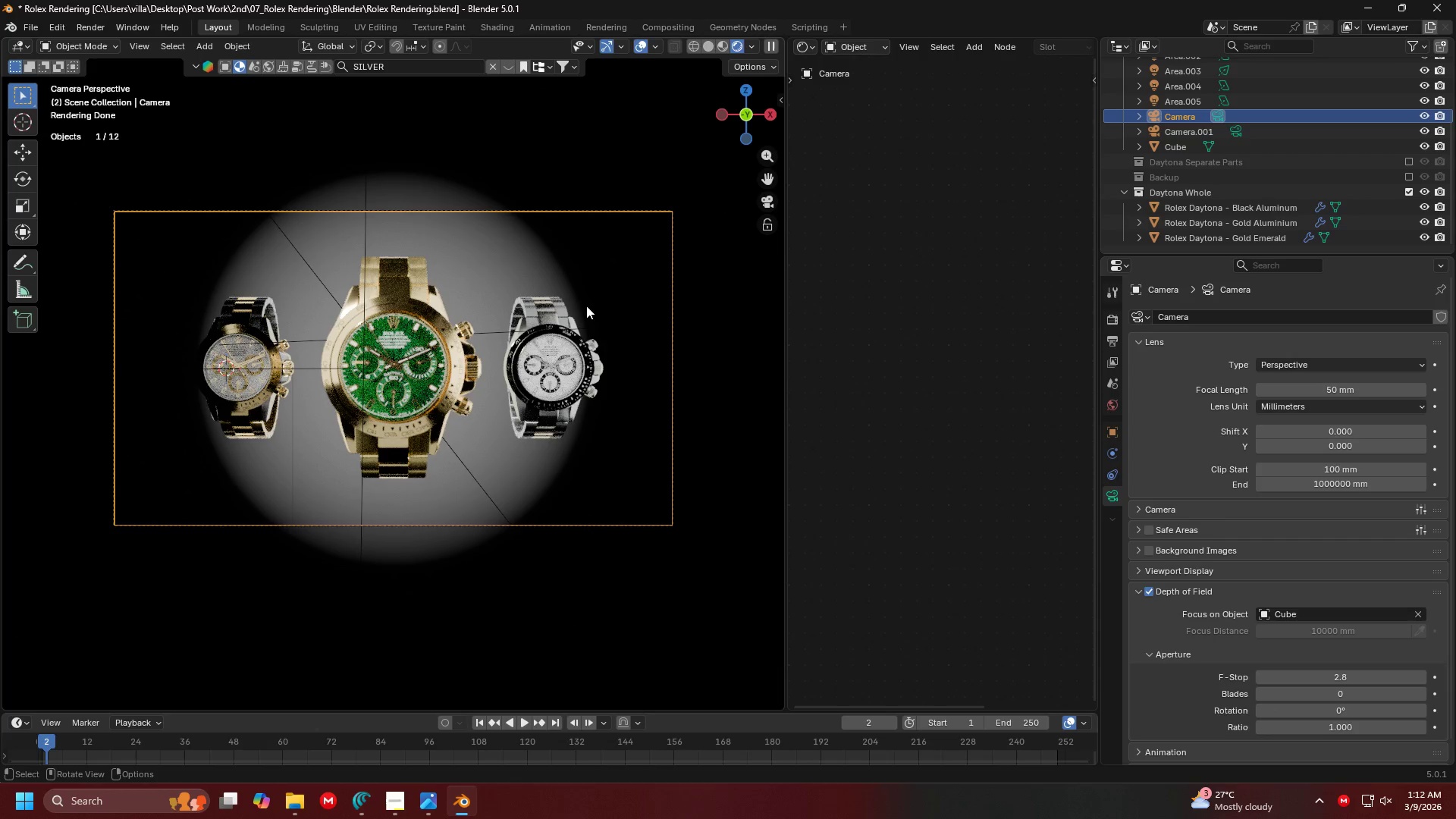 
scroll: coordinate [466, 364], scroll_direction: up, amount: 4.0
 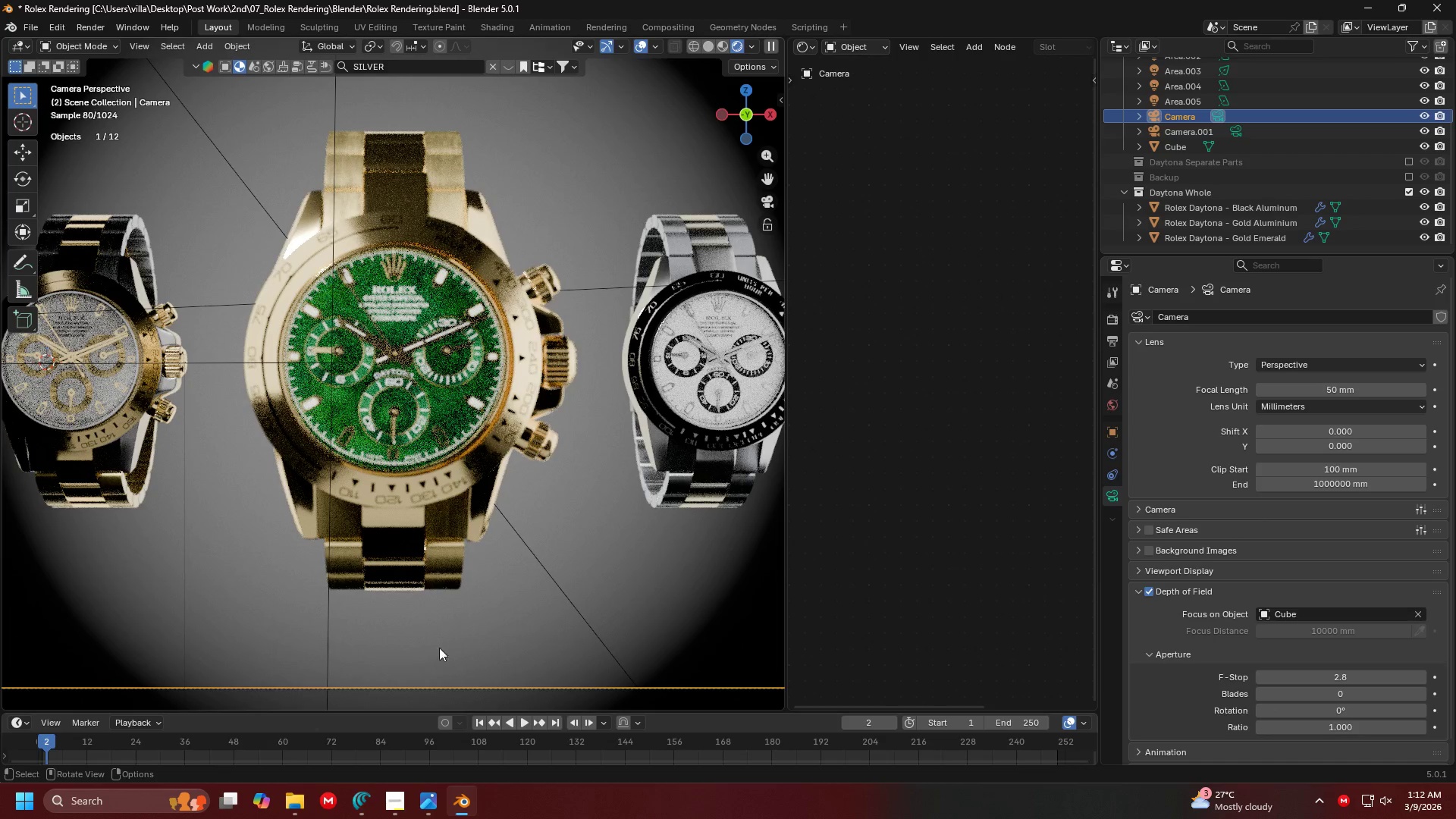 
left_click([447, 688])
 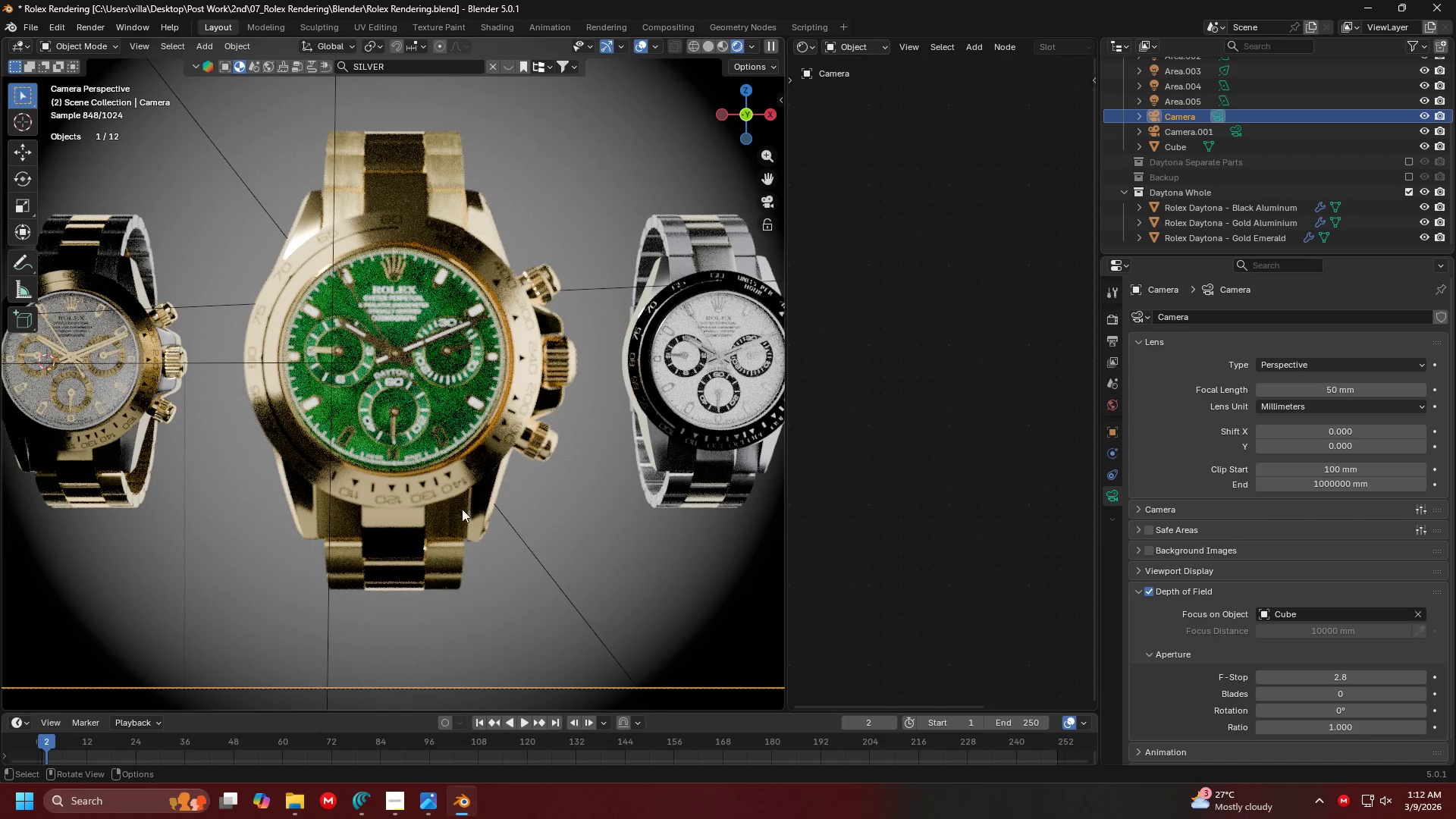 
scroll: coordinate [401, 436], scroll_direction: down, amount: 1.0
 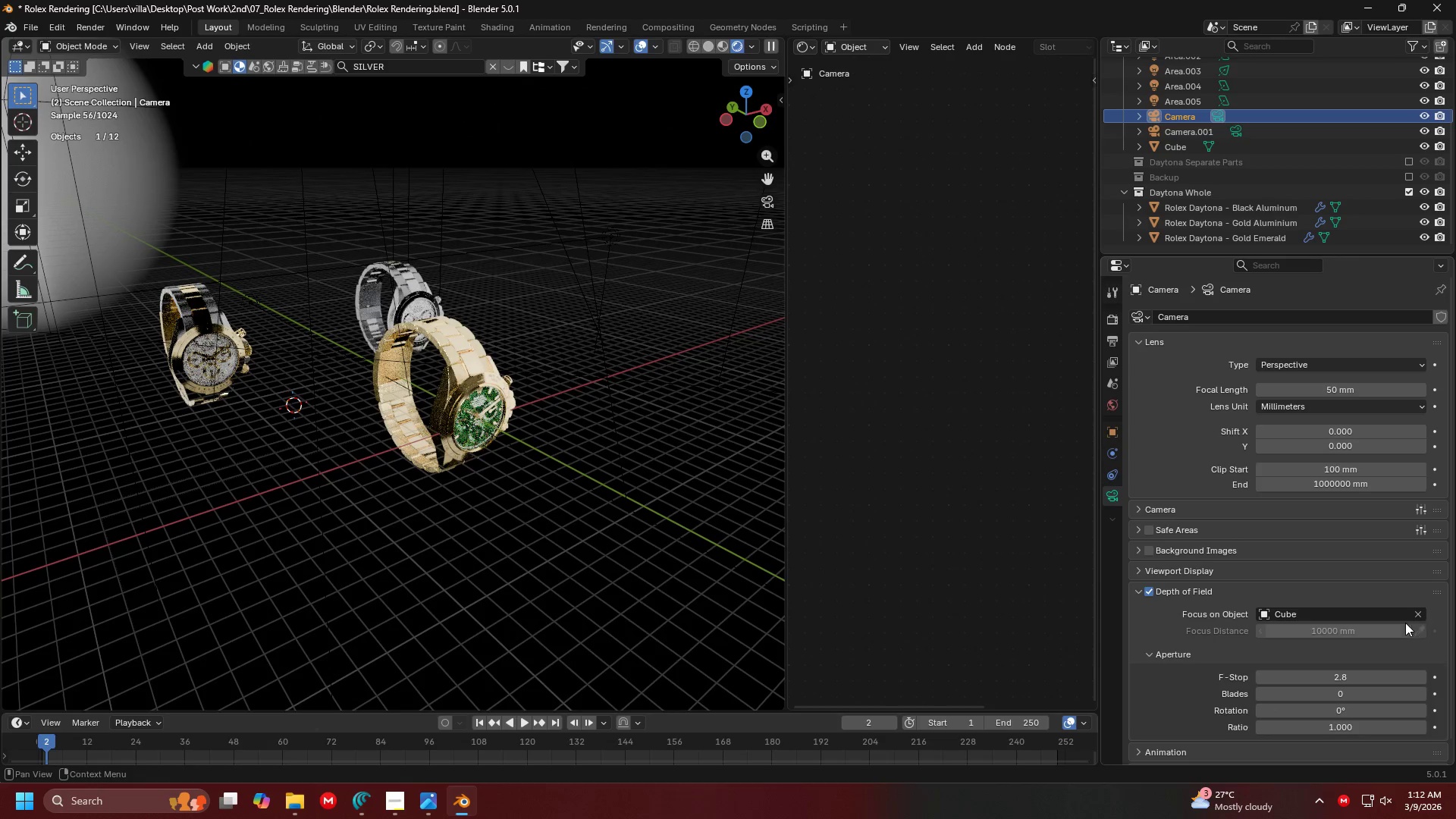 
double_click([1422, 614])
 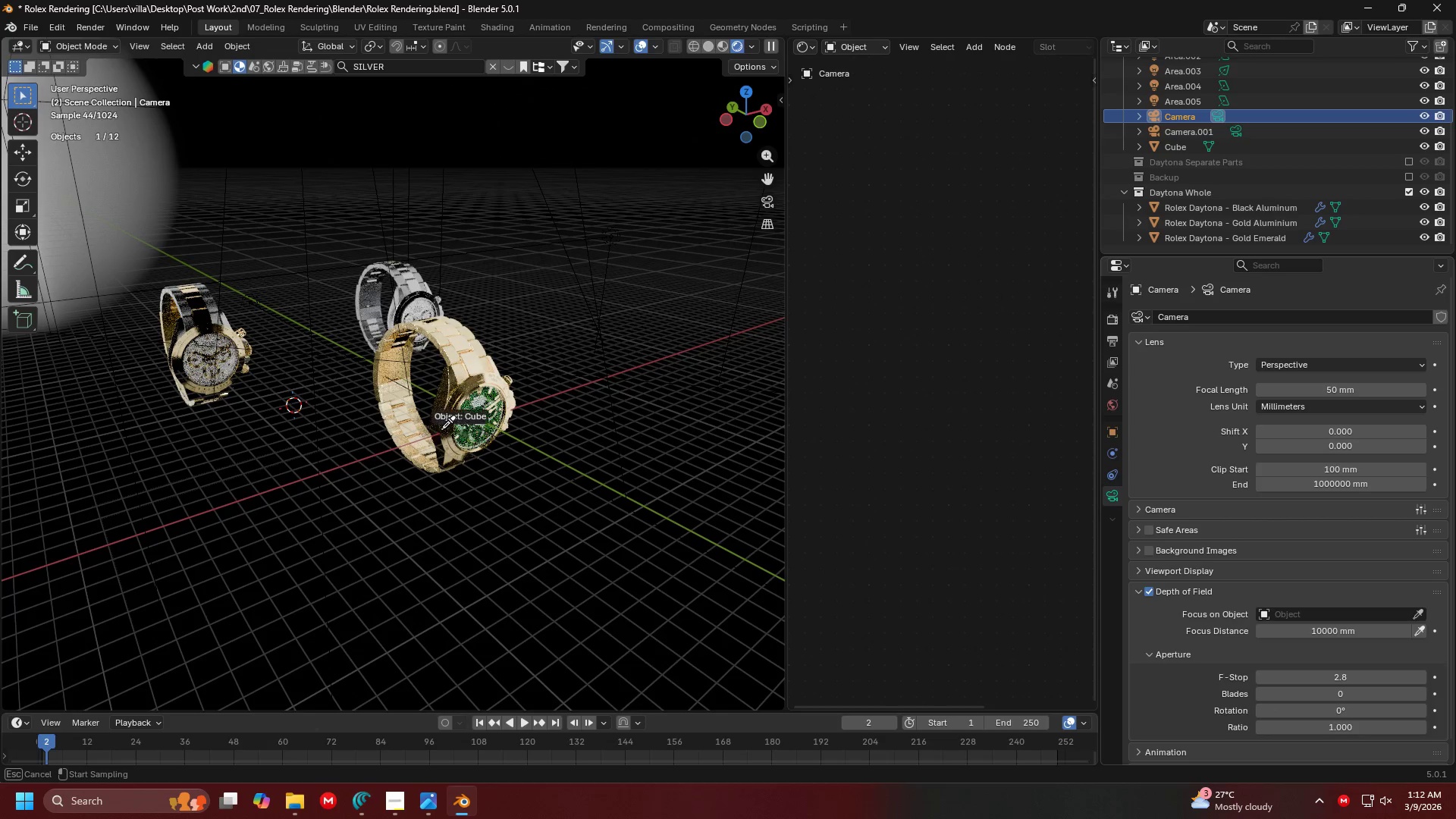 
left_click([480, 413])
 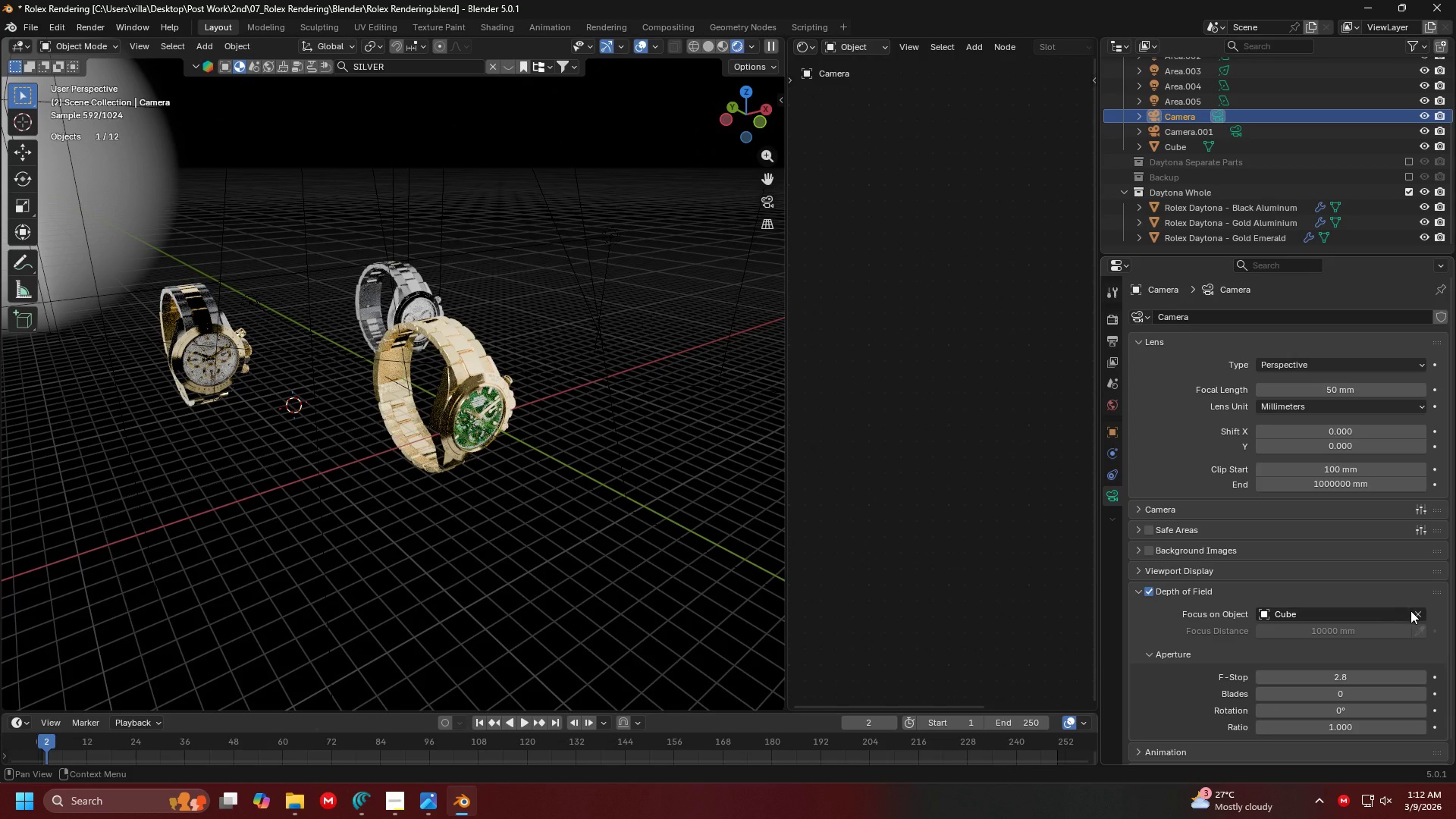 
double_click([626, 428])
 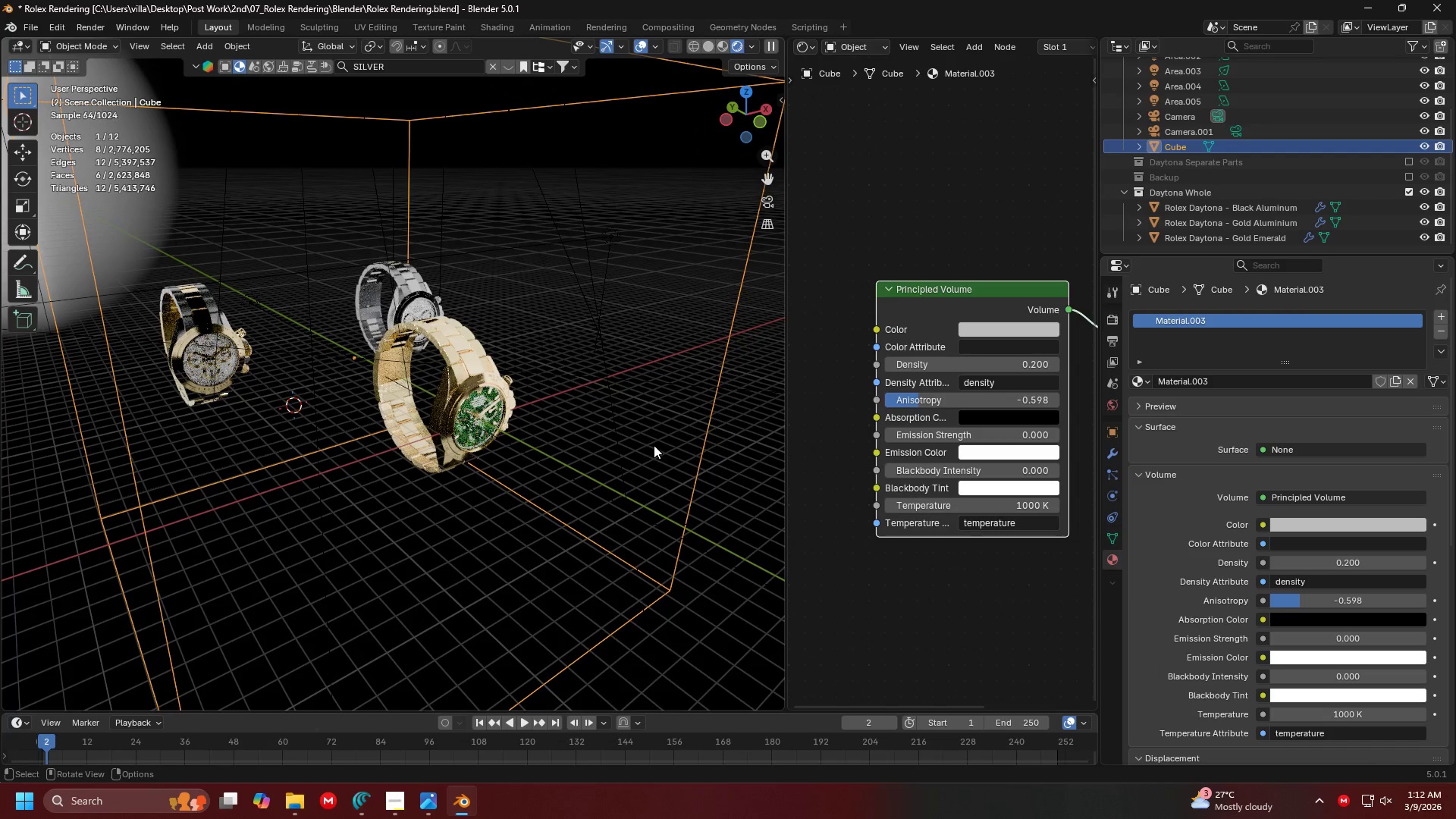 
key(H)
 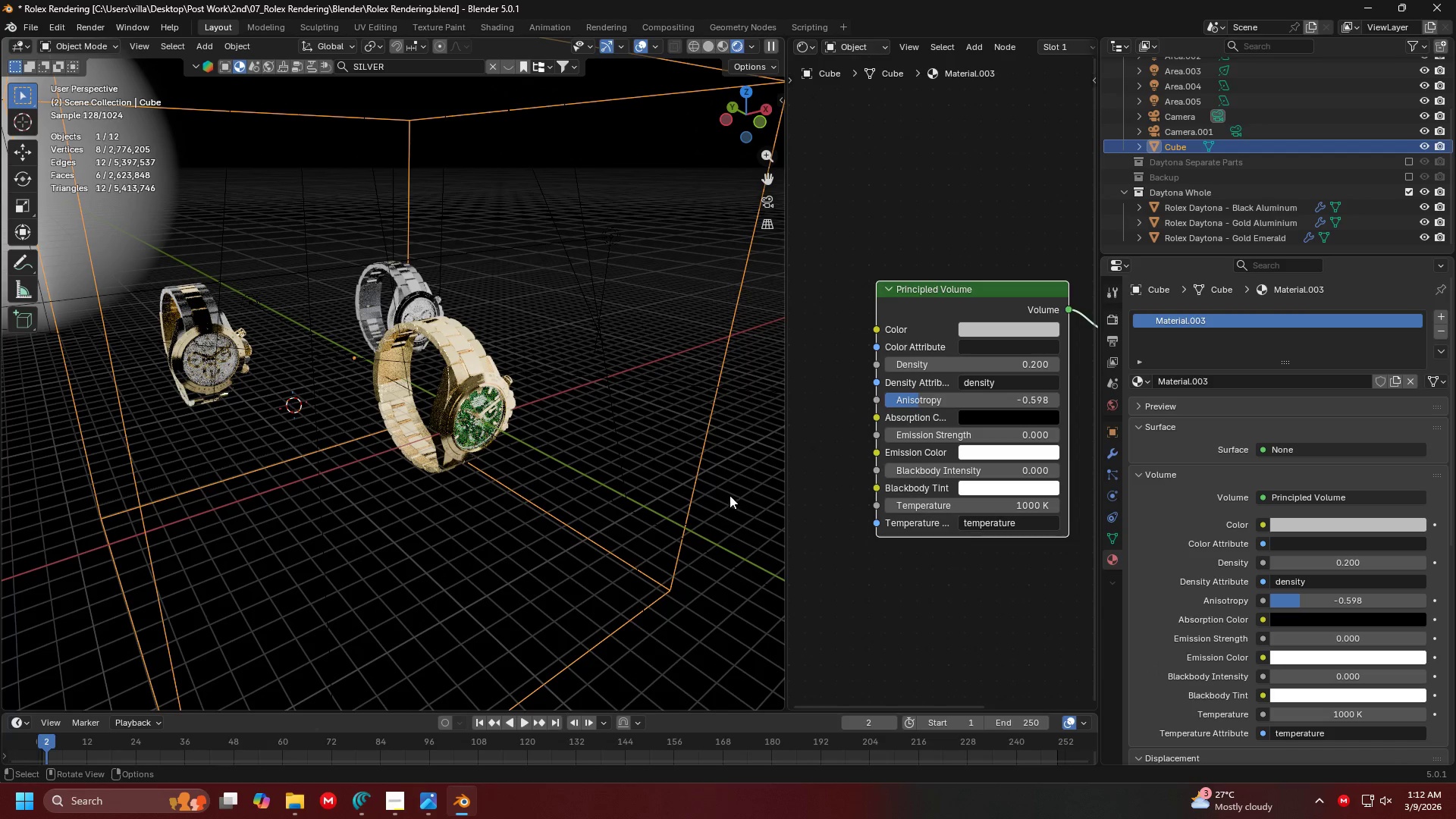 
scroll: coordinate [667, 453], scroll_direction: up, amount: 2.0
 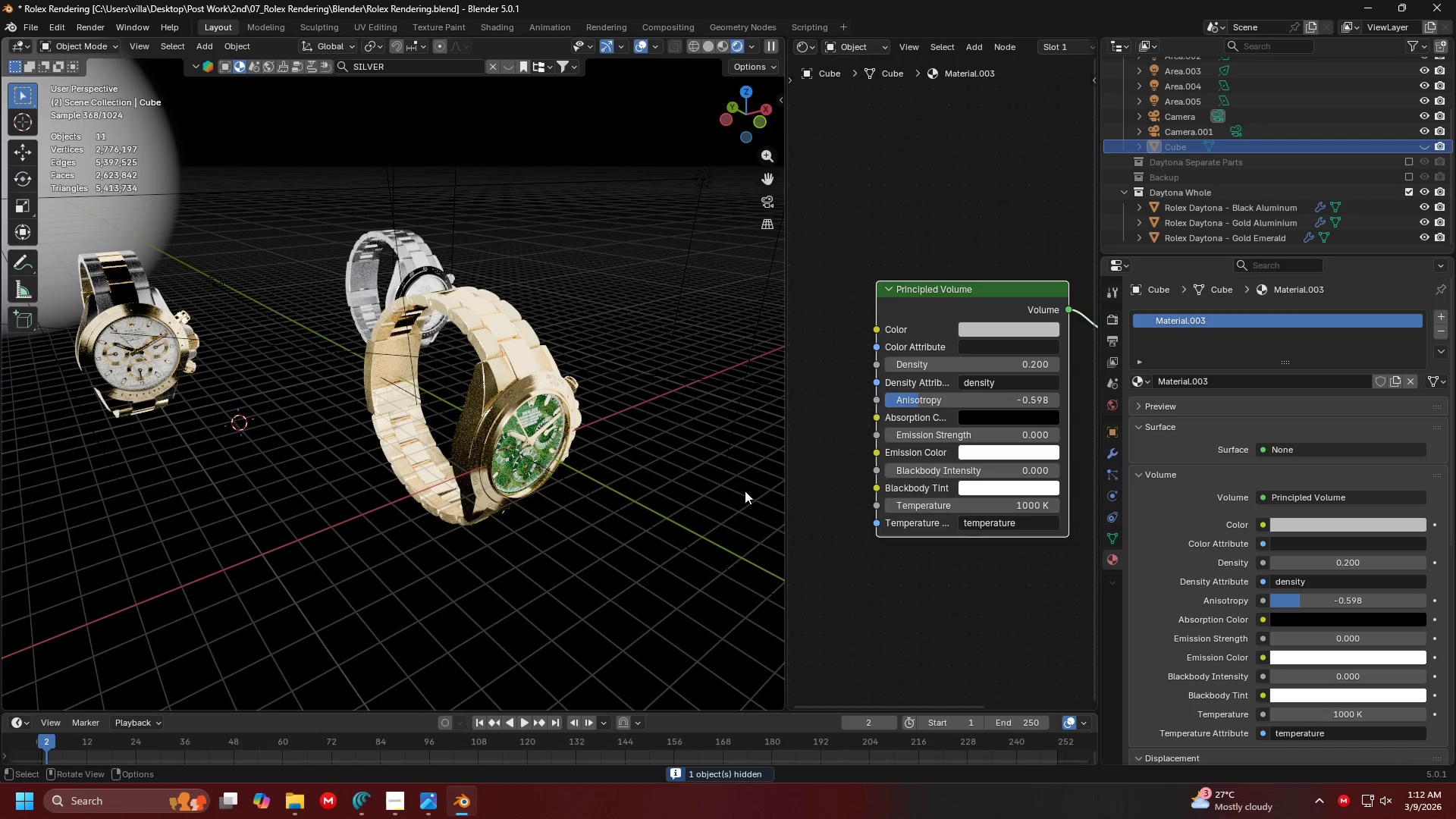 
scroll: coordinate [614, 500], scroll_direction: down, amount: 5.0
 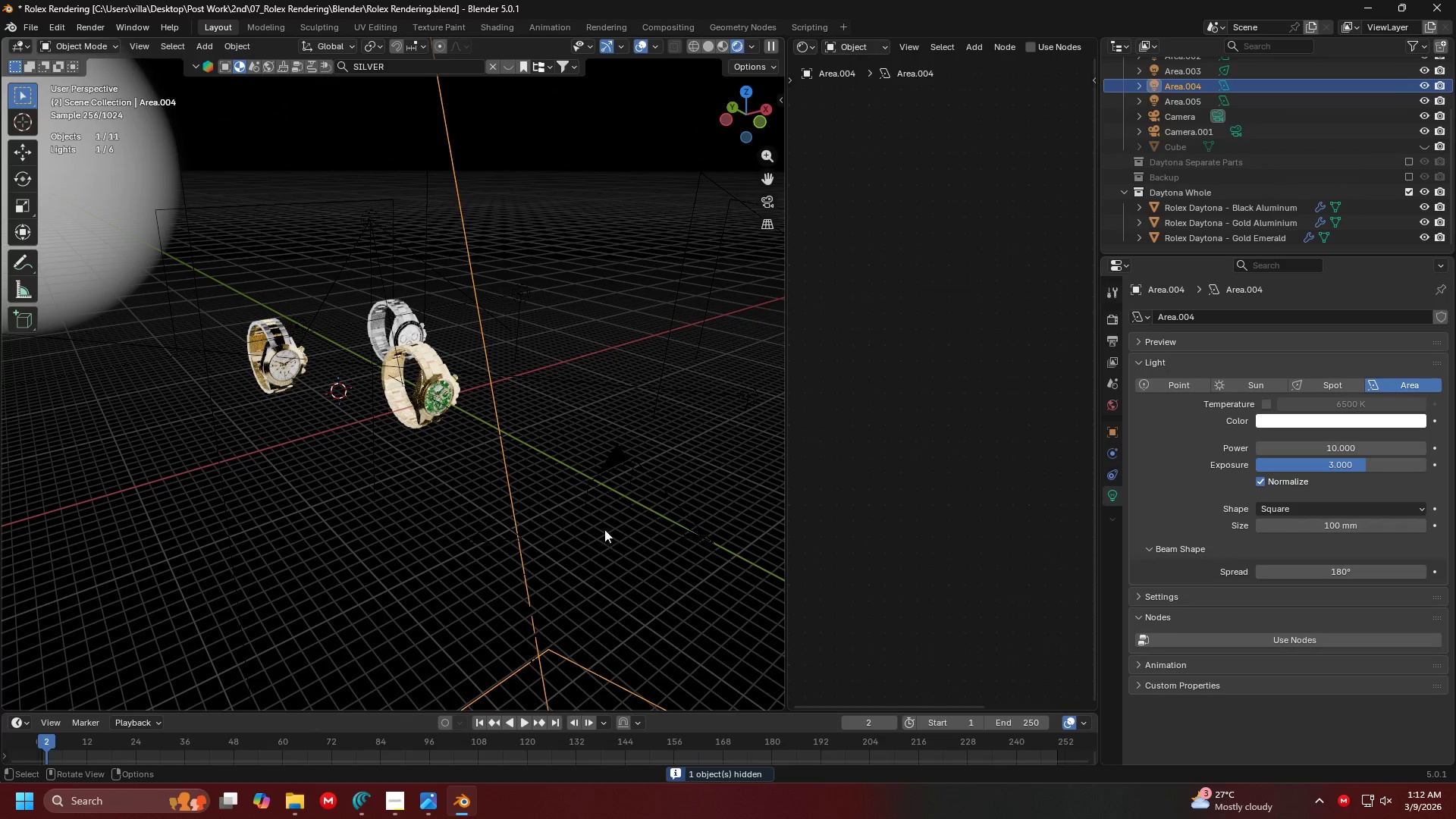 
left_click([594, 494])
 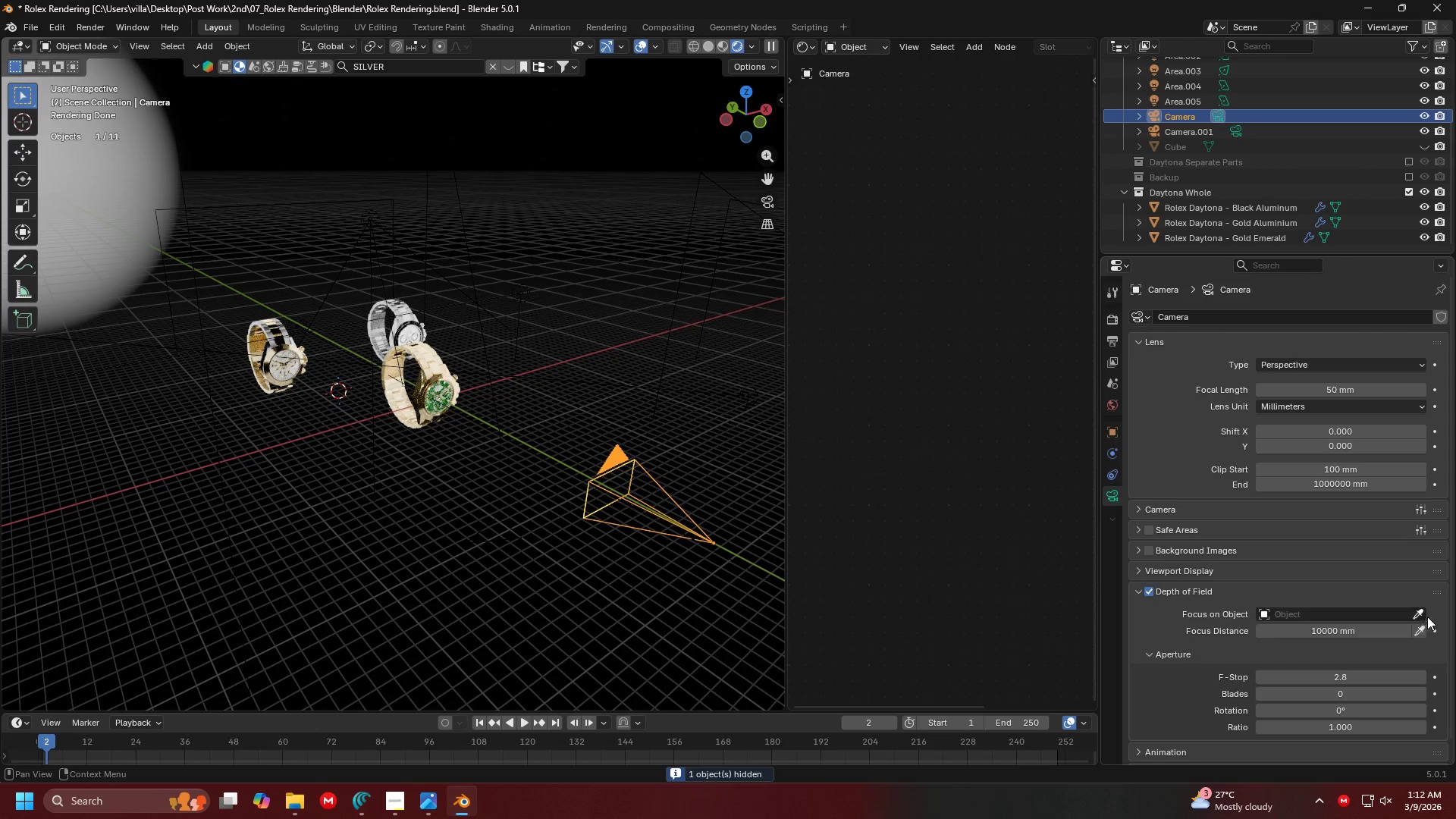 
left_click([1425, 610])
 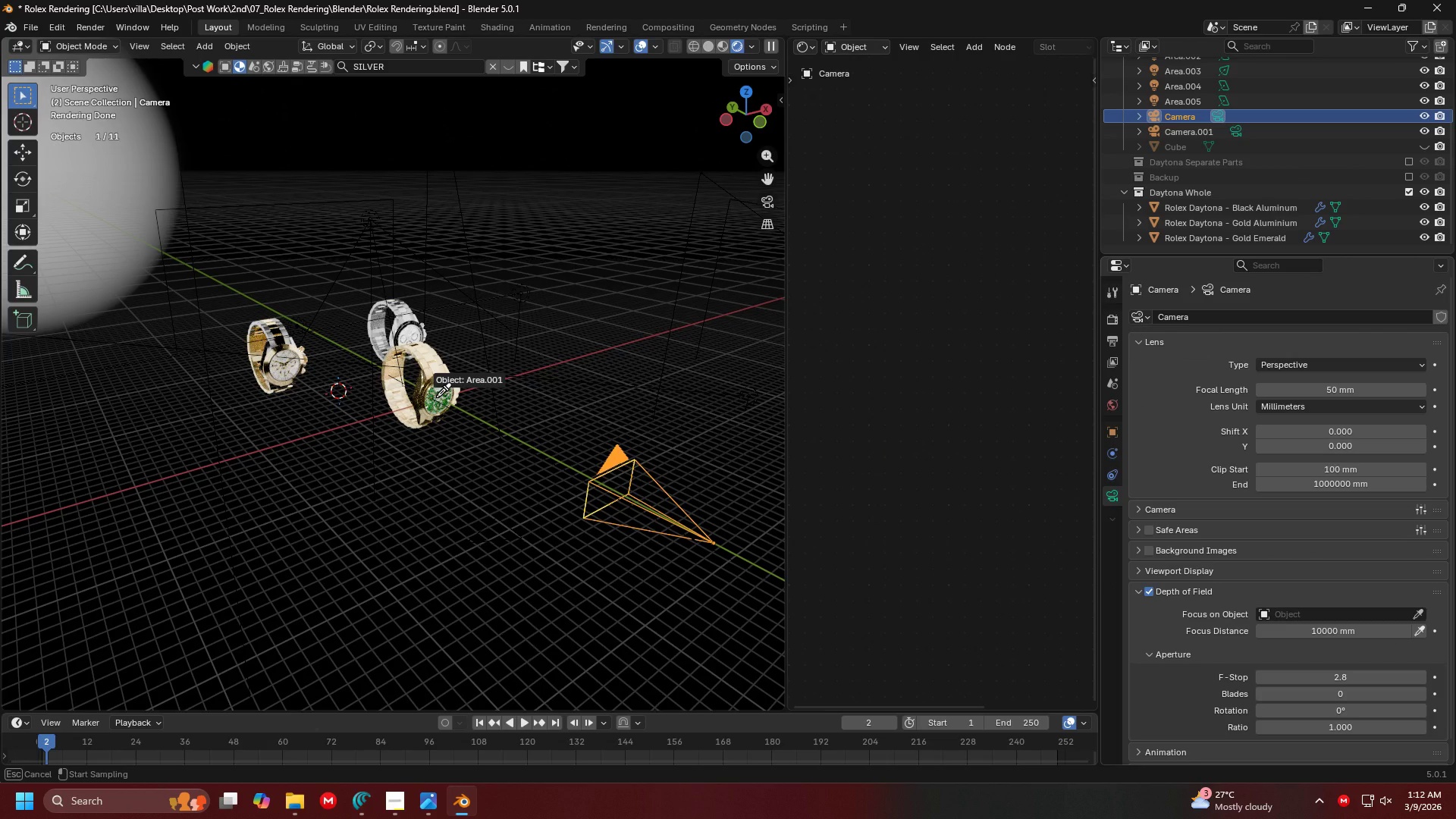 
key(Escape)
 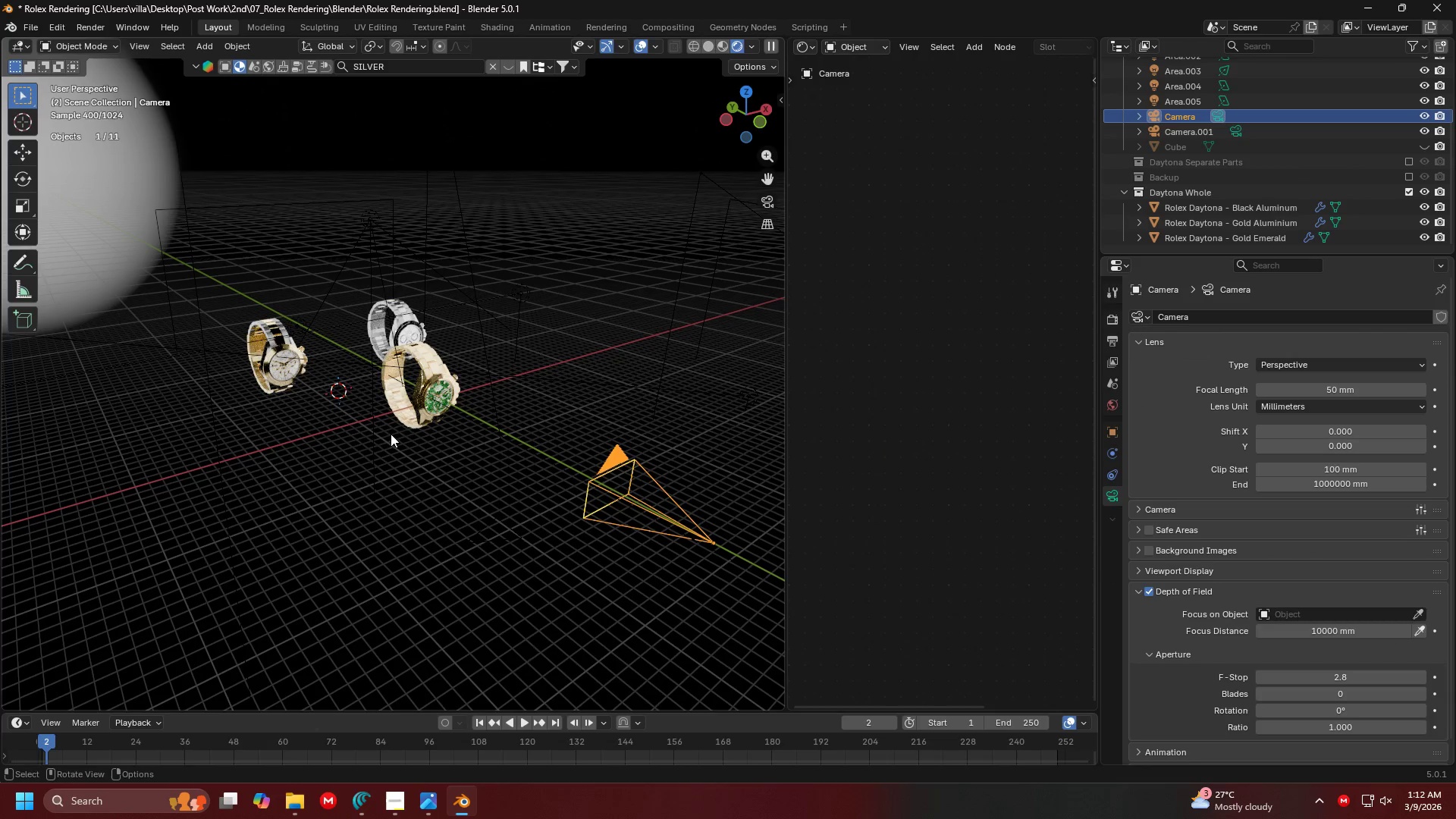 
left_click([369, 439])
 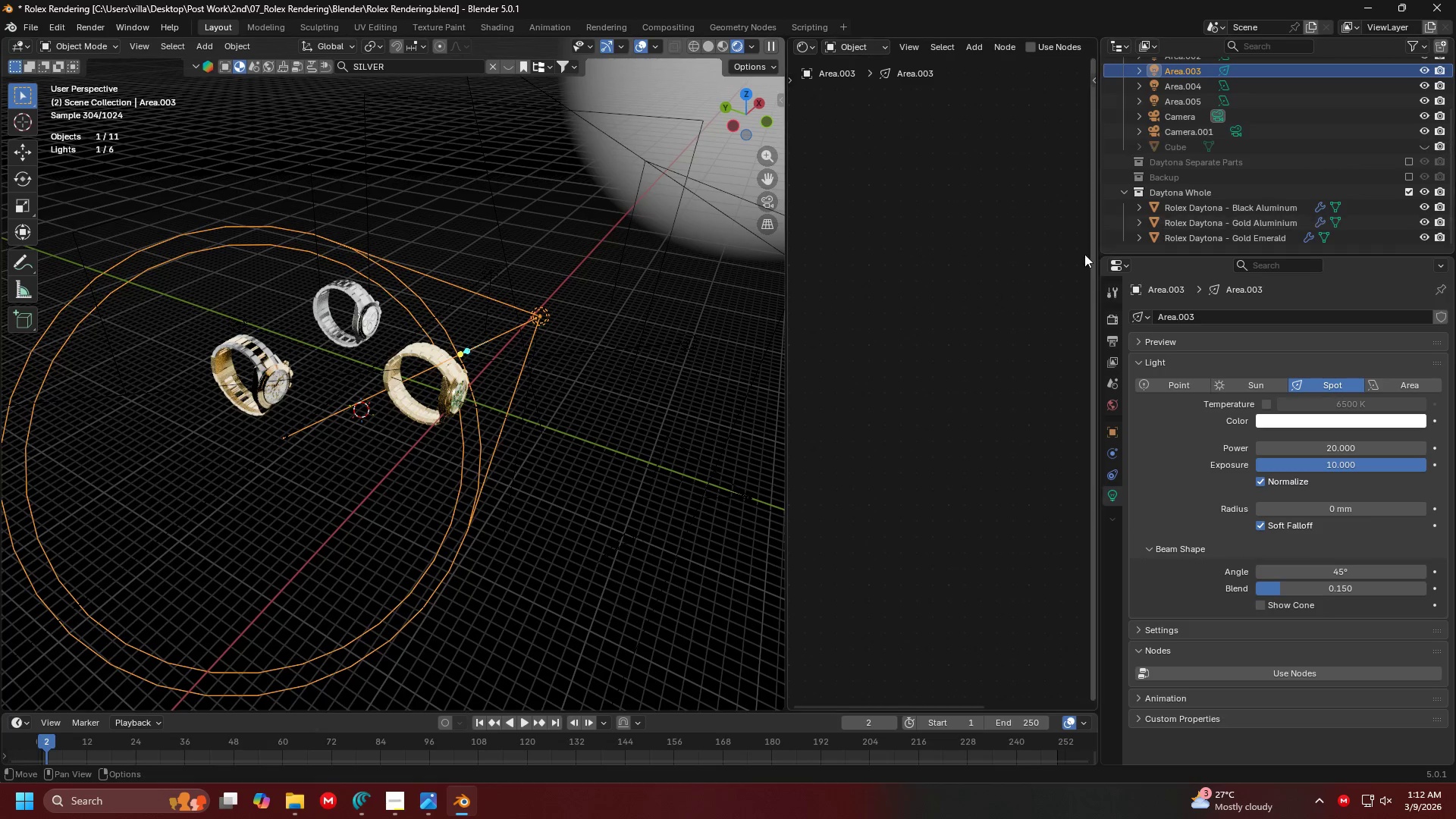 
key(Z)
 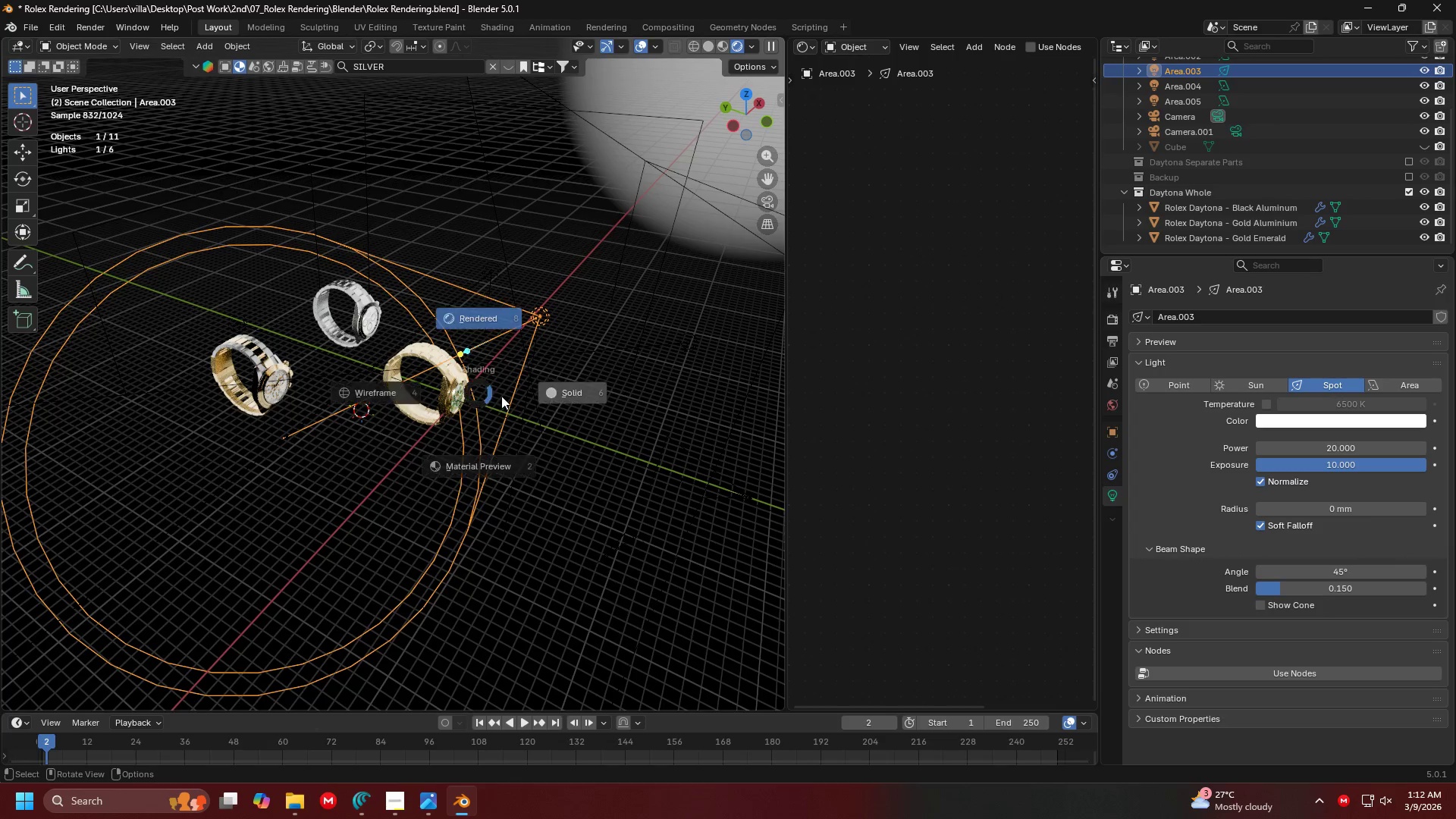 
left_click([613, 398])
 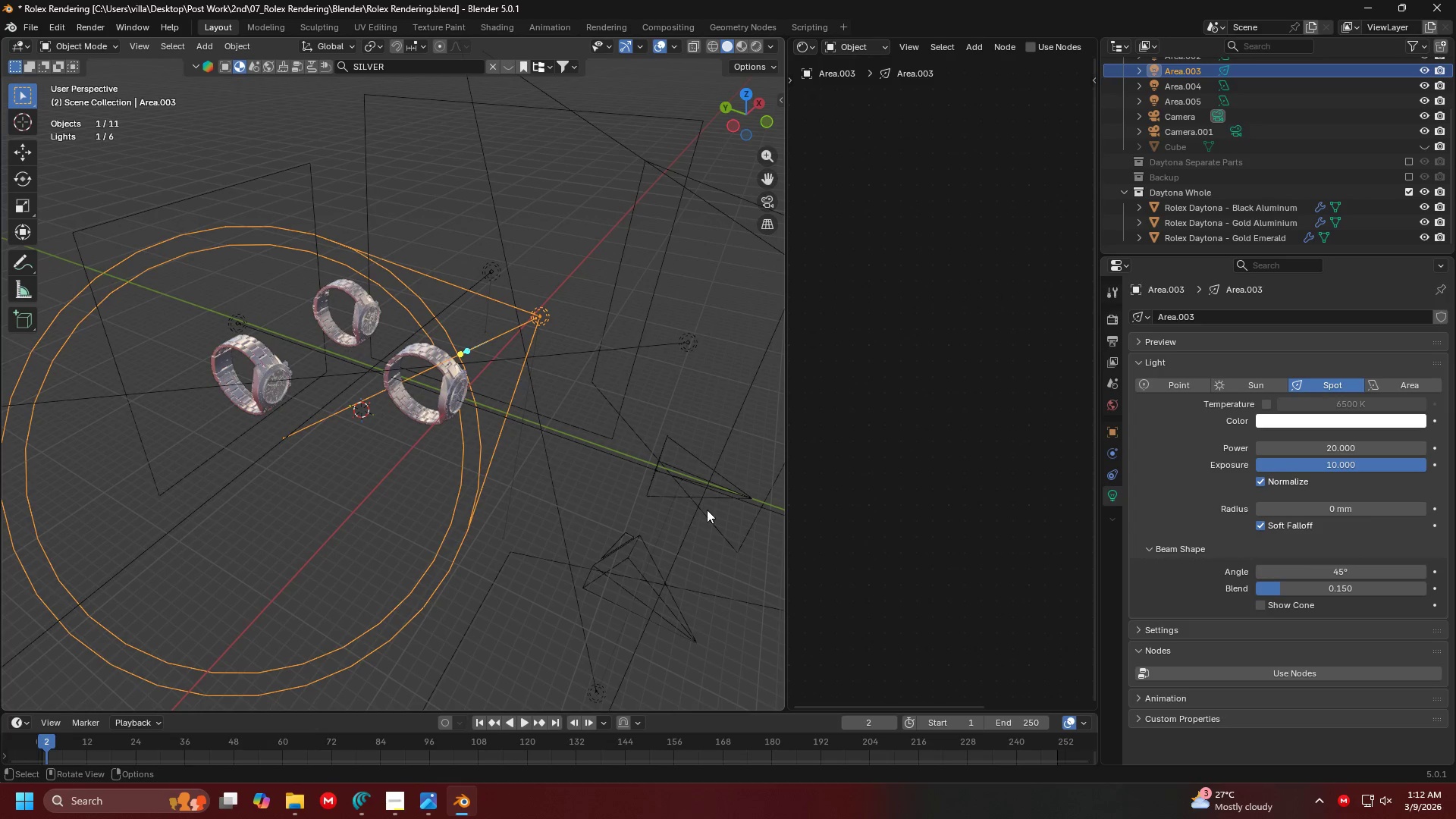 
left_click([647, 541])
 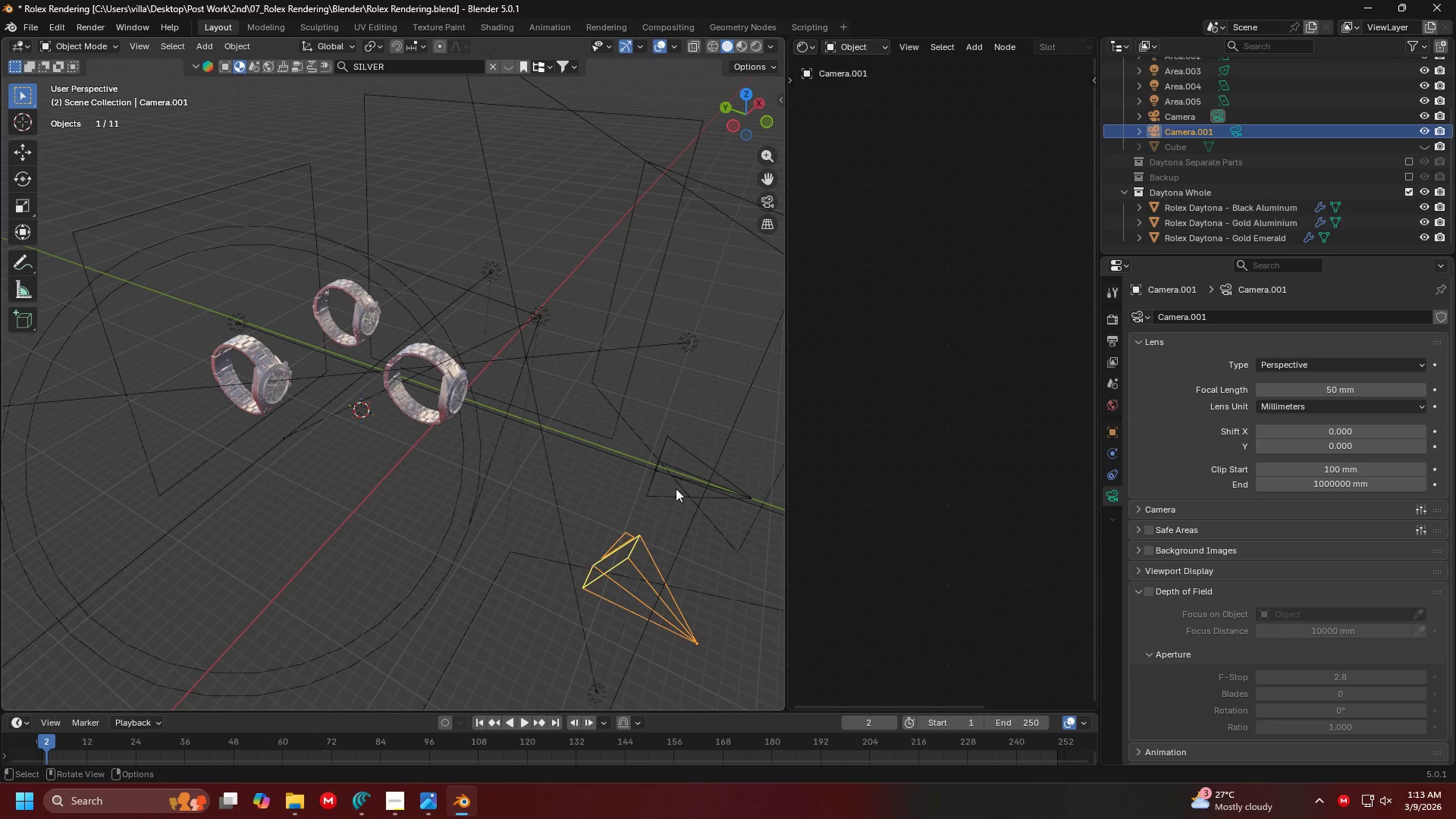 
left_click([682, 479])
 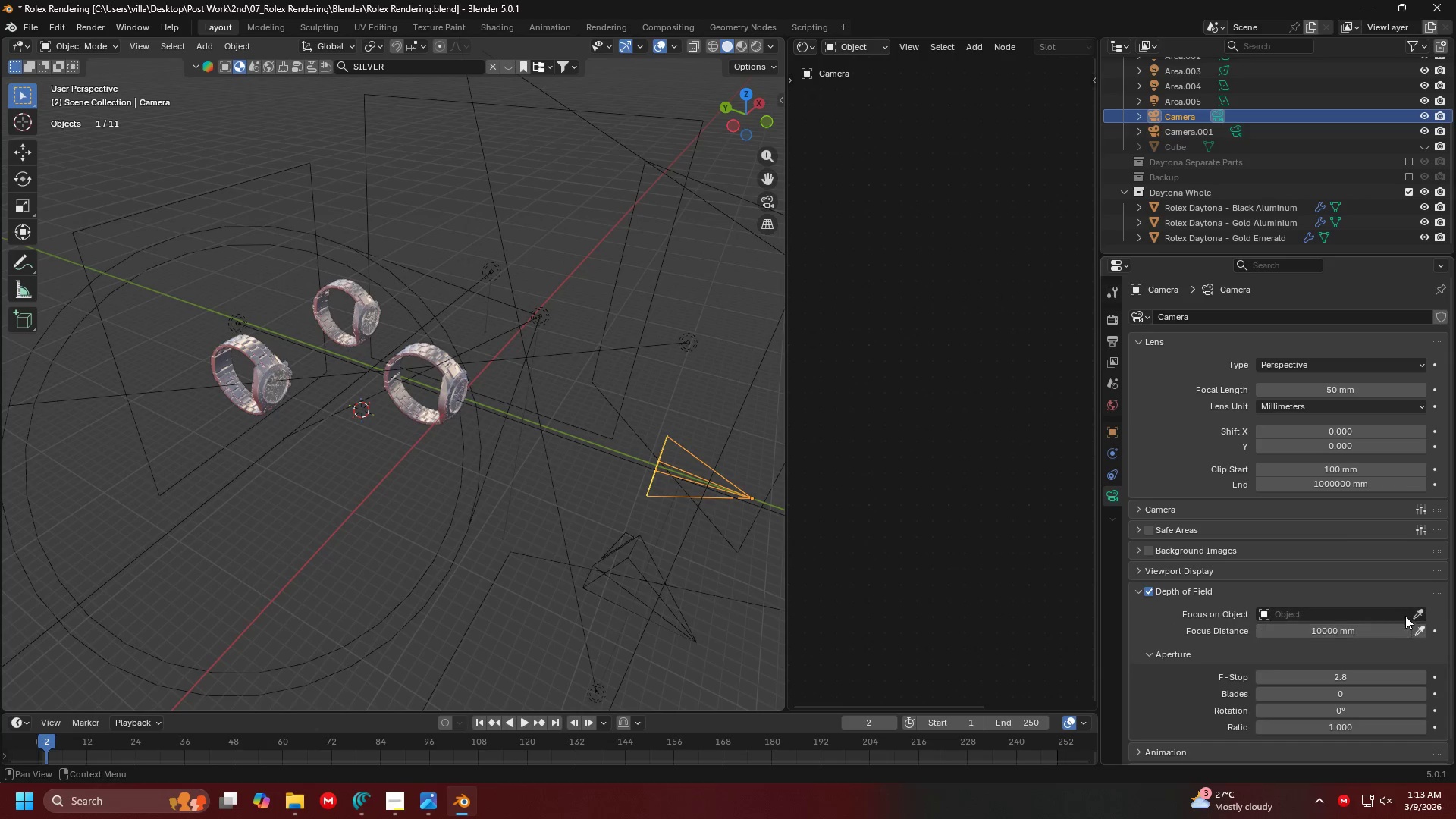 
left_click([1415, 613])
 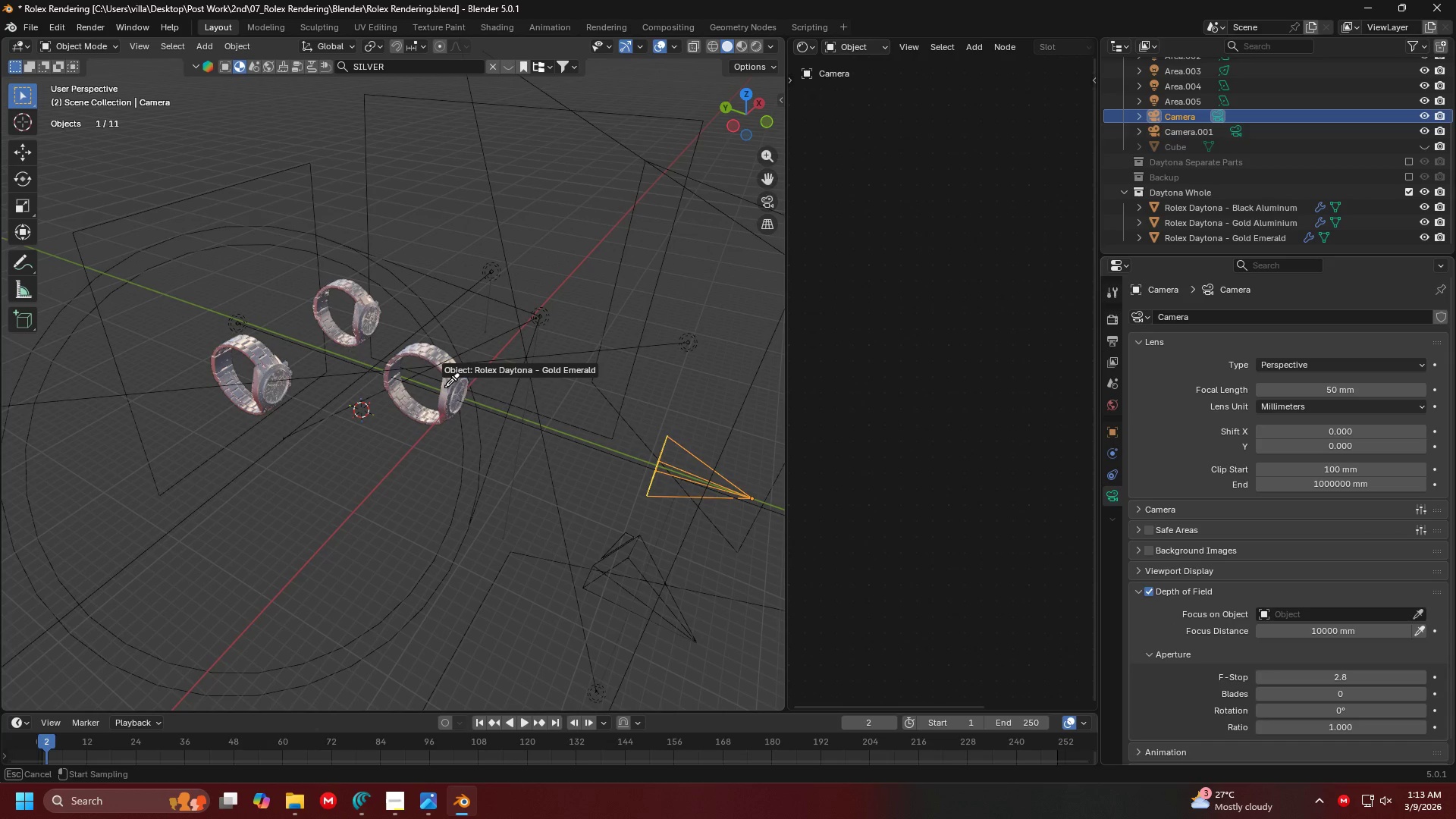 
left_click([444, 388])
 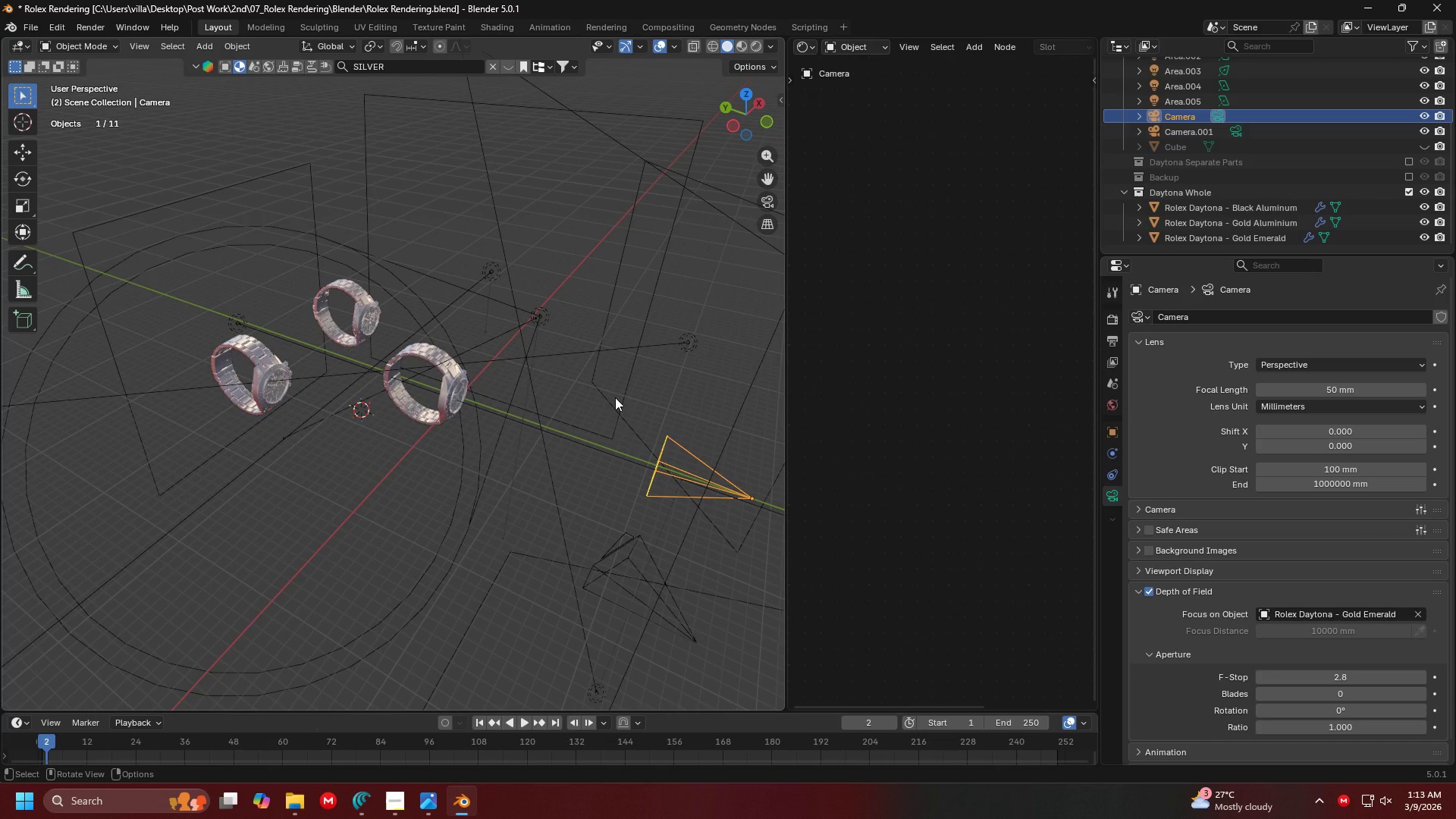 
key(Alt+H)
 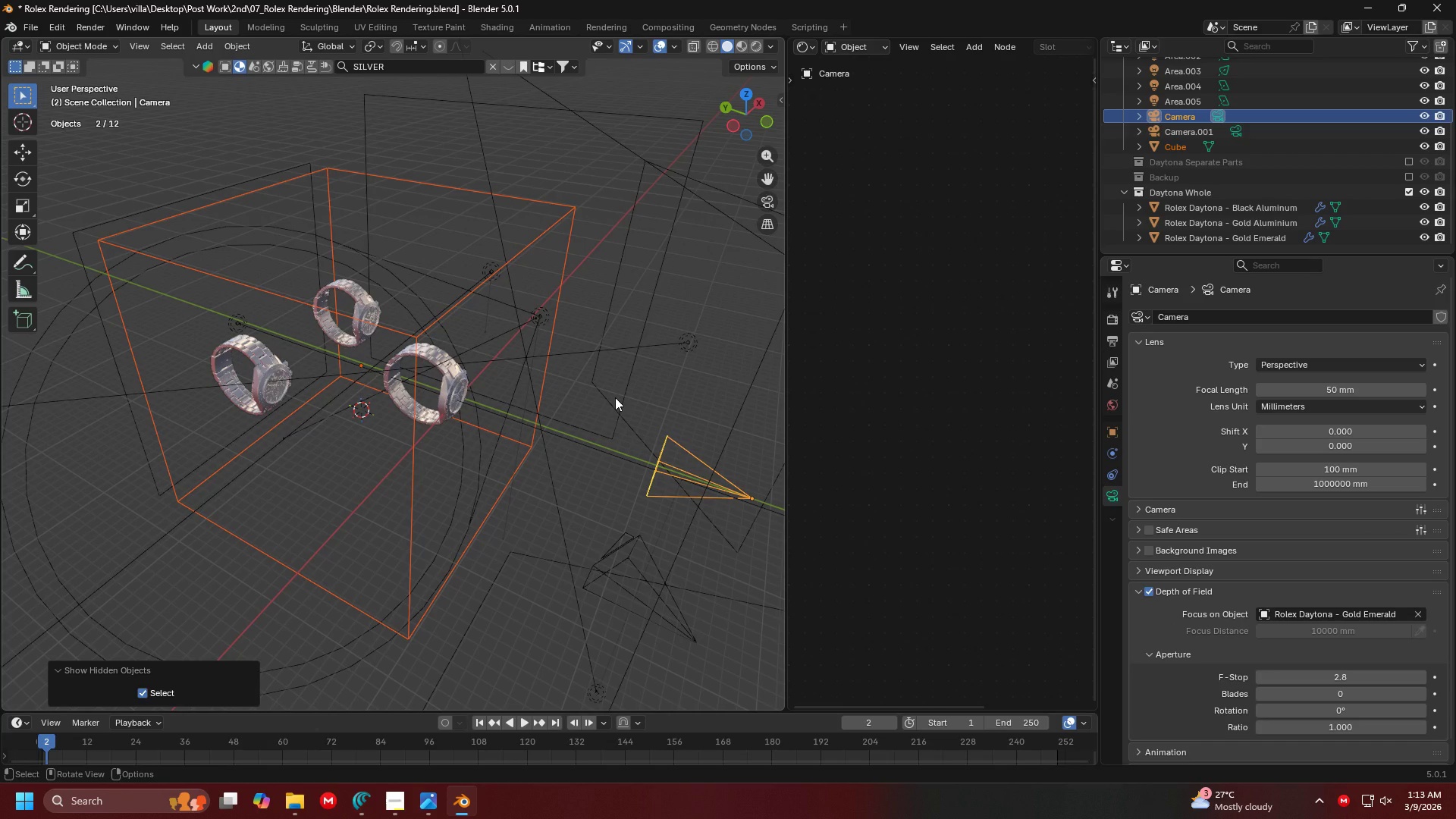 
key(0)
 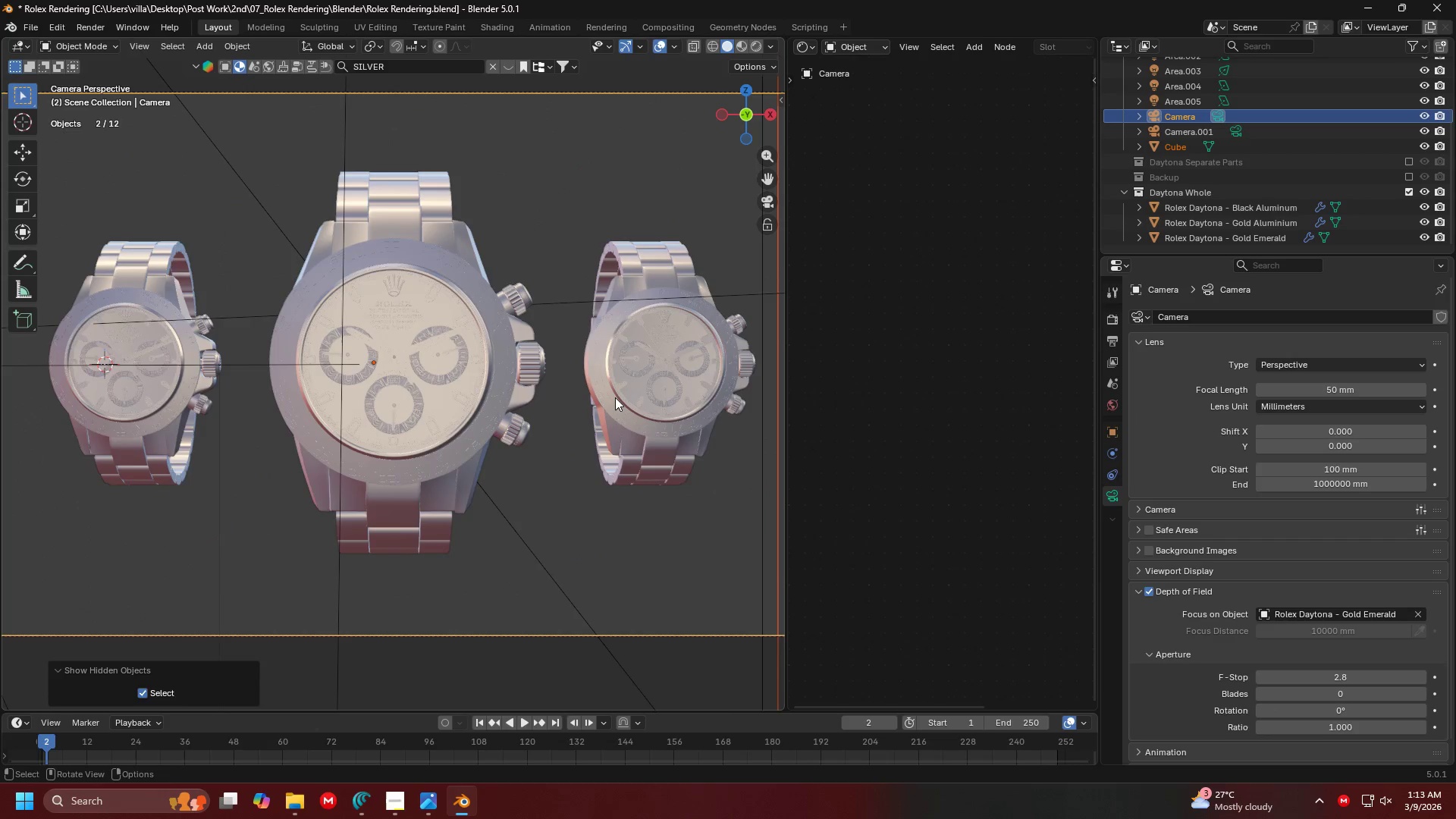 
key(Control+ControlLeft)
 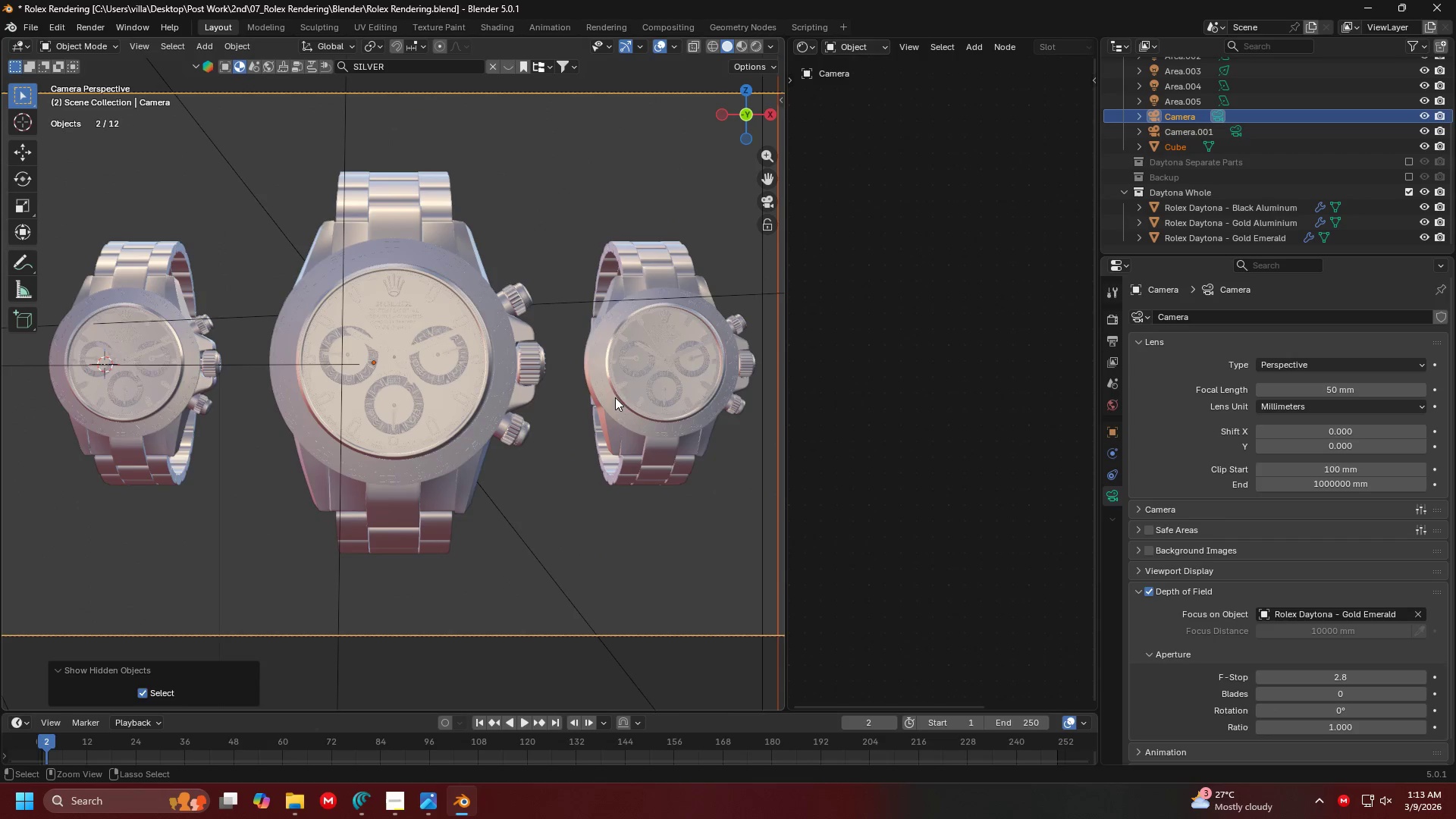 
key(Control+S)
 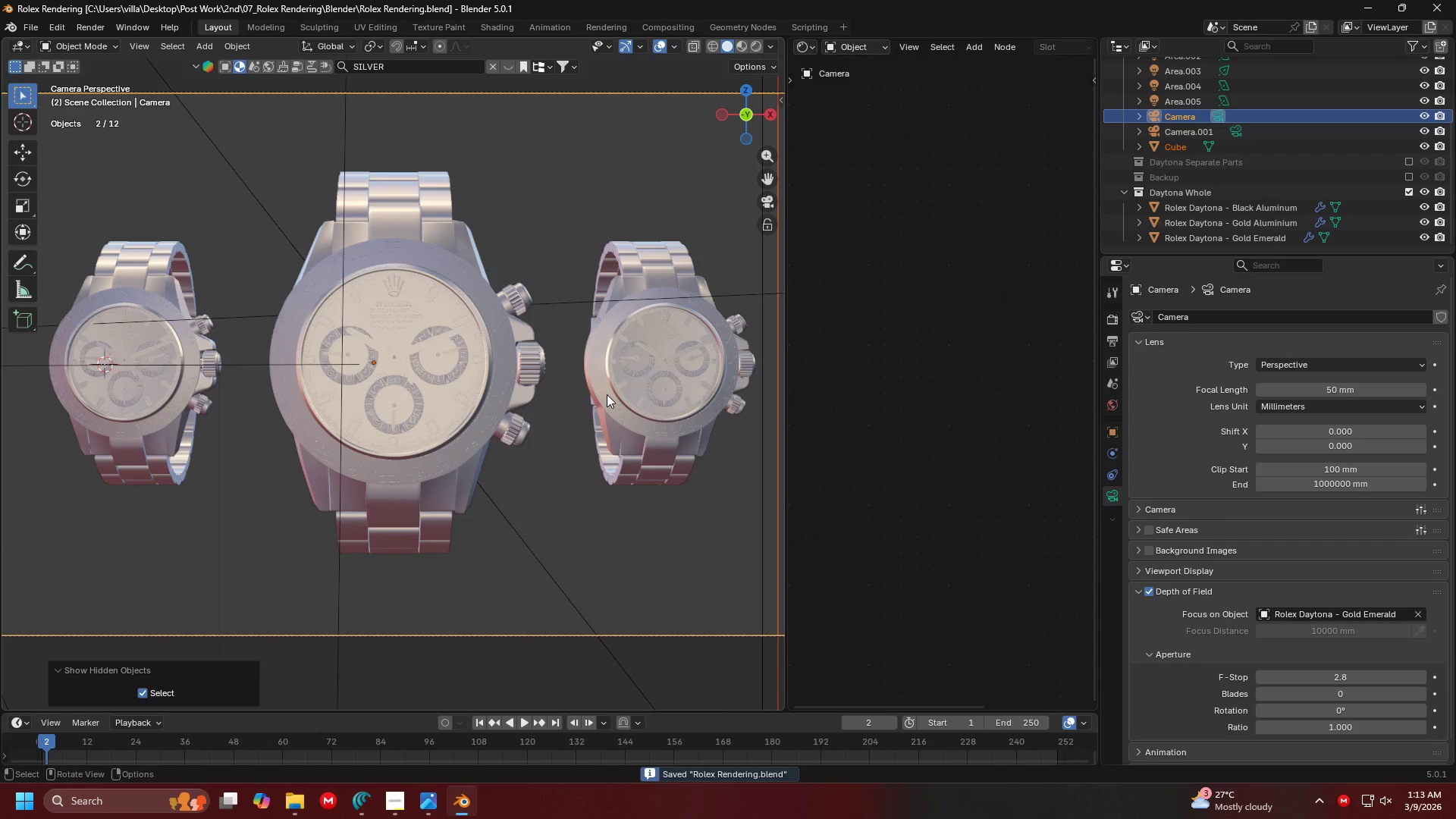 
key(Z)
 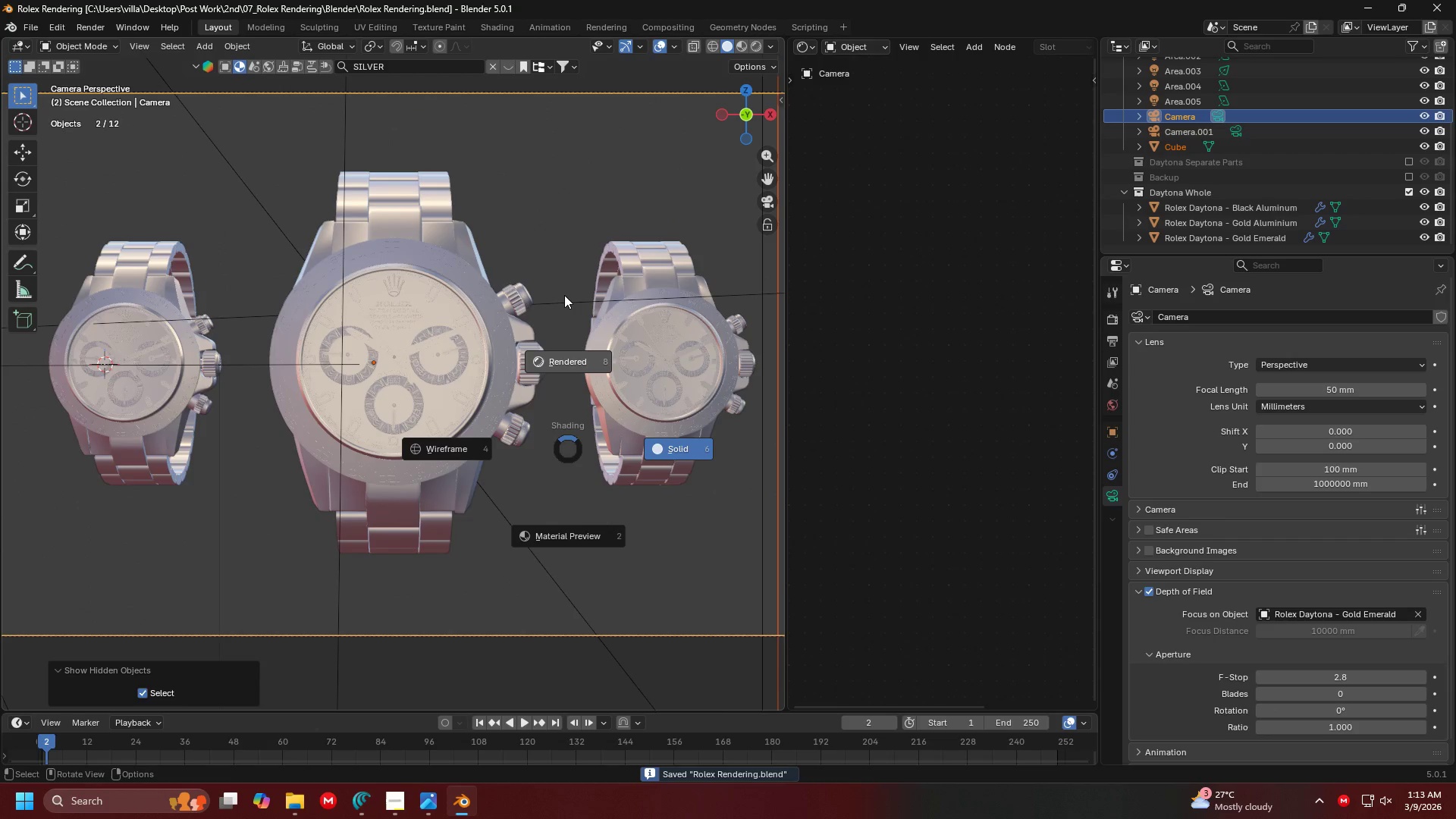 
left_click([564, 294])
 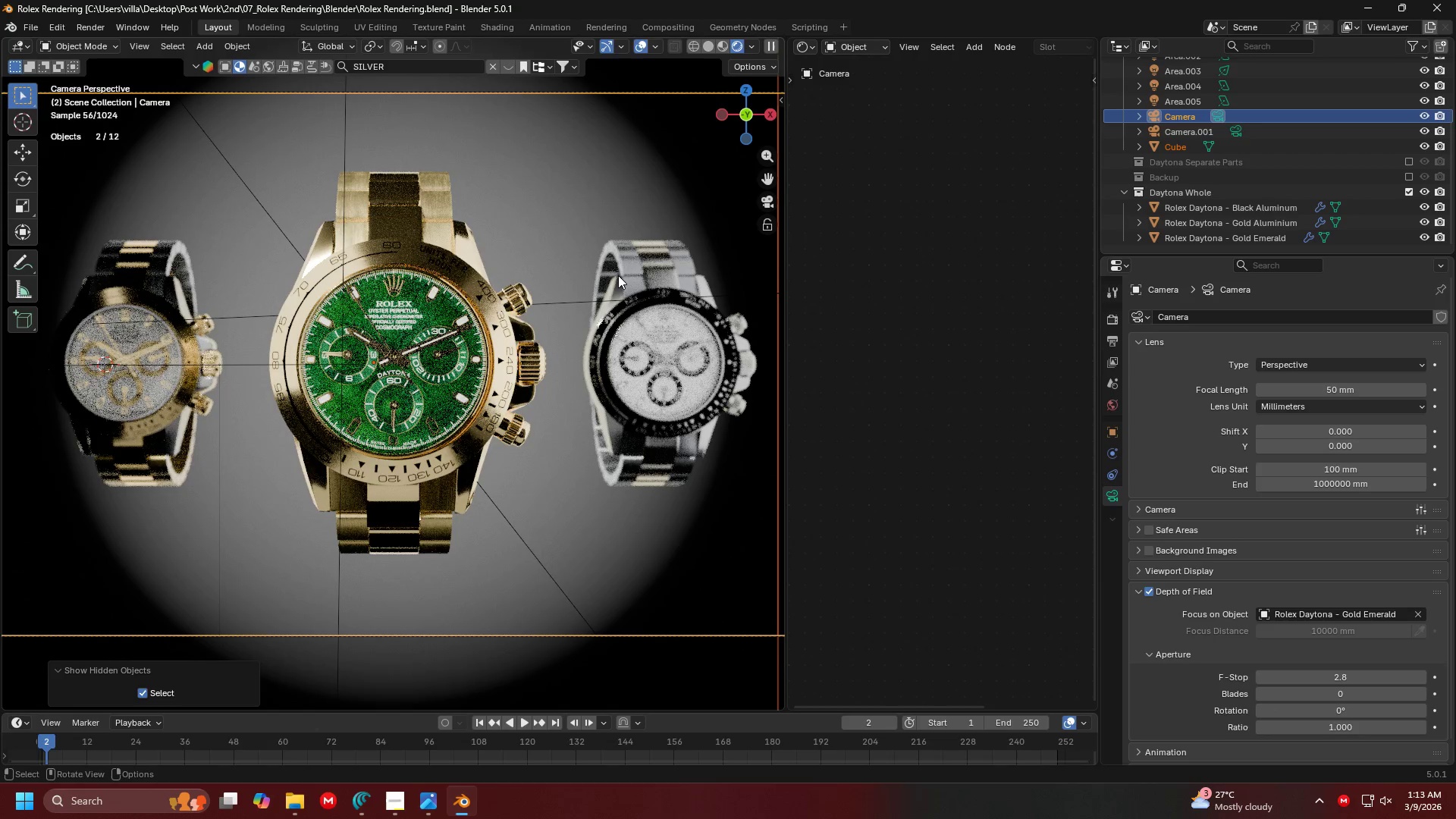 
wait(6.08)
 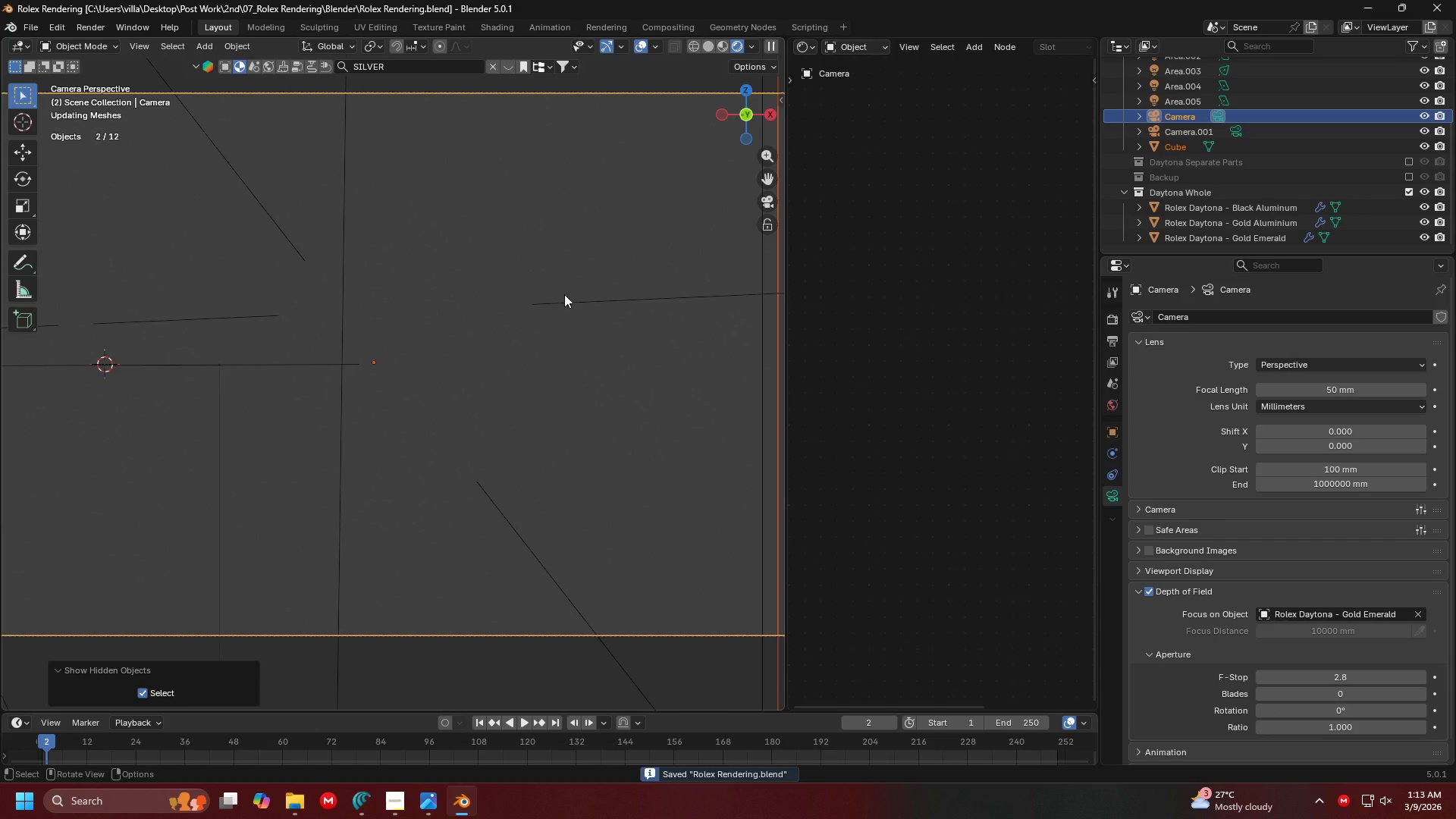 
left_click([1363, 677])
 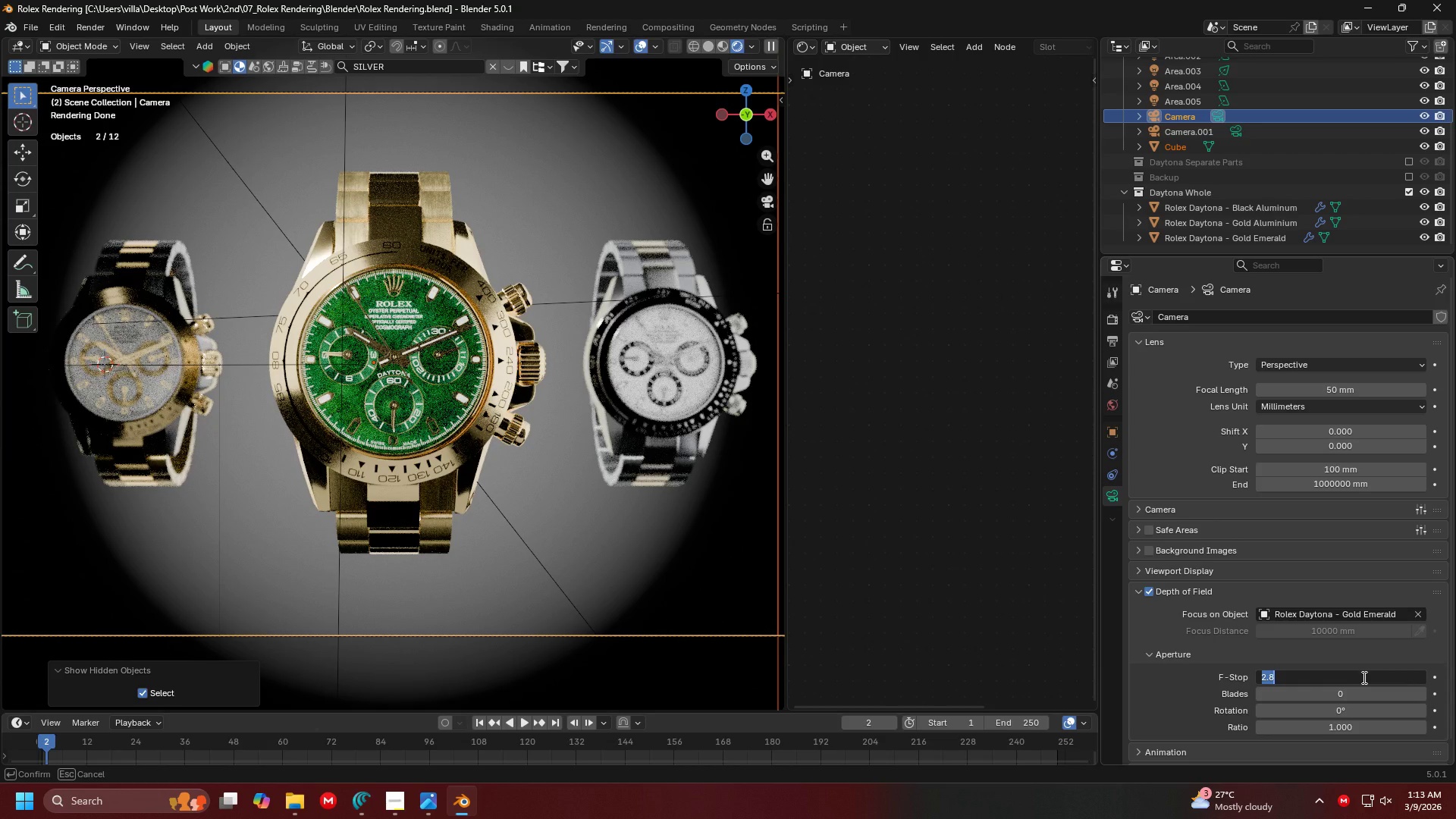 
key(1)
 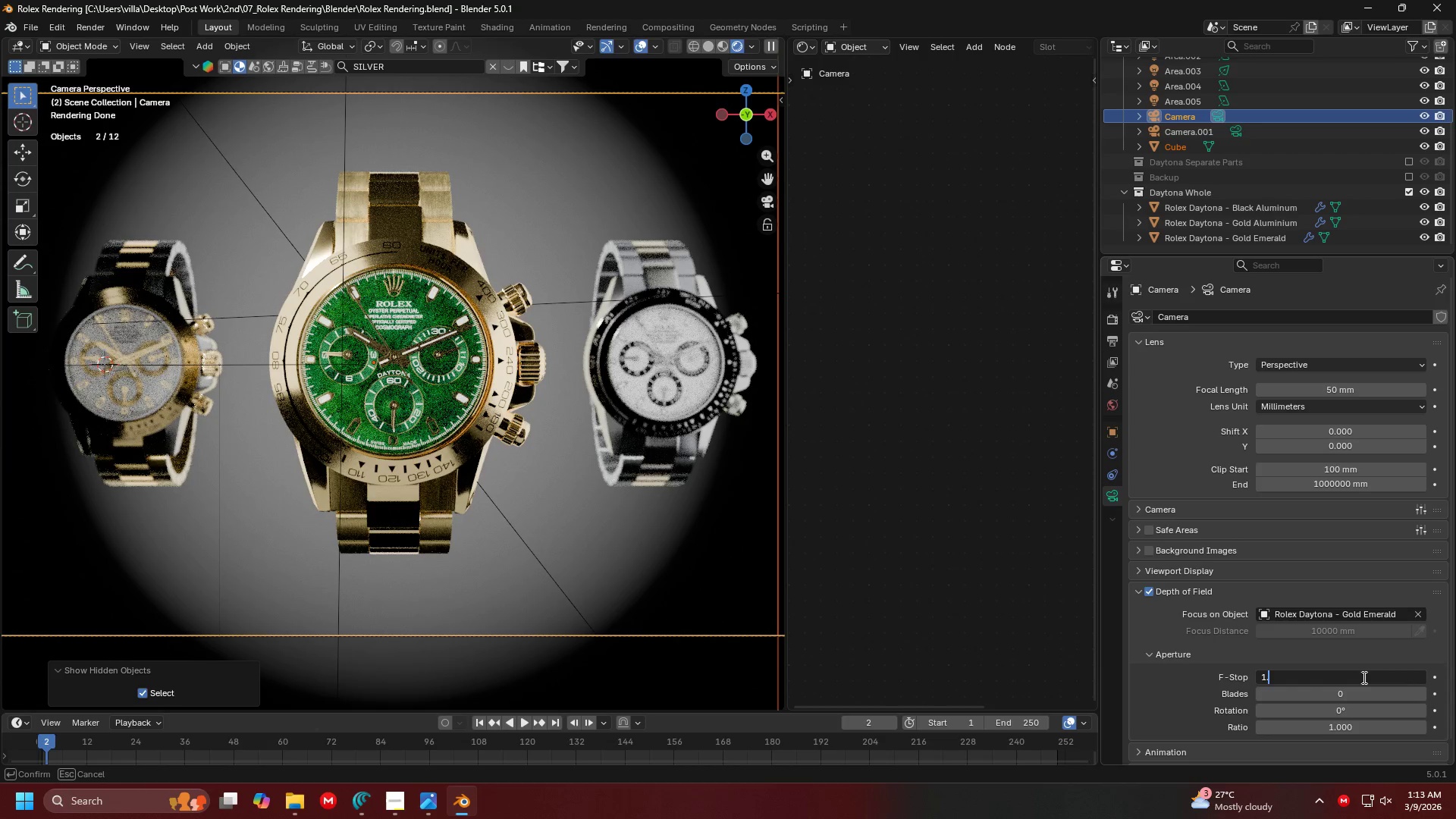 
key(Period)
 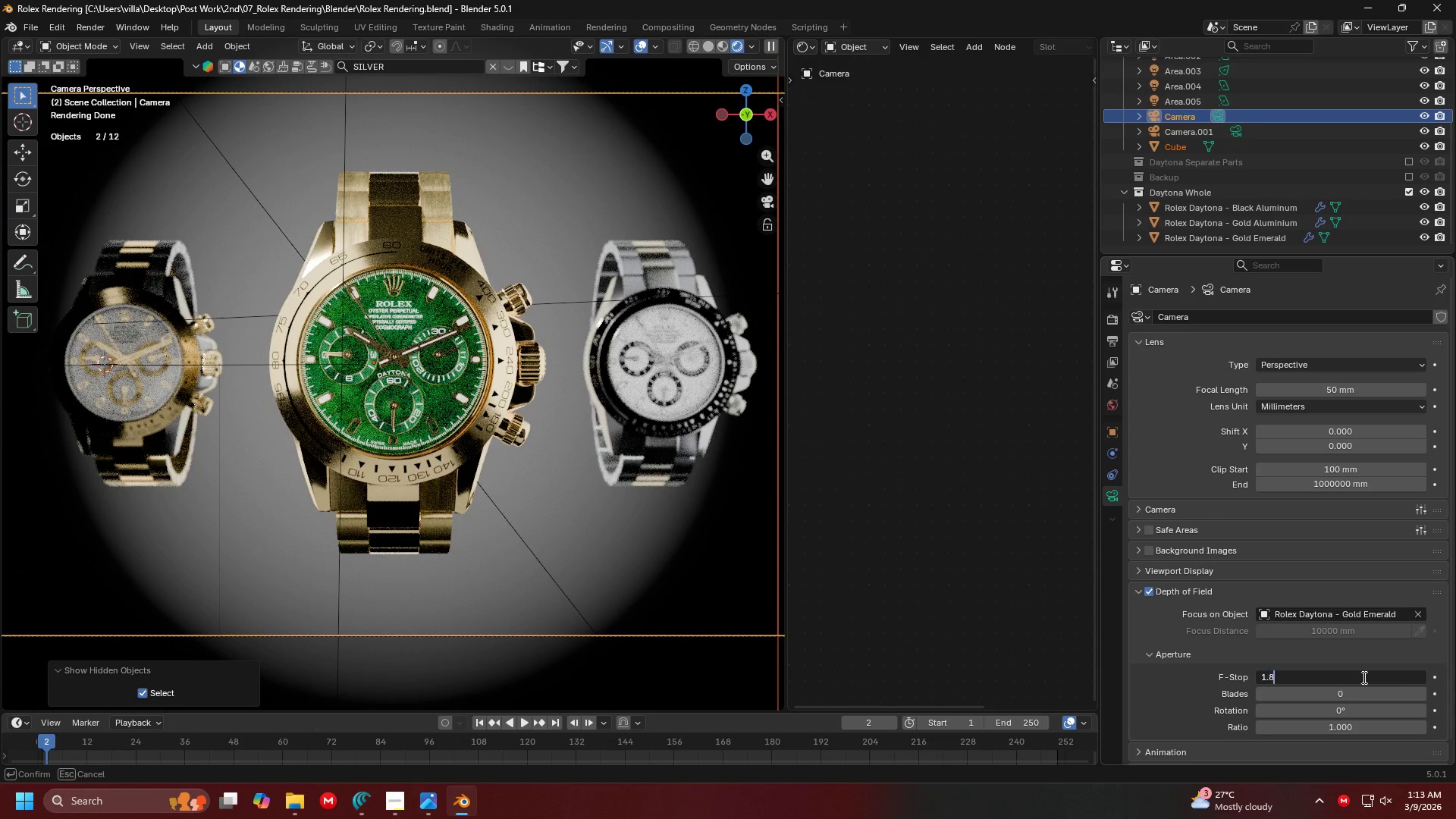 
key(8)
 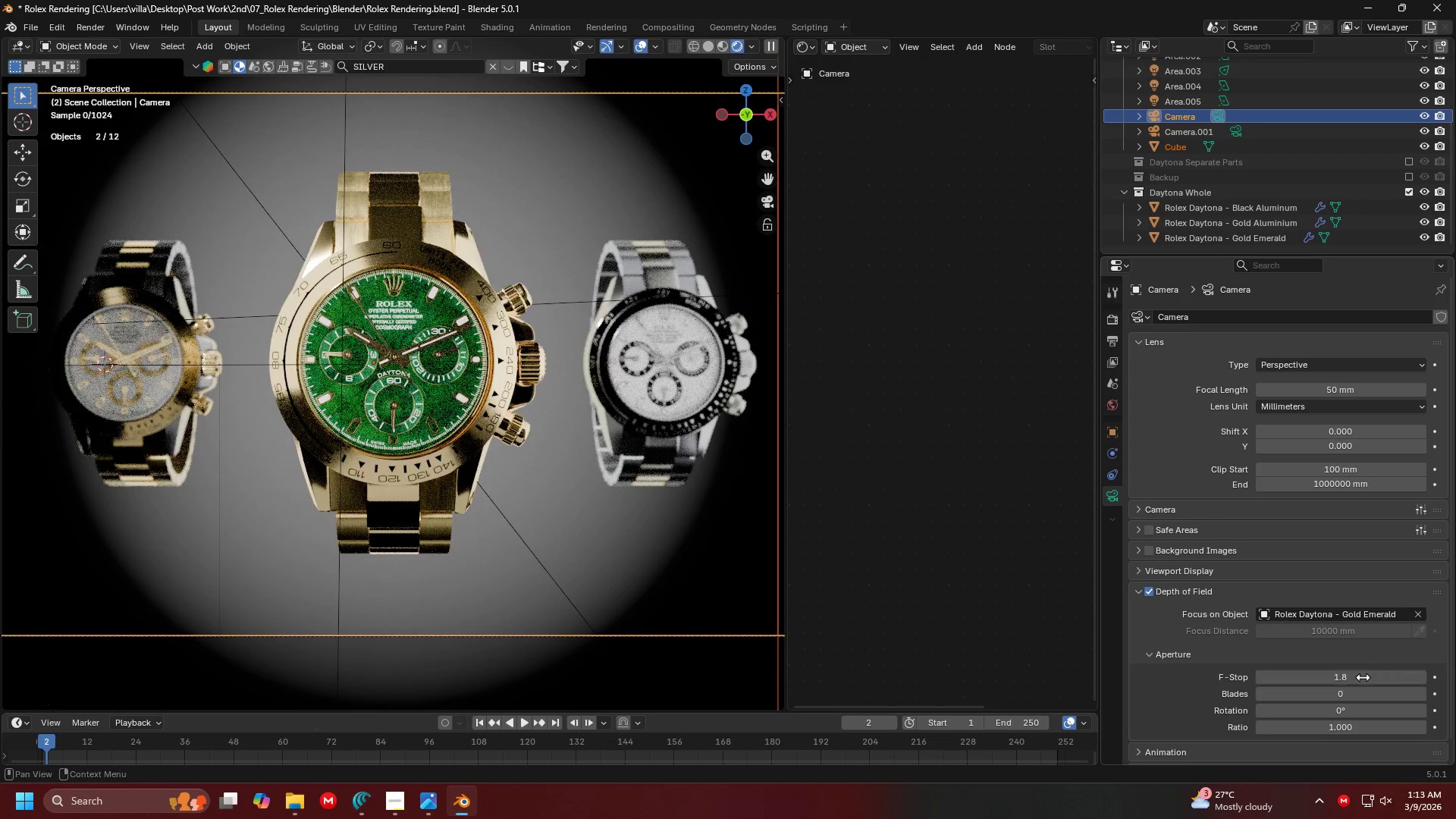 
key(Enter)
 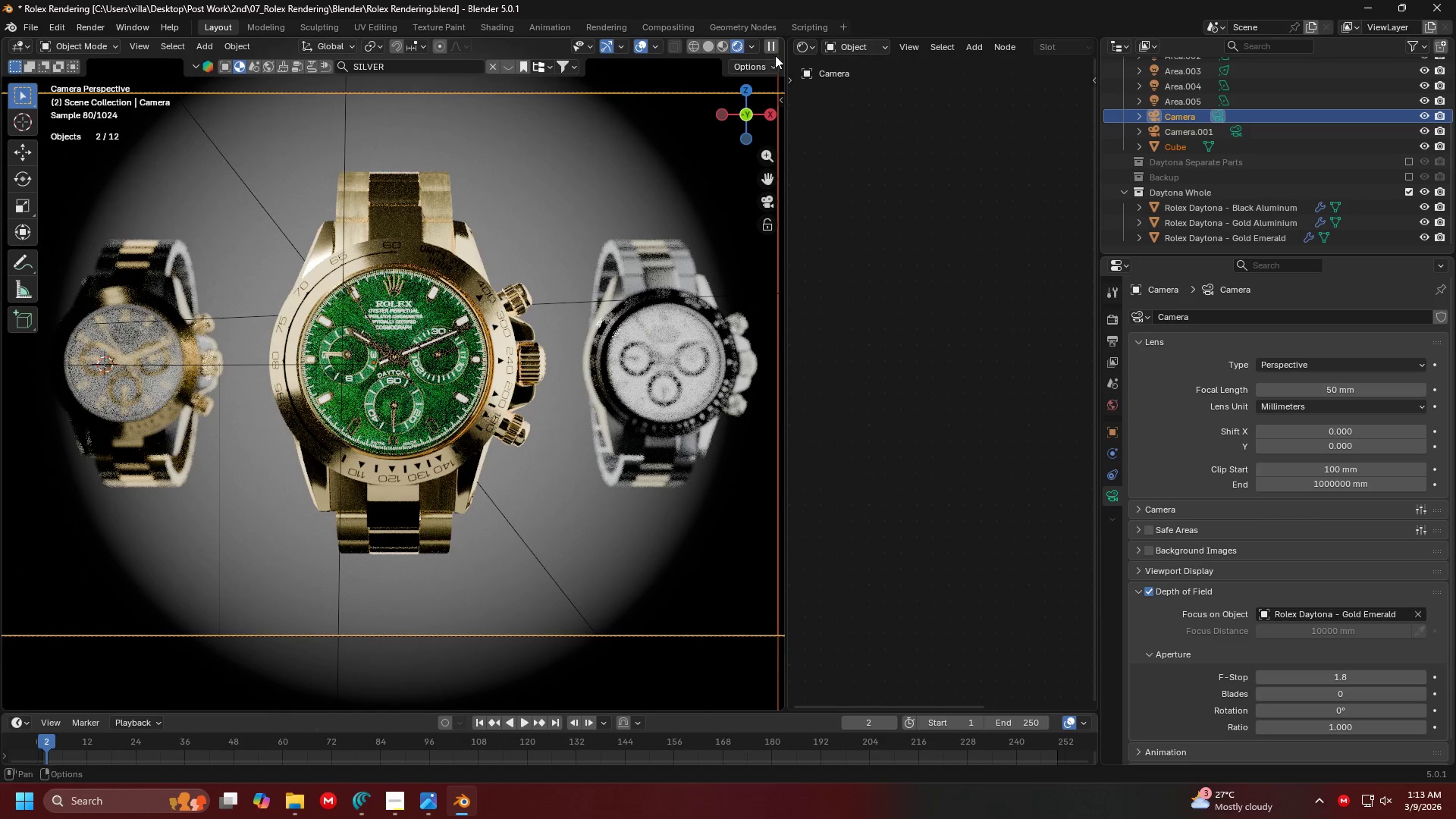 
left_click_drag(start_coordinate=[783, 42], to_coordinate=[823, 42])
 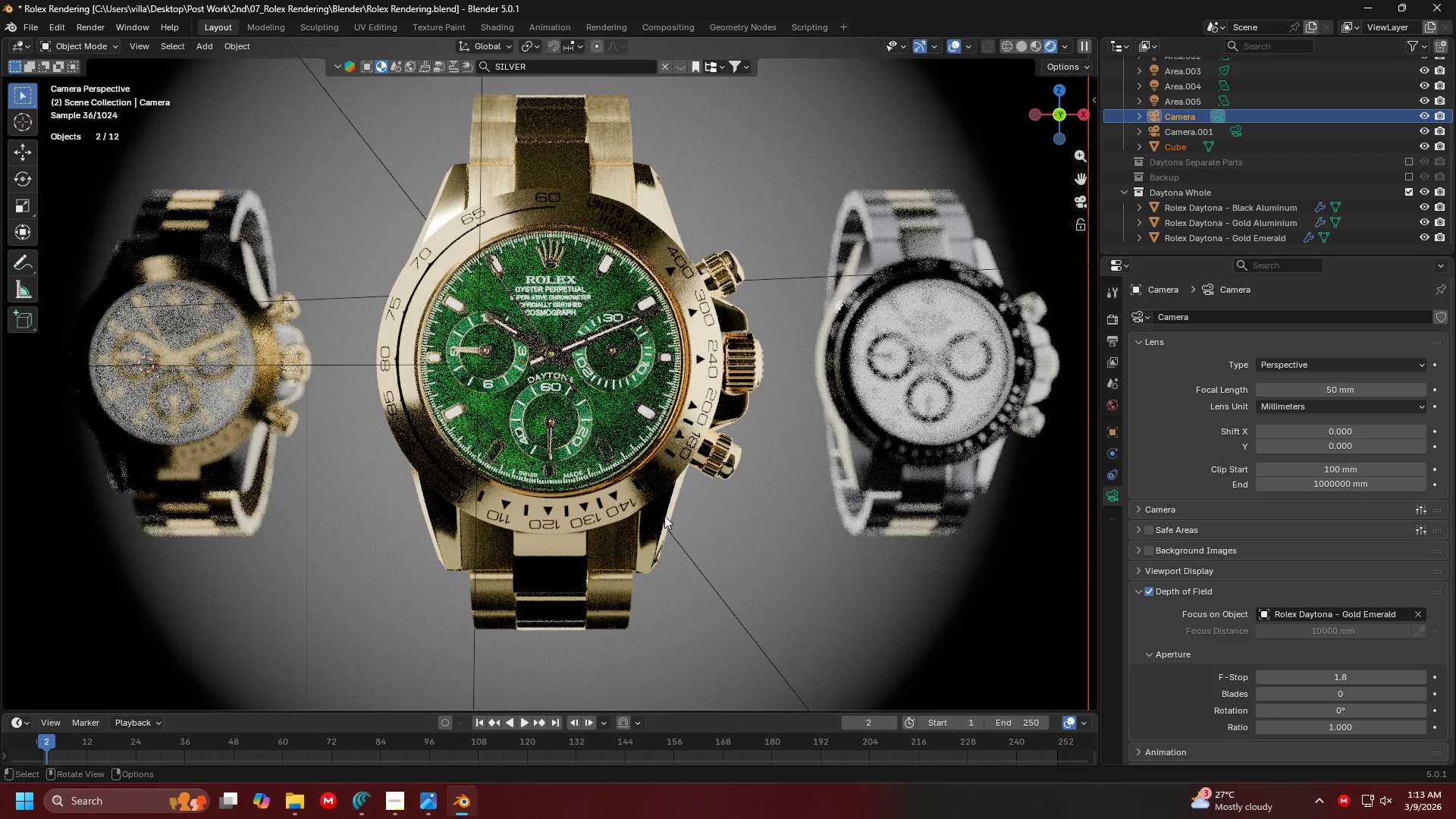 
scroll: coordinate [661, 515], scroll_direction: down, amount: 2.0
 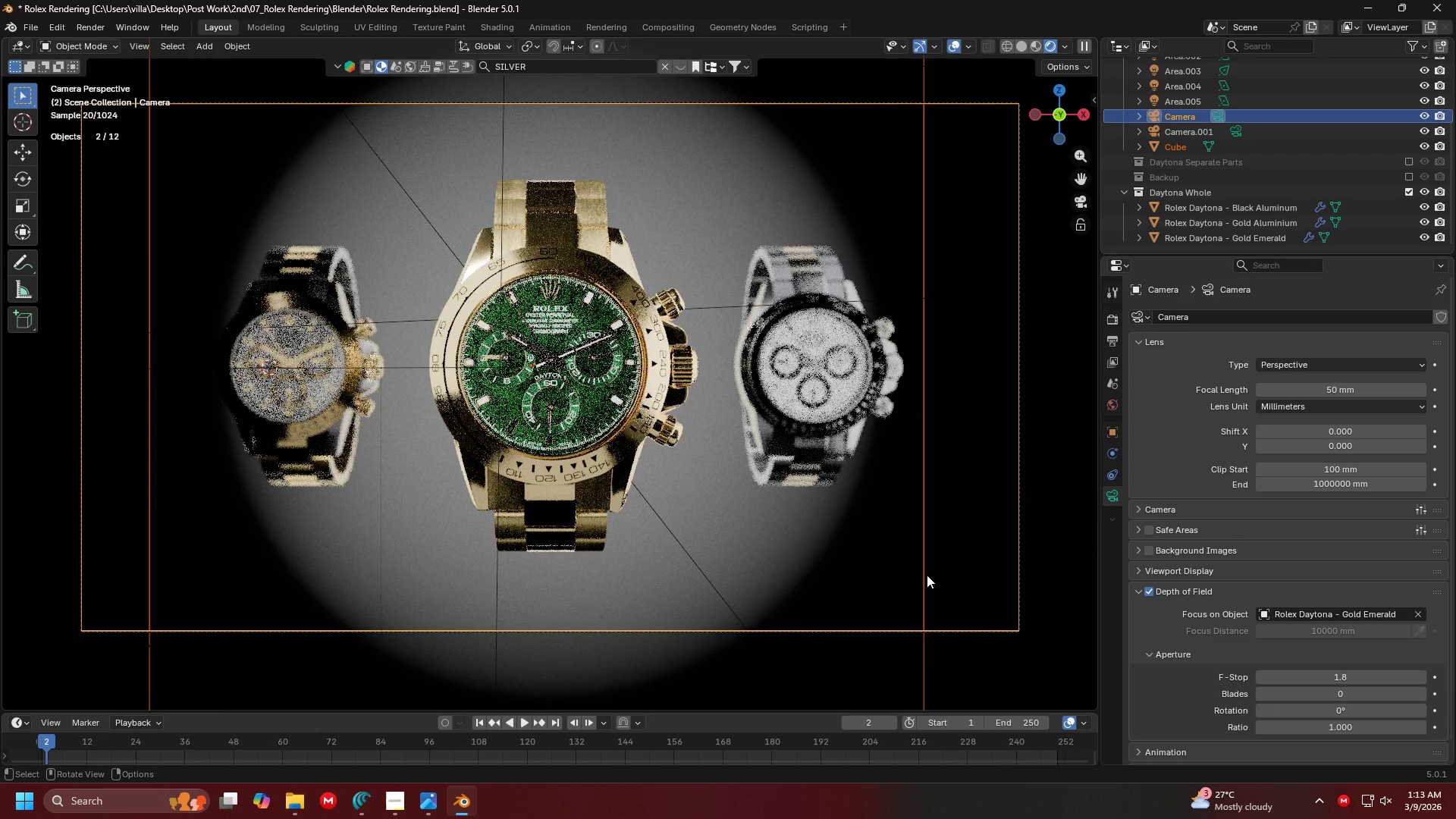 
left_click([980, 654])
 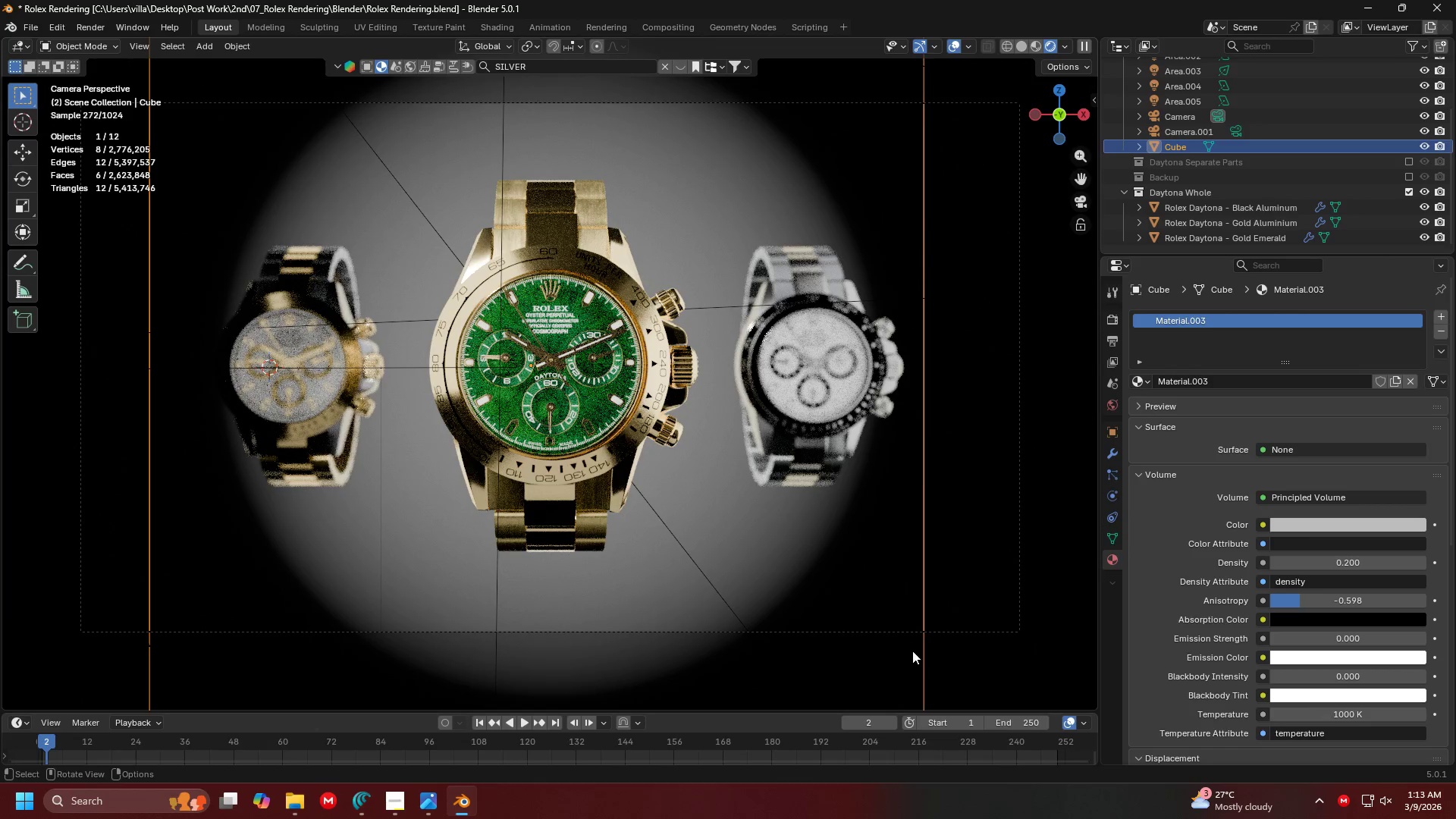 
double_click([924, 652])
 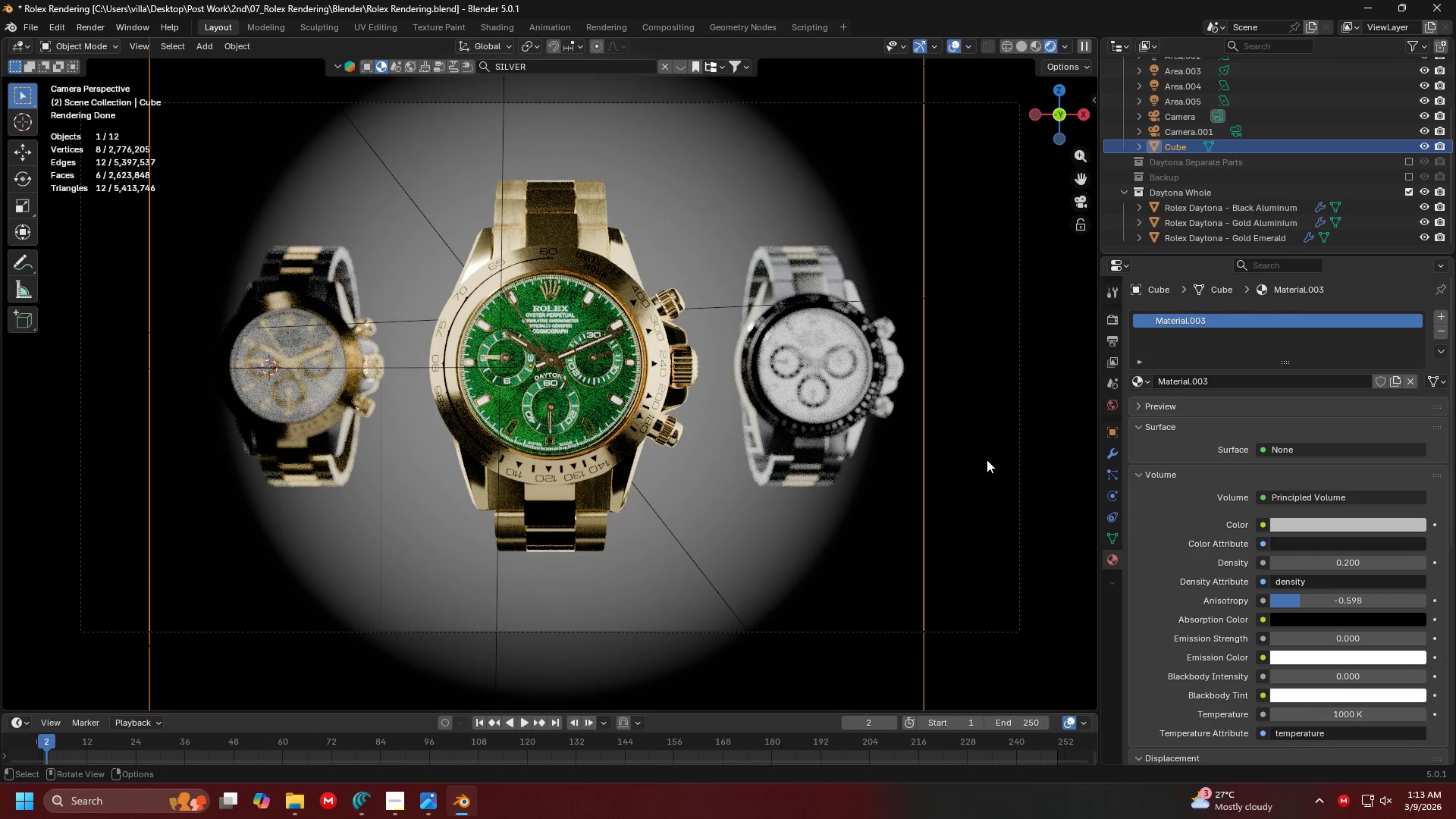 
scroll: coordinate [783, 472], scroll_direction: down, amount: 5.0
 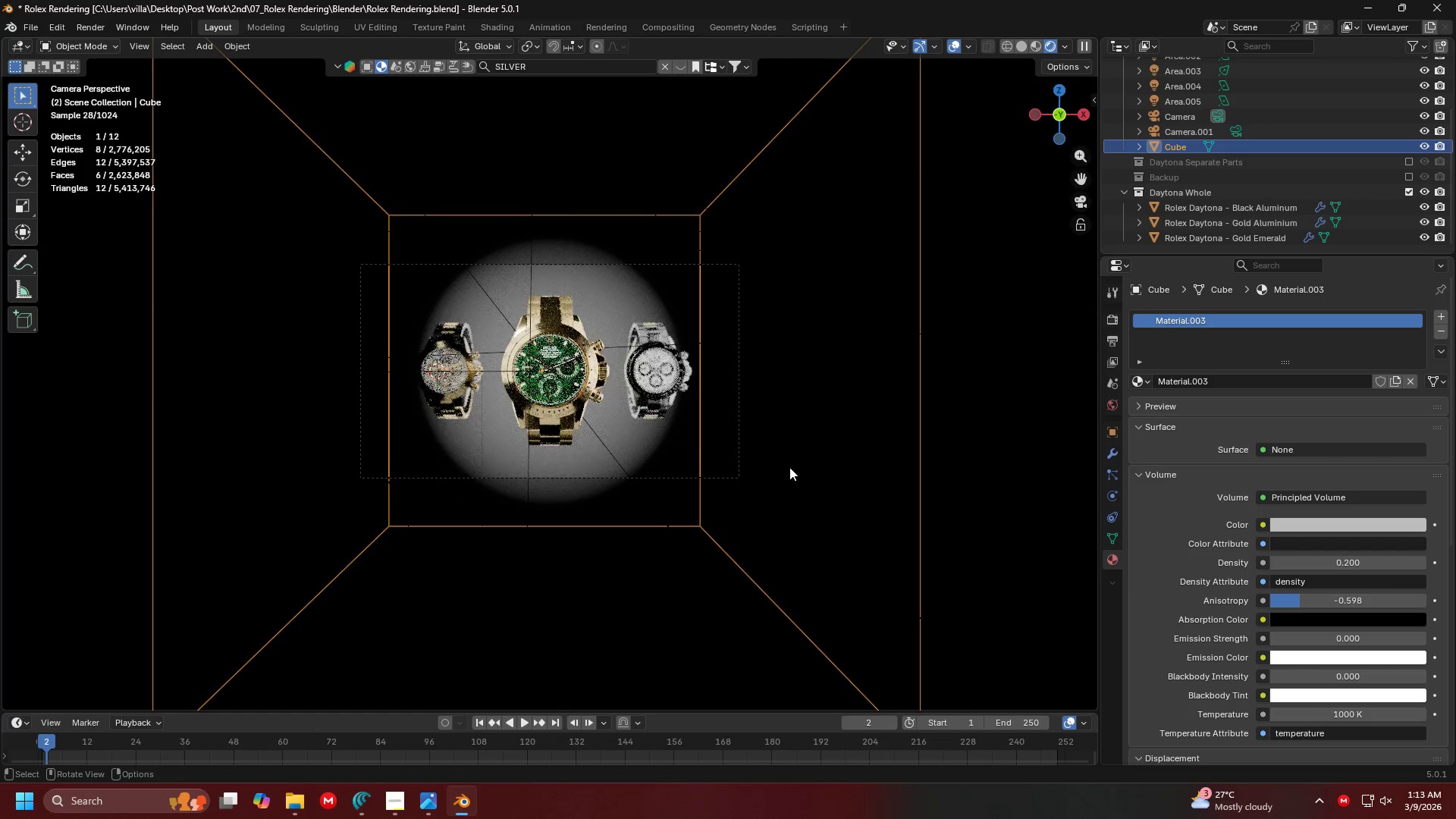 
scroll: coordinate [774, 459], scroll_direction: up, amount: 4.0
 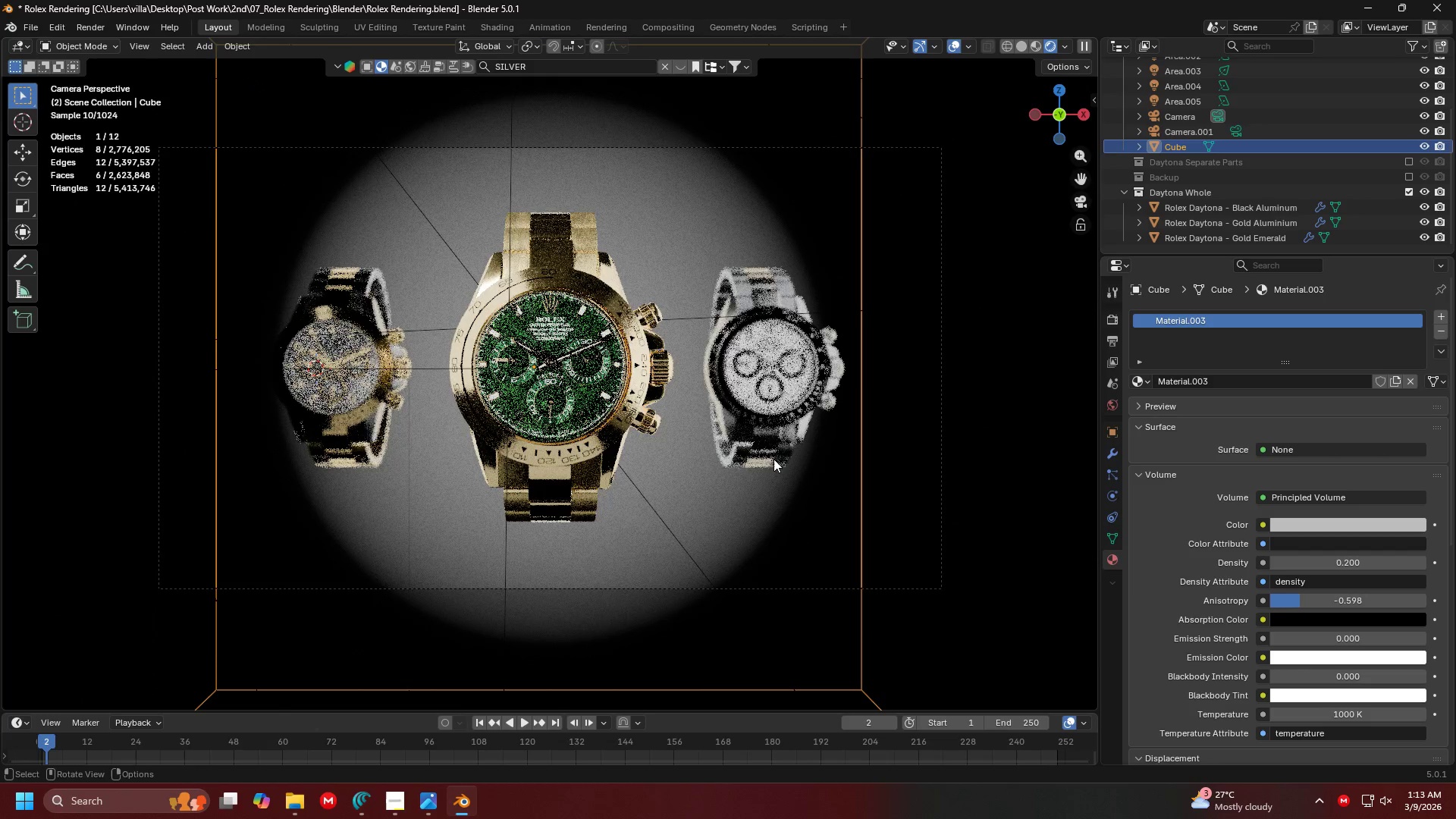 
hold_key(key=ShiftLeft, duration=0.31)
 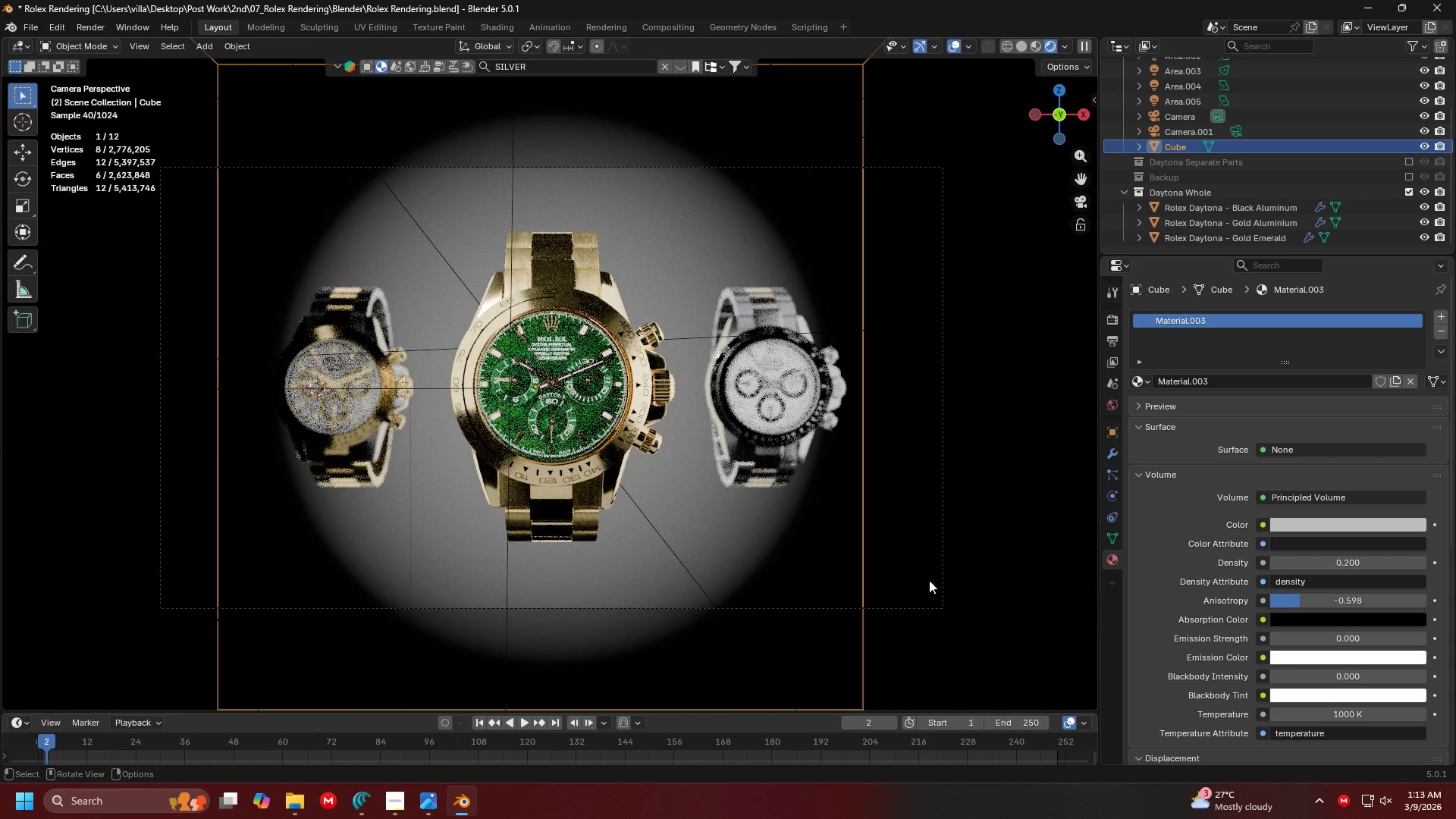 
left_click([941, 599])
 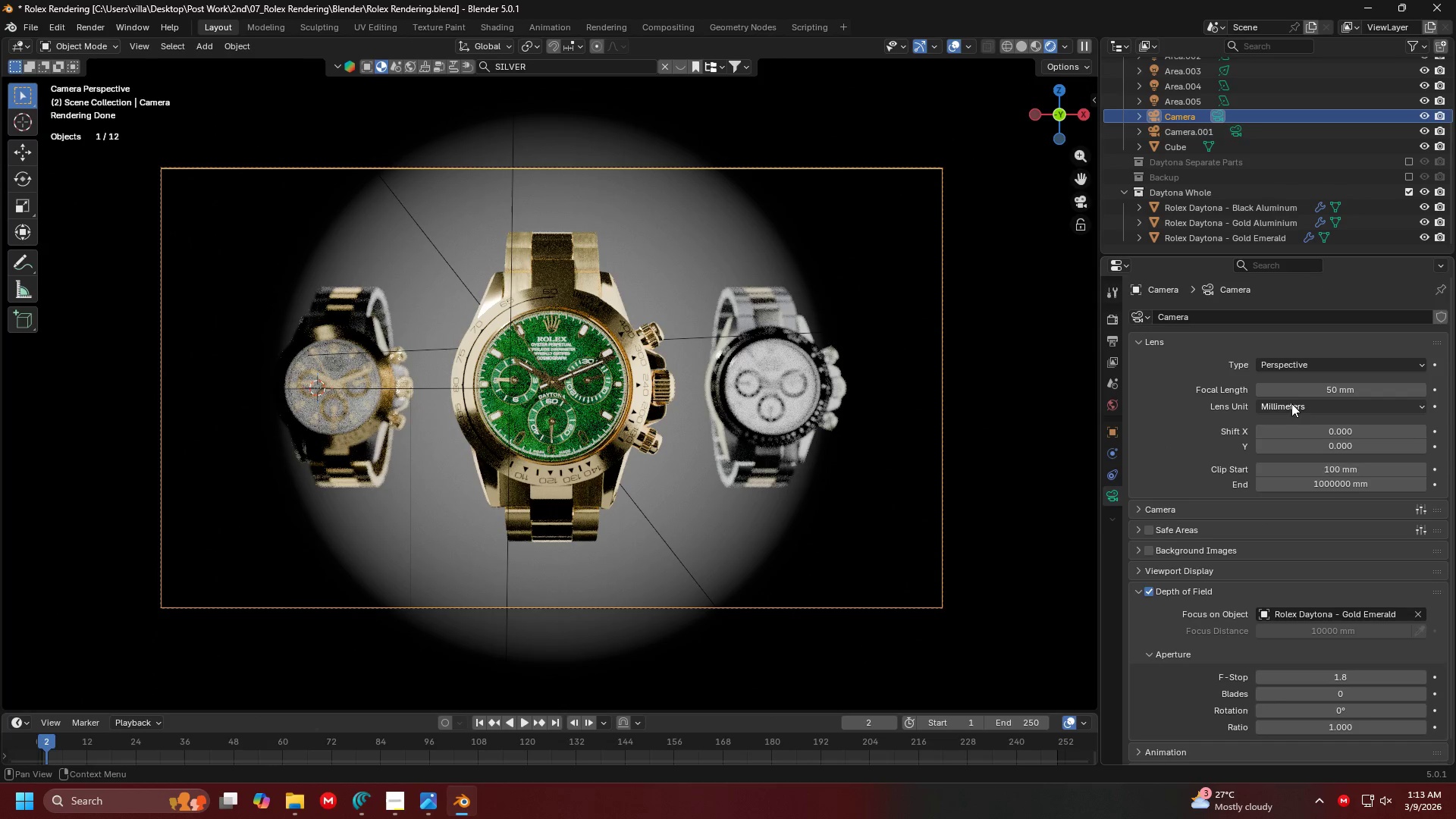 
wait(6.12)
 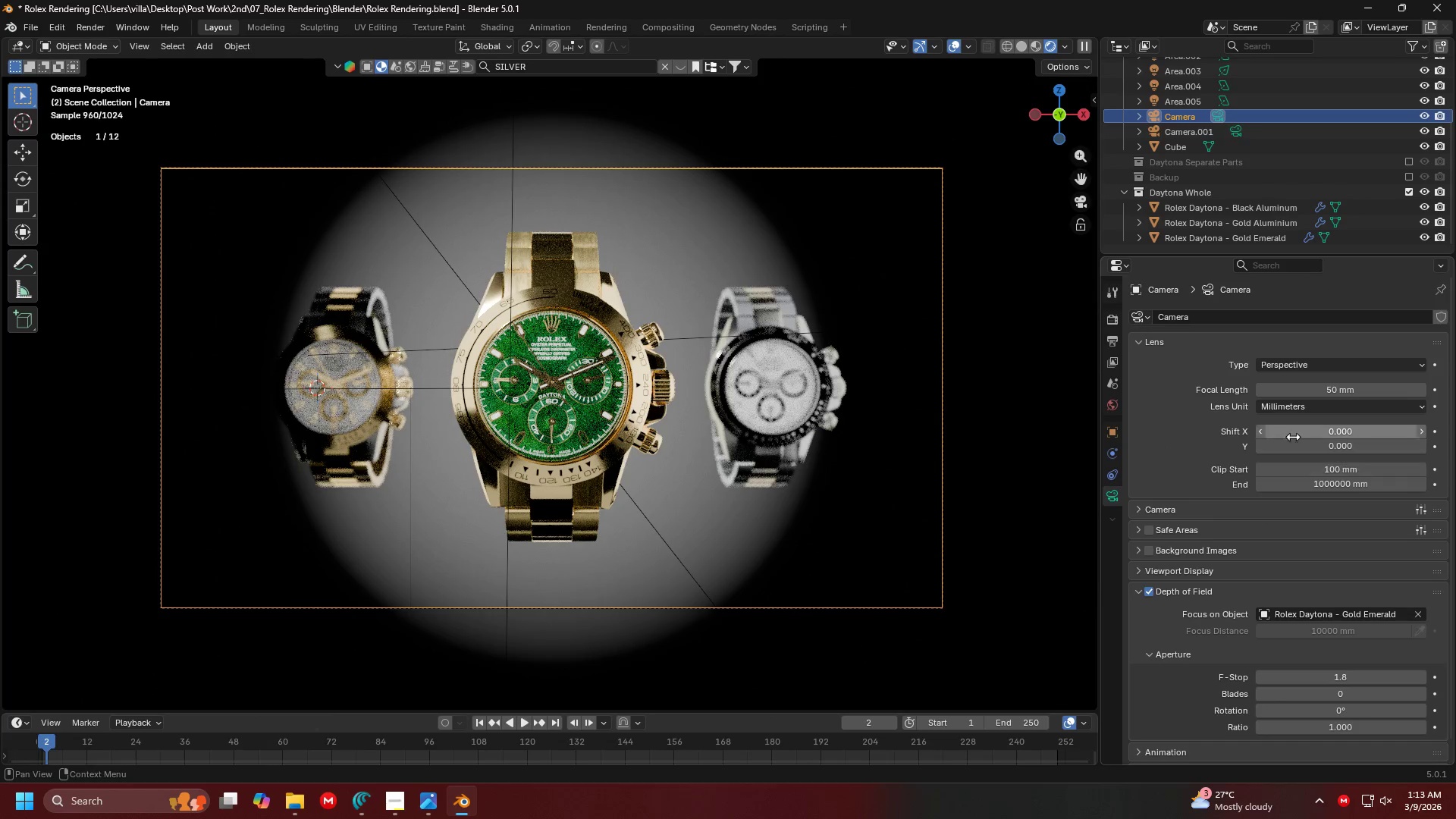 
left_click([1136, 588])
 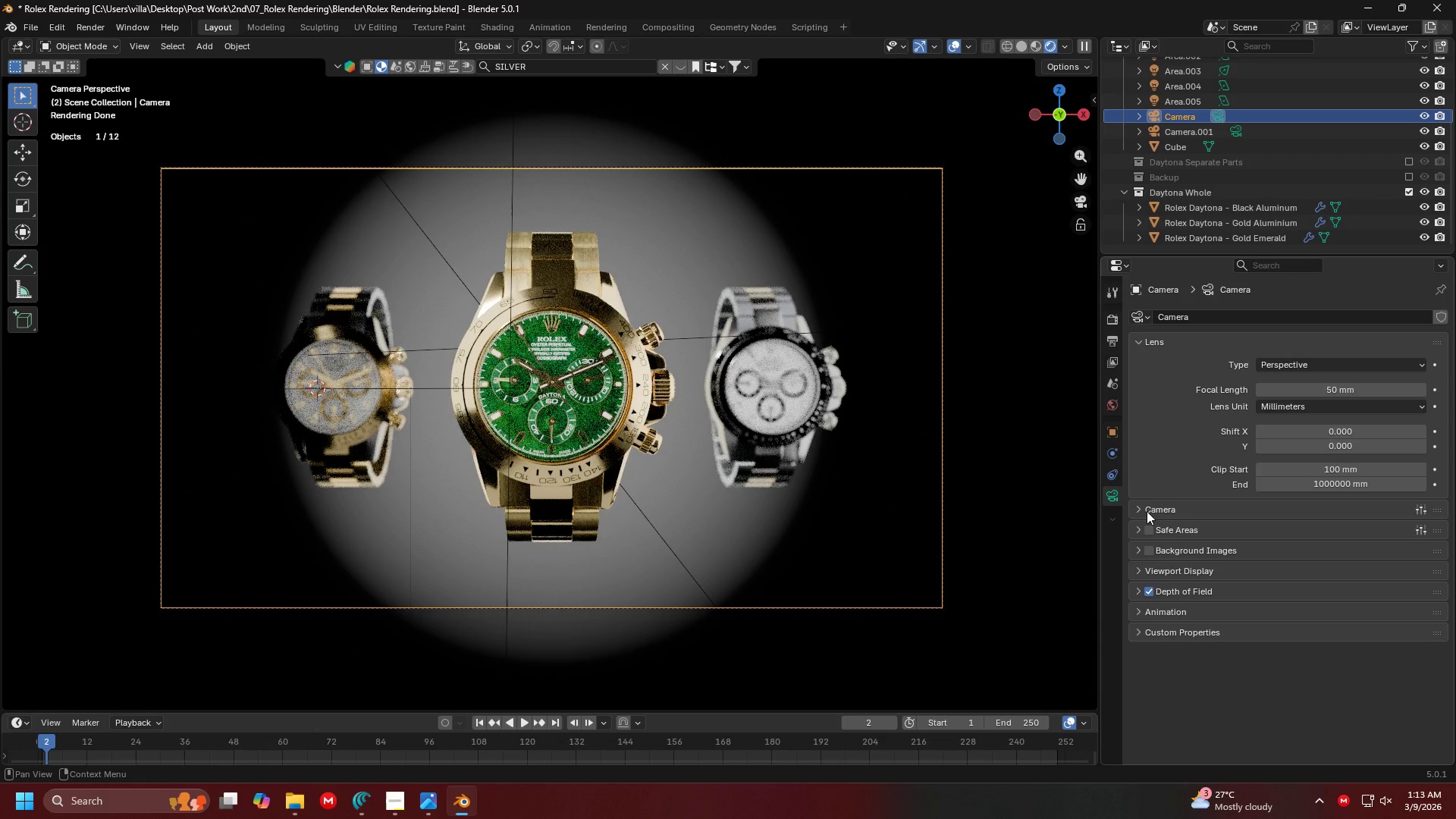 
left_click([1144, 510])
 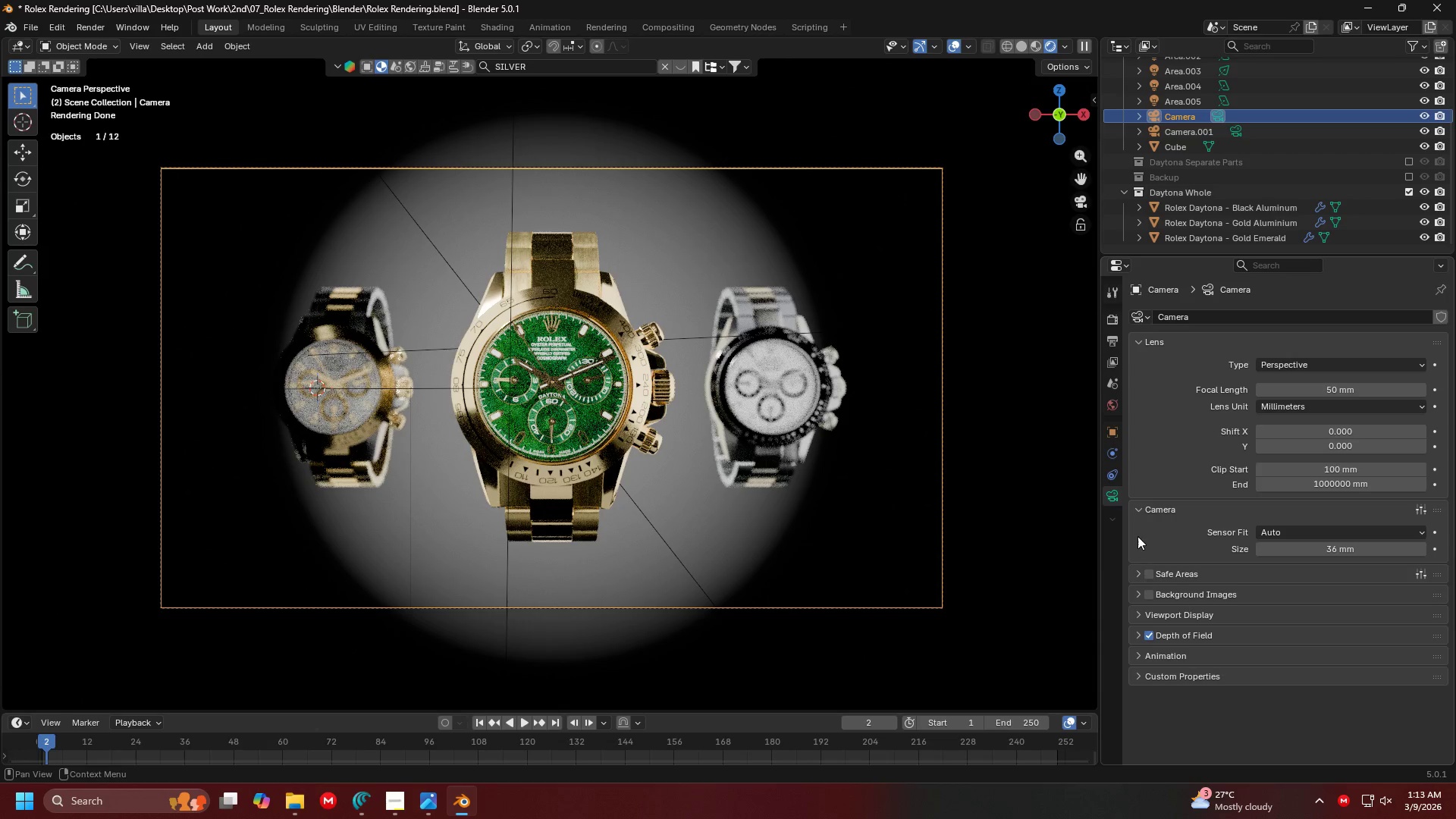 
left_click([1141, 609])
 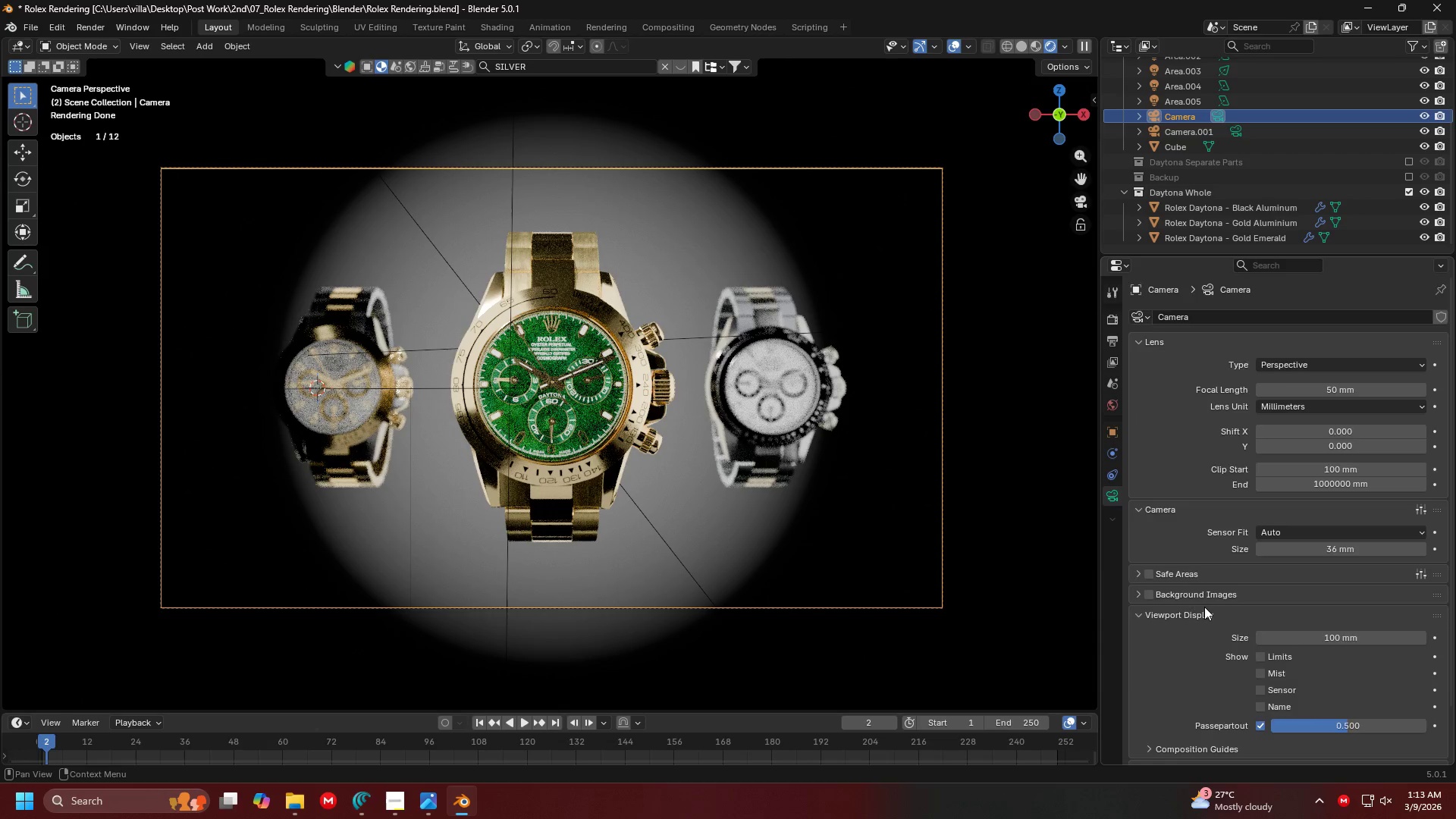 
scroll: coordinate [1224, 605], scroll_direction: down, amount: 3.0
 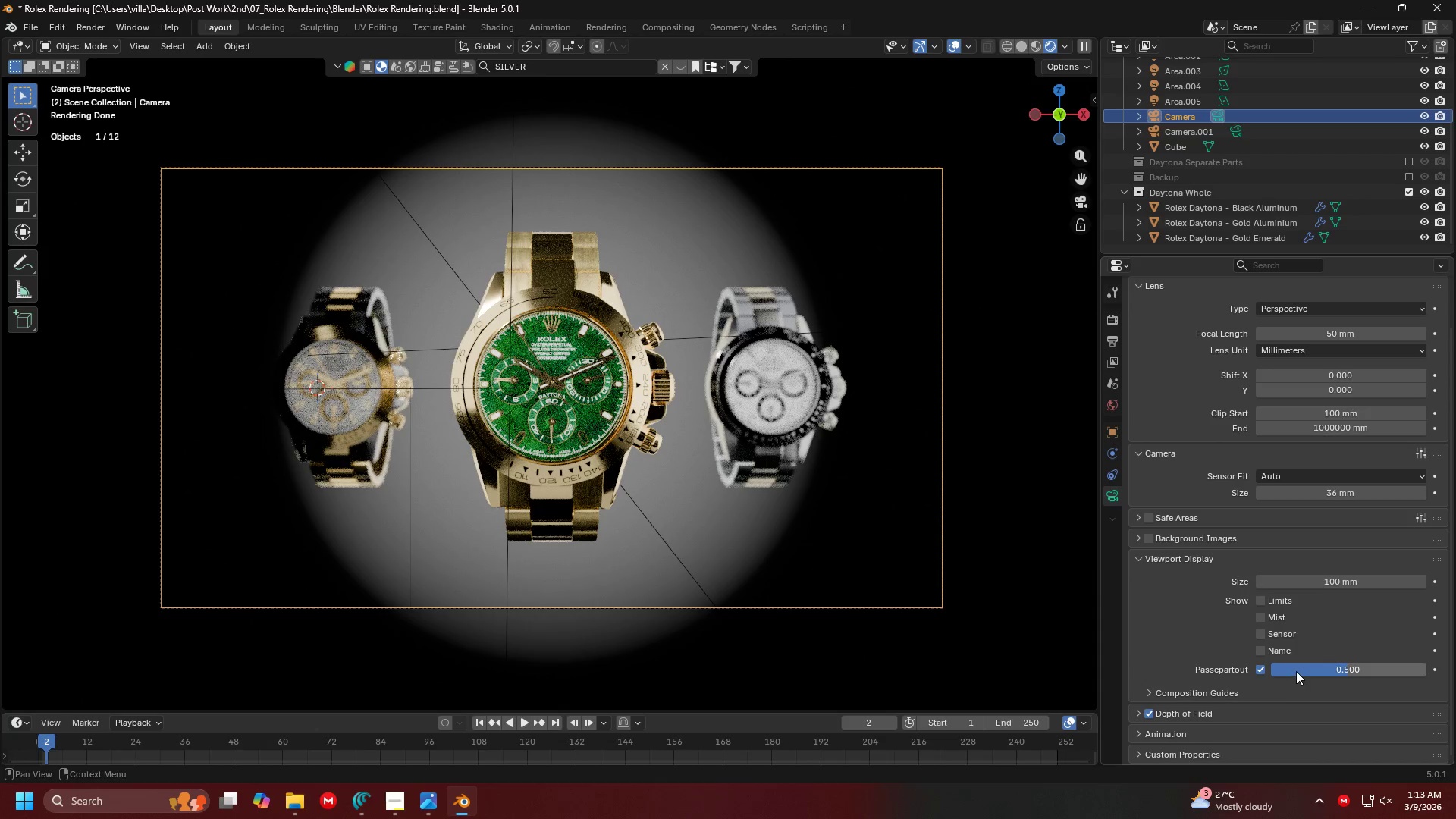 
left_click_drag(start_coordinate=[1296, 671], to_coordinate=[337, 185])
 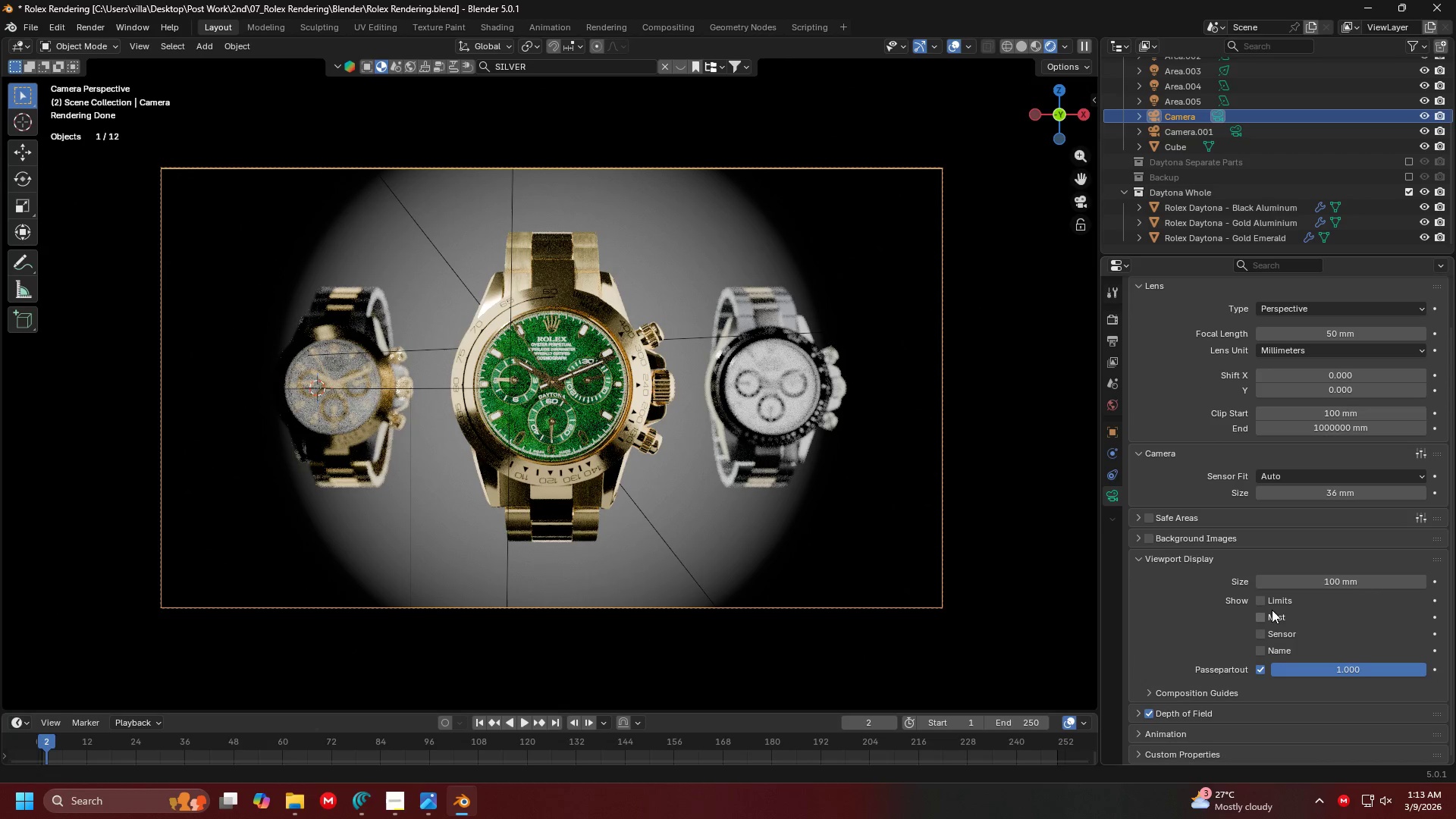 
left_click([1189, 691])
 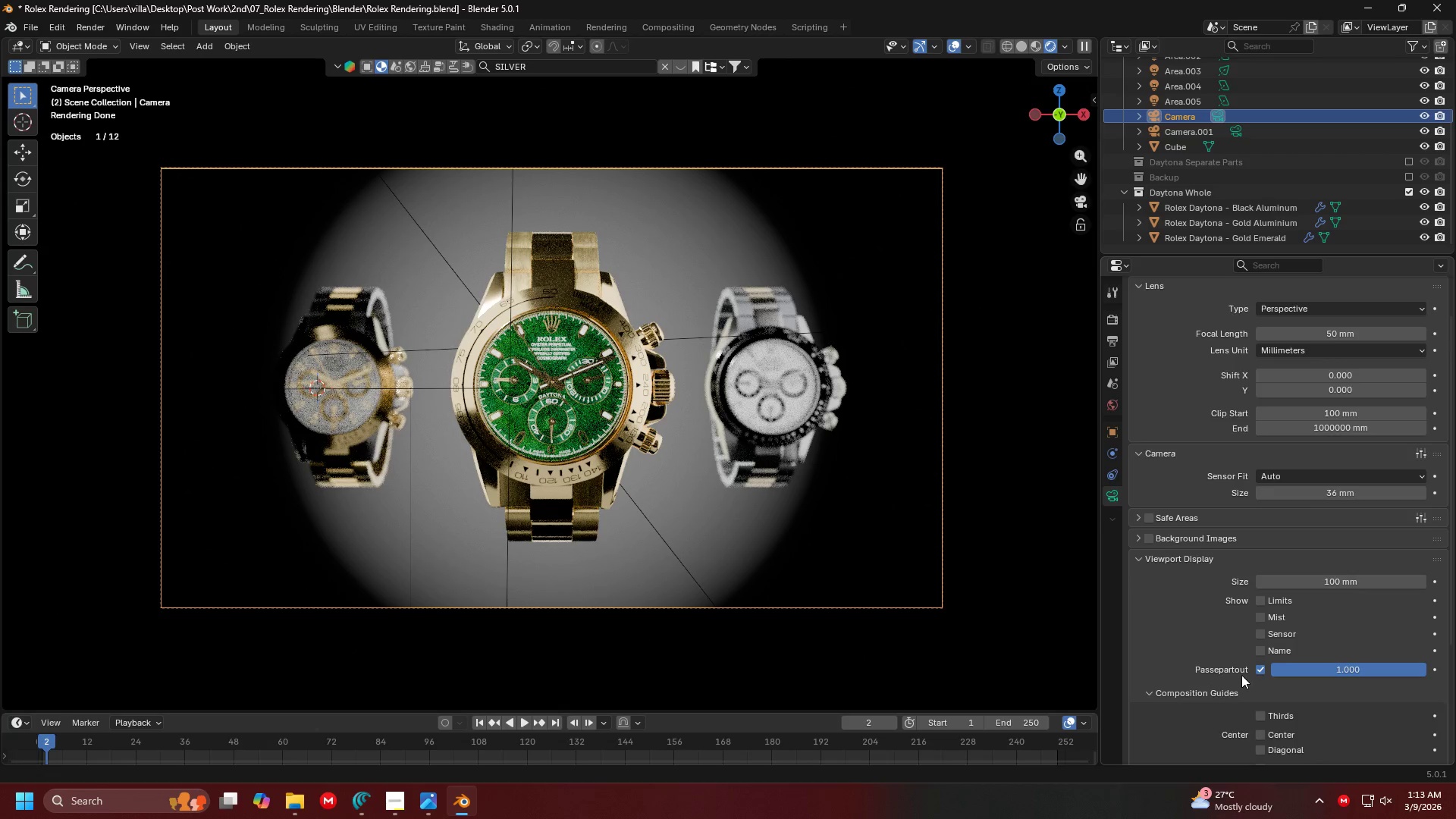 
scroll: coordinate [1243, 675], scroll_direction: down, amount: 3.0
 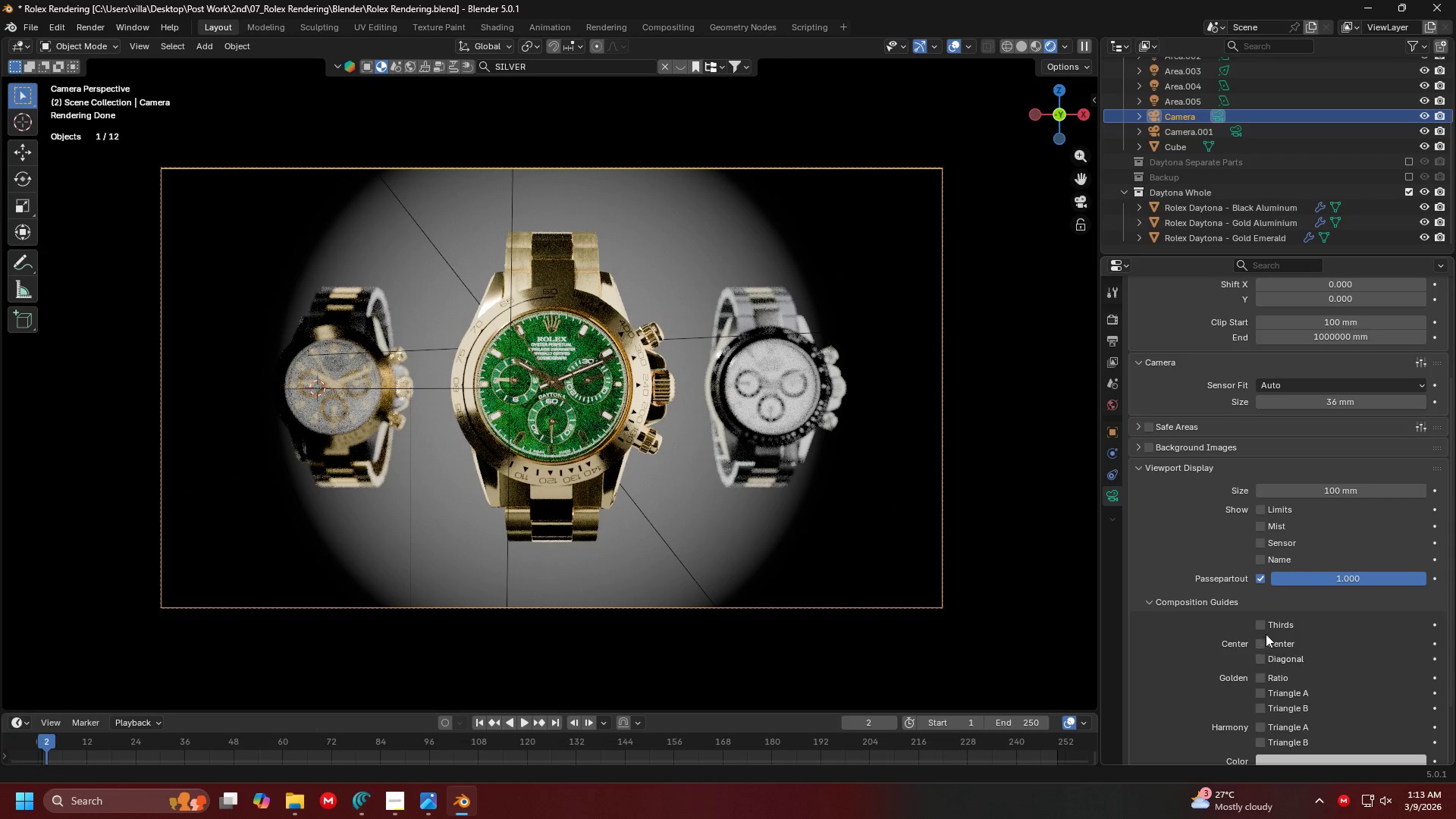 
left_click([1264, 627])
 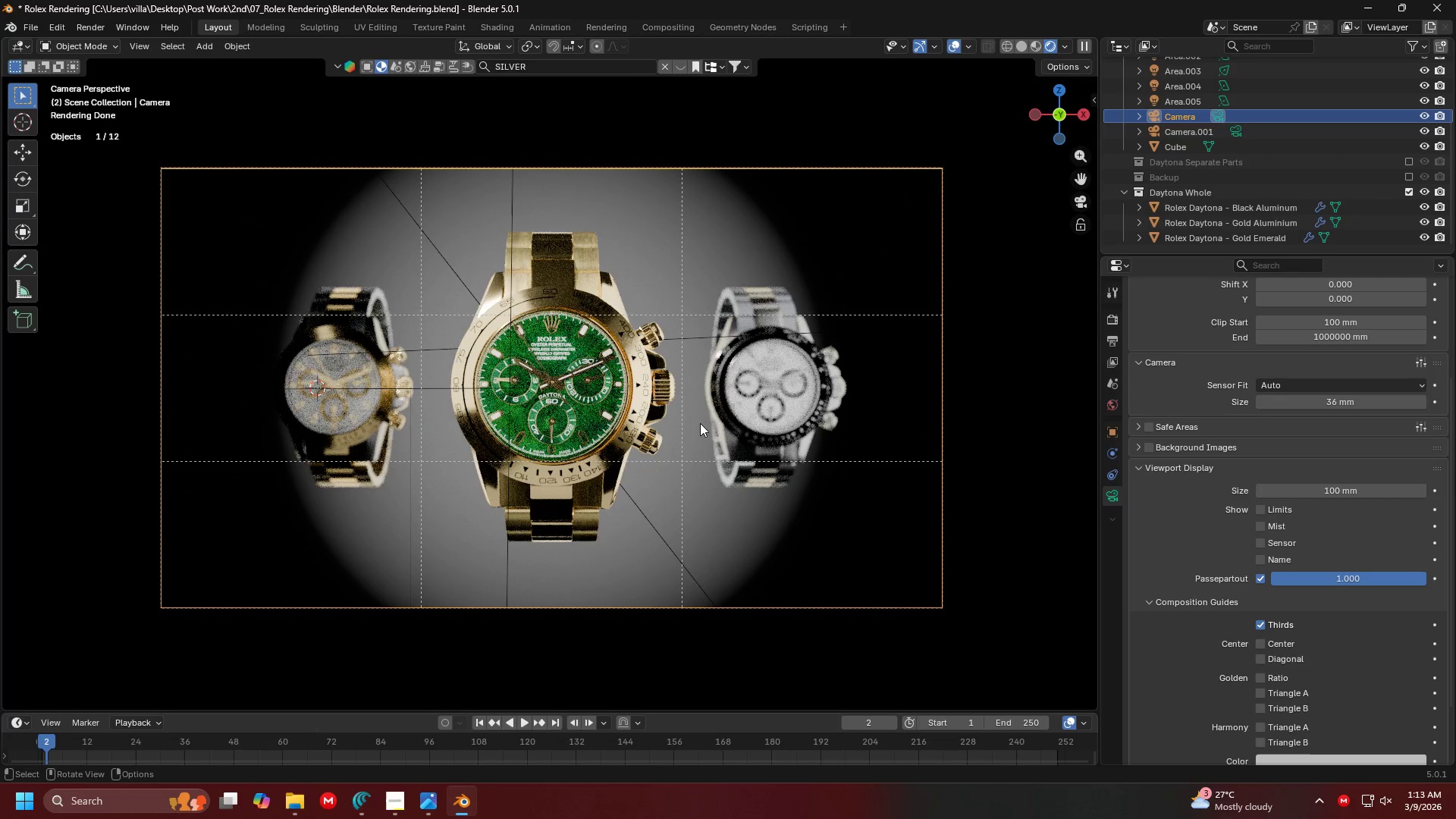 
wait(5.44)
 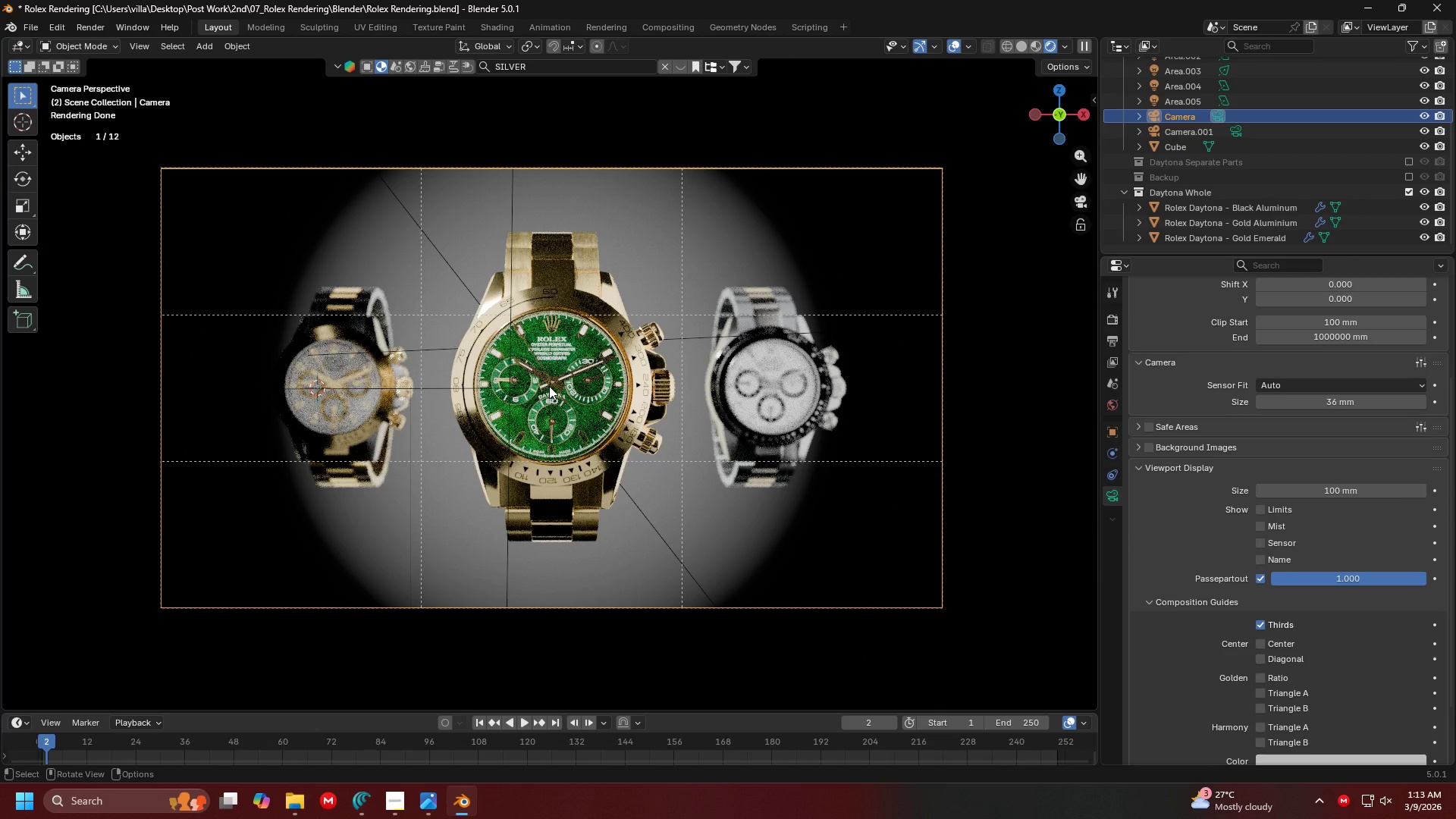 
left_click([761, 126])
 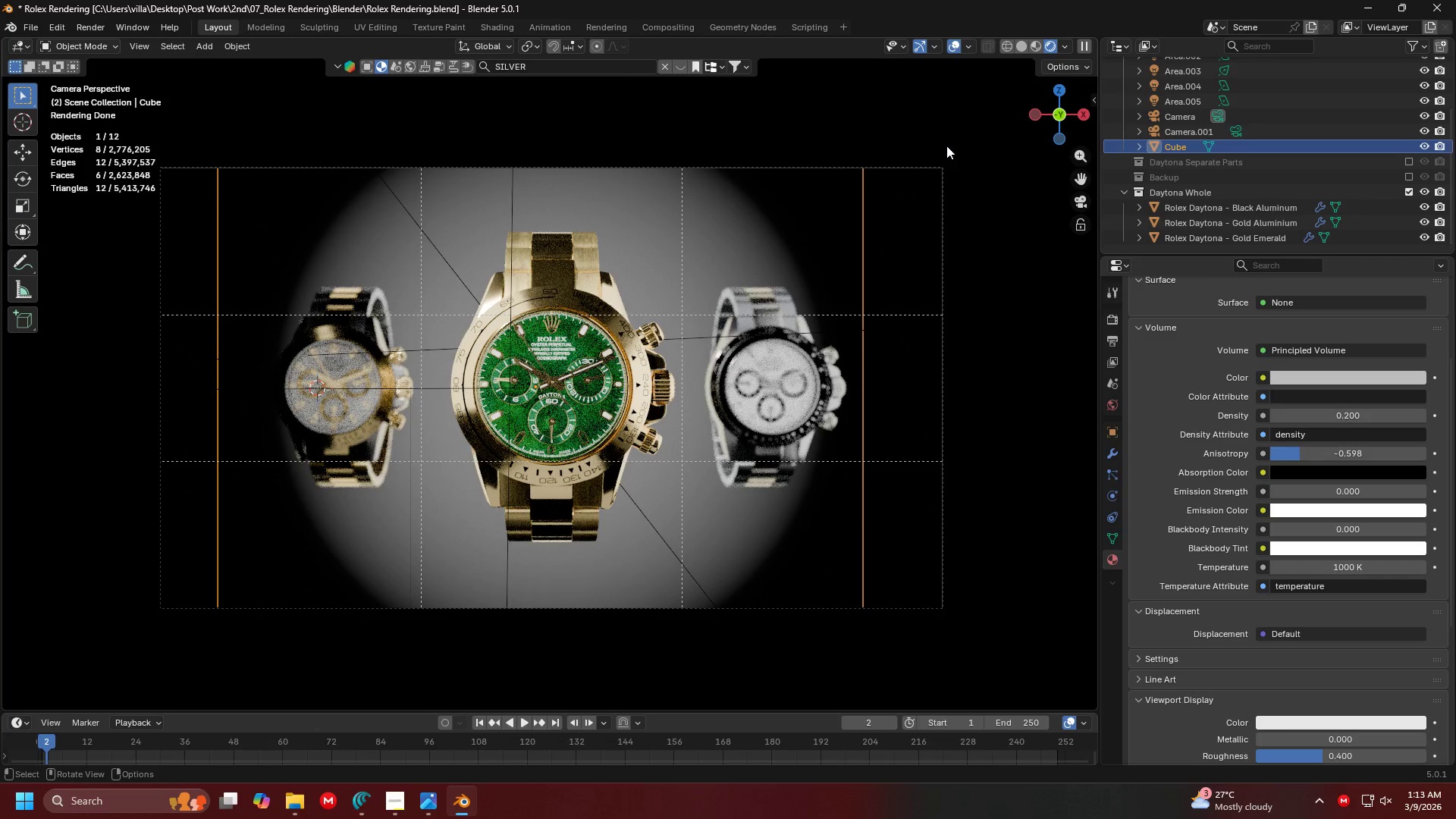 
double_click([981, 141])
 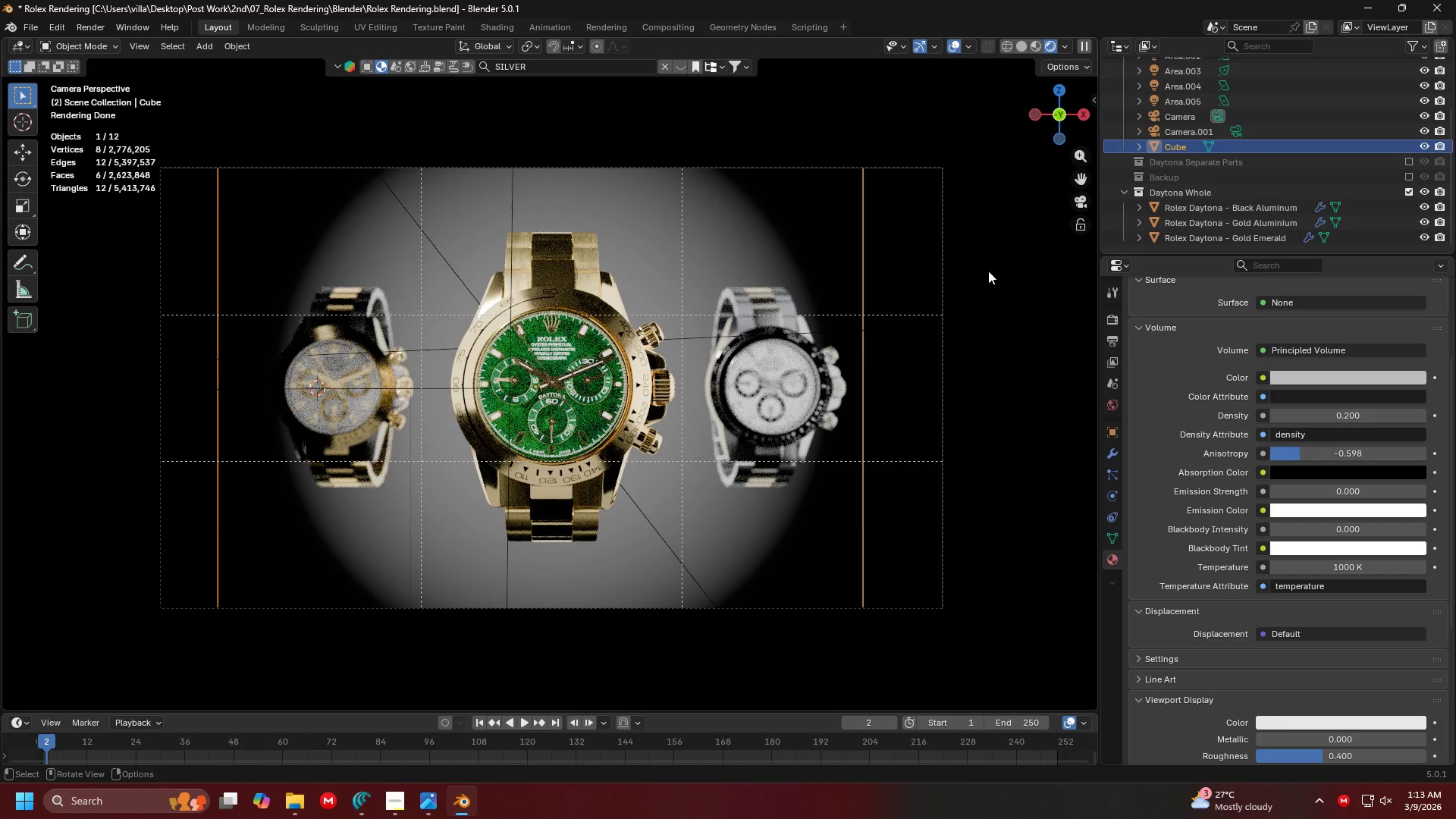 
left_click([988, 271])
 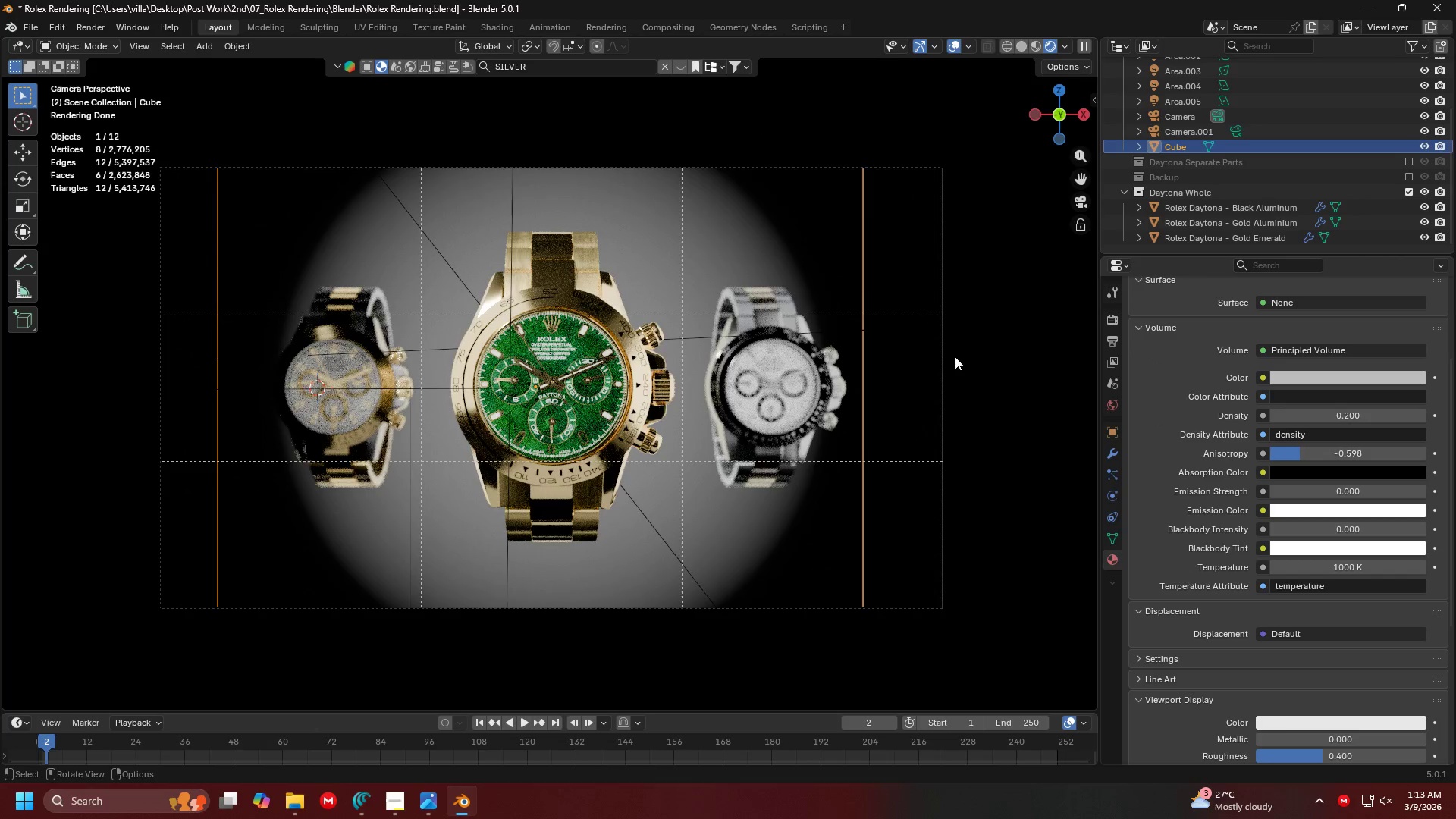 
scroll: coordinate [750, 350], scroll_direction: down, amount: 1.0
 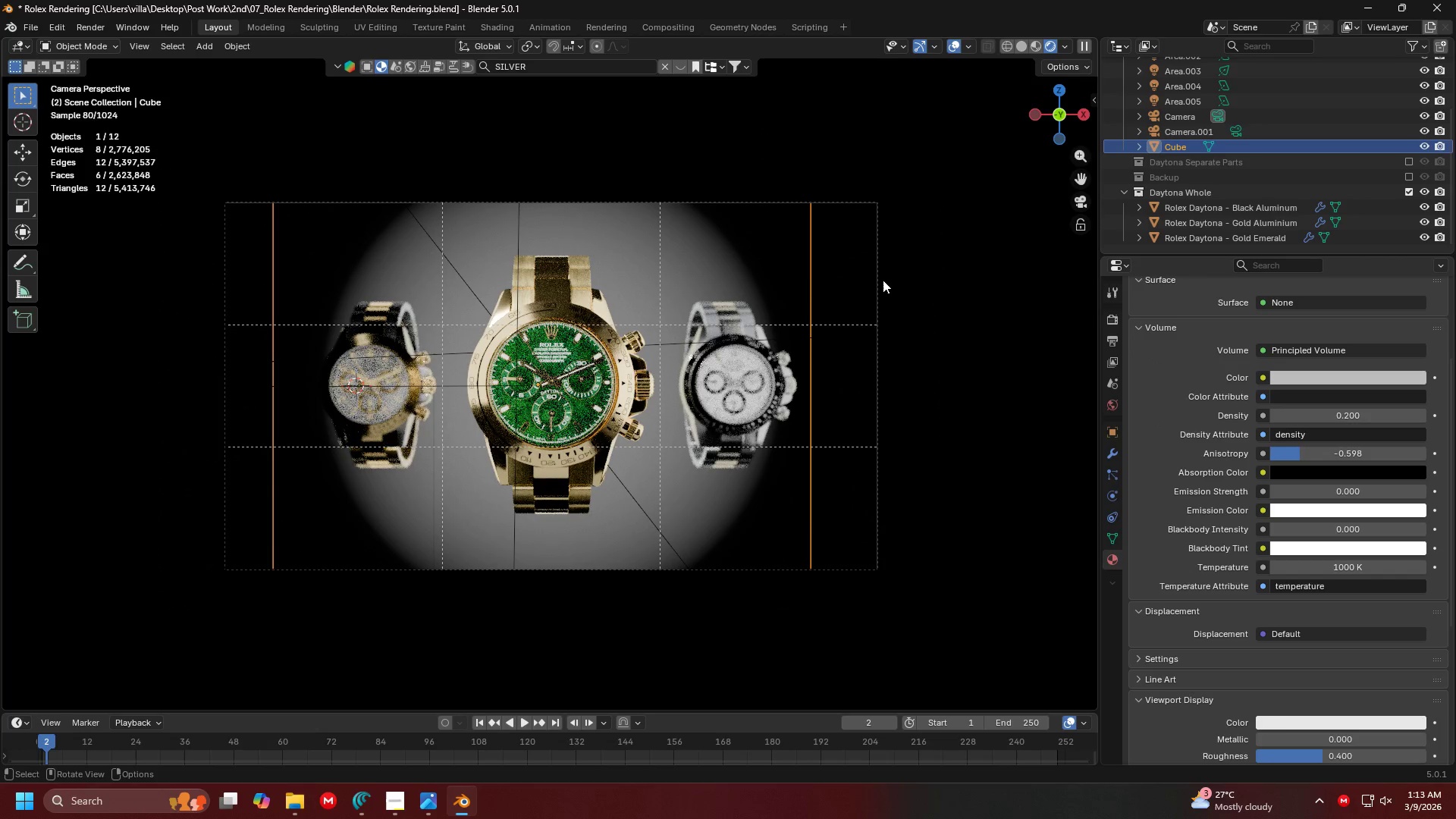 
double_click([876, 280])
 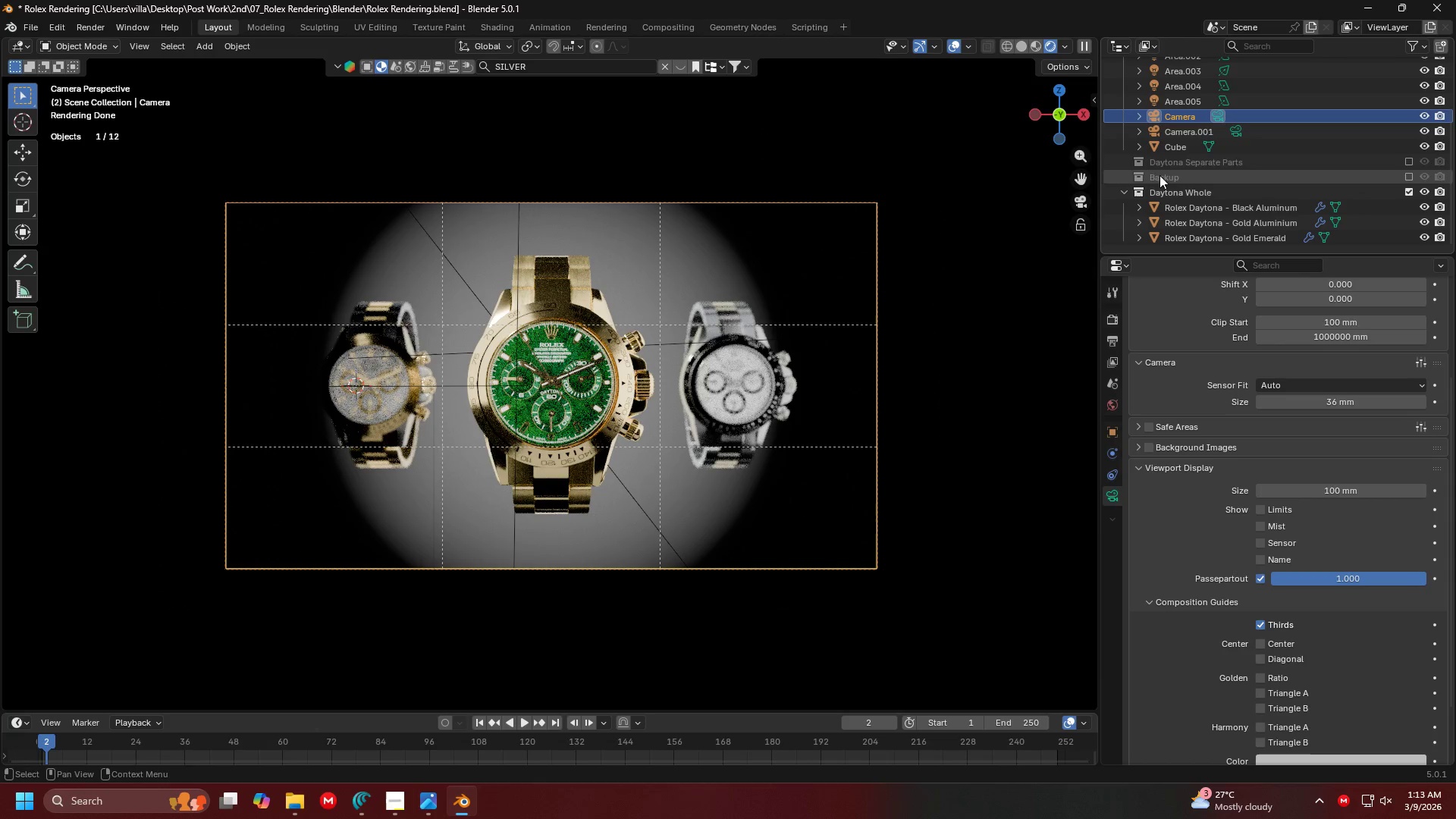 
double_click([1172, 145])
 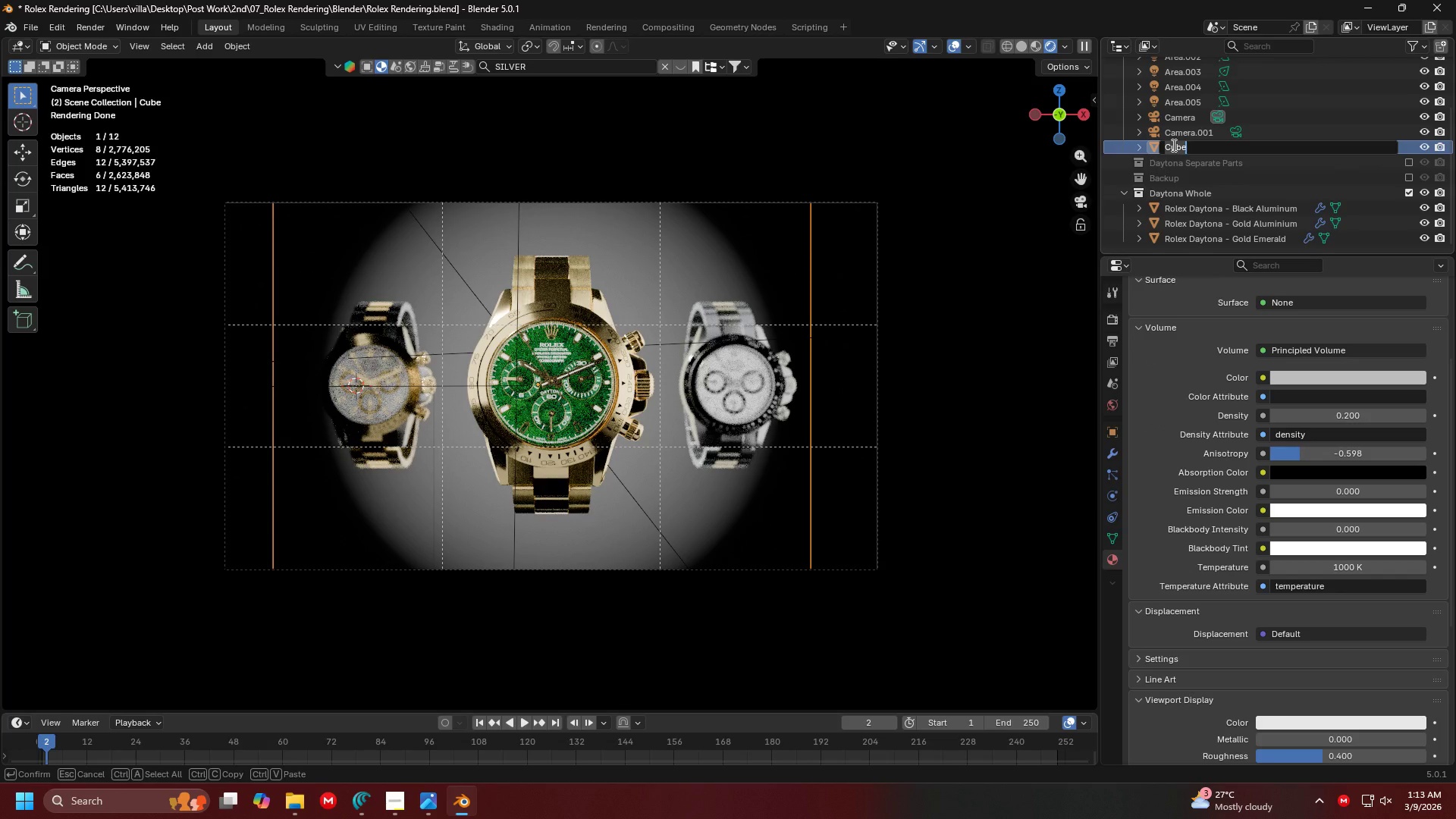 
type(Volumetricx)
 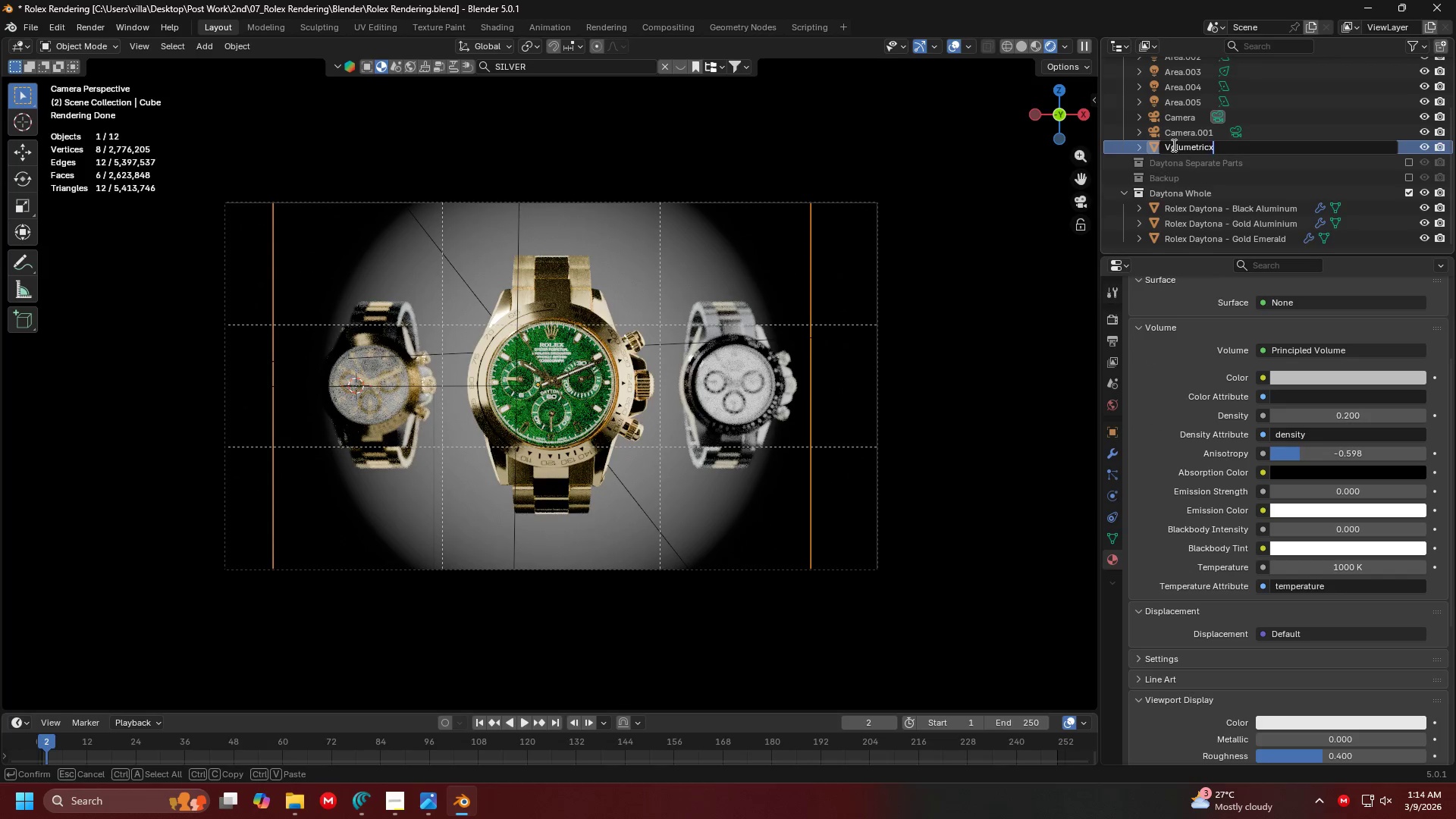 
key(Enter)
 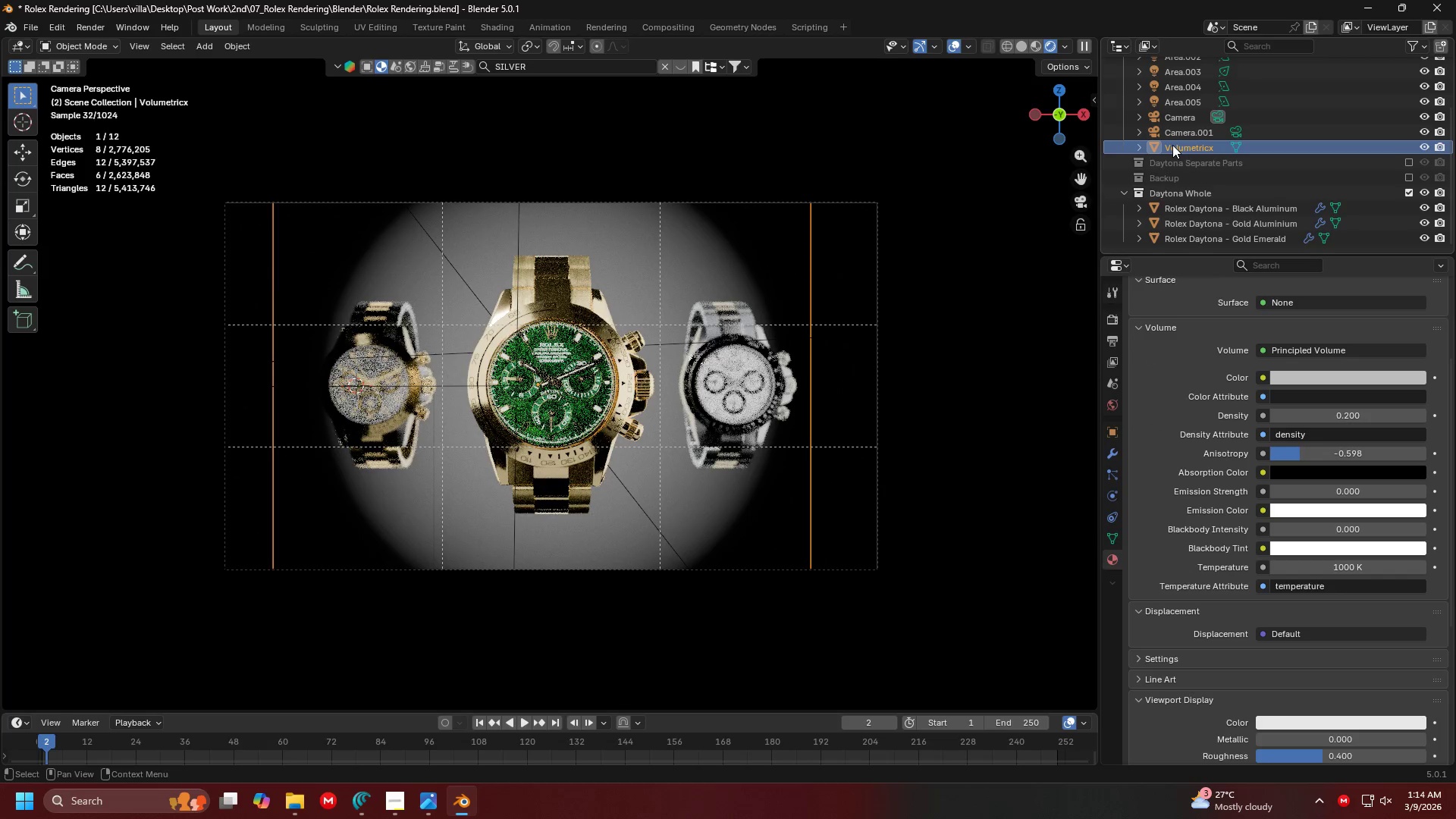 
left_click([1172, 145])
 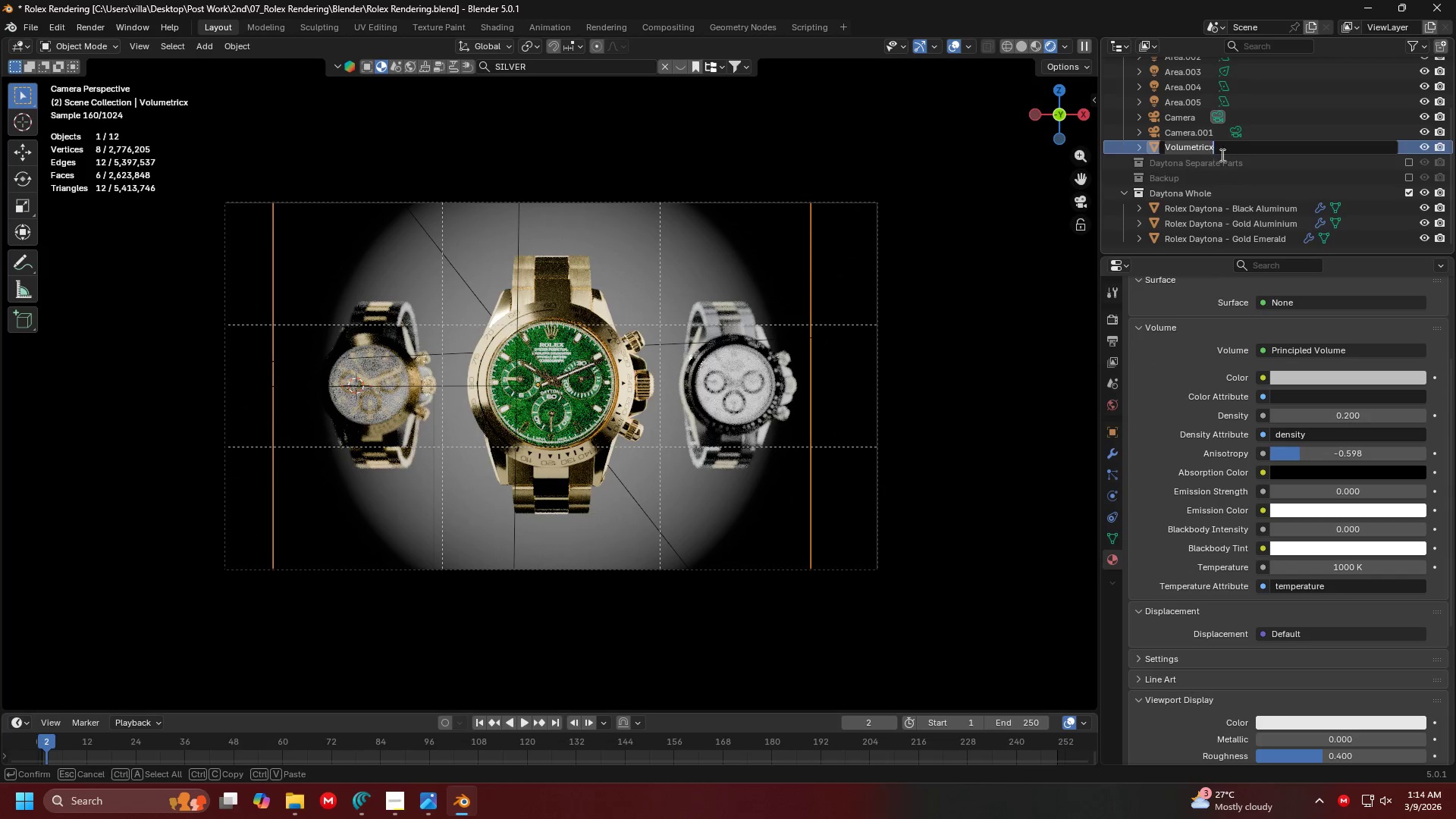 
triple_click([1228, 154])
 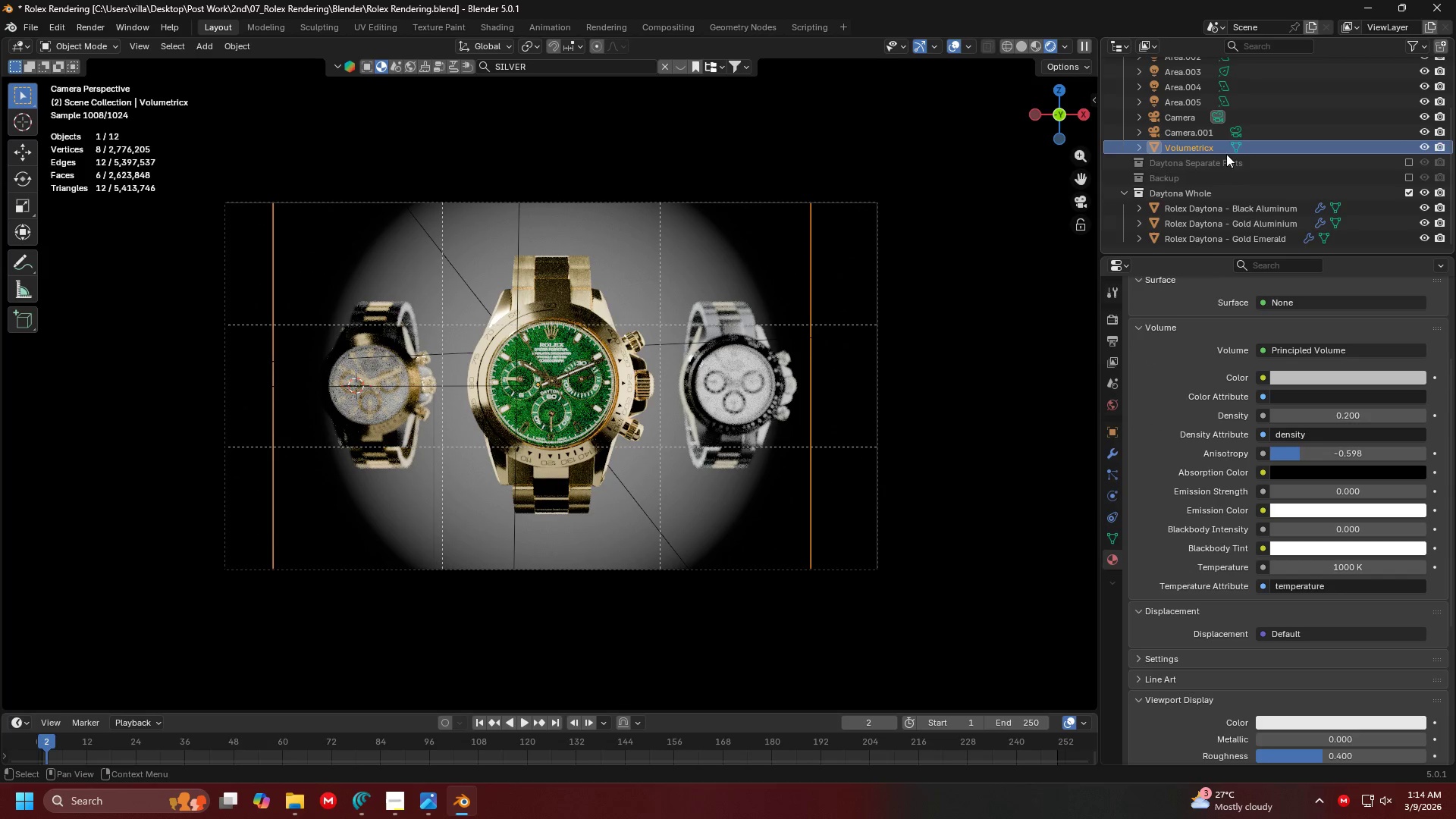 
double_click([1215, 149])
 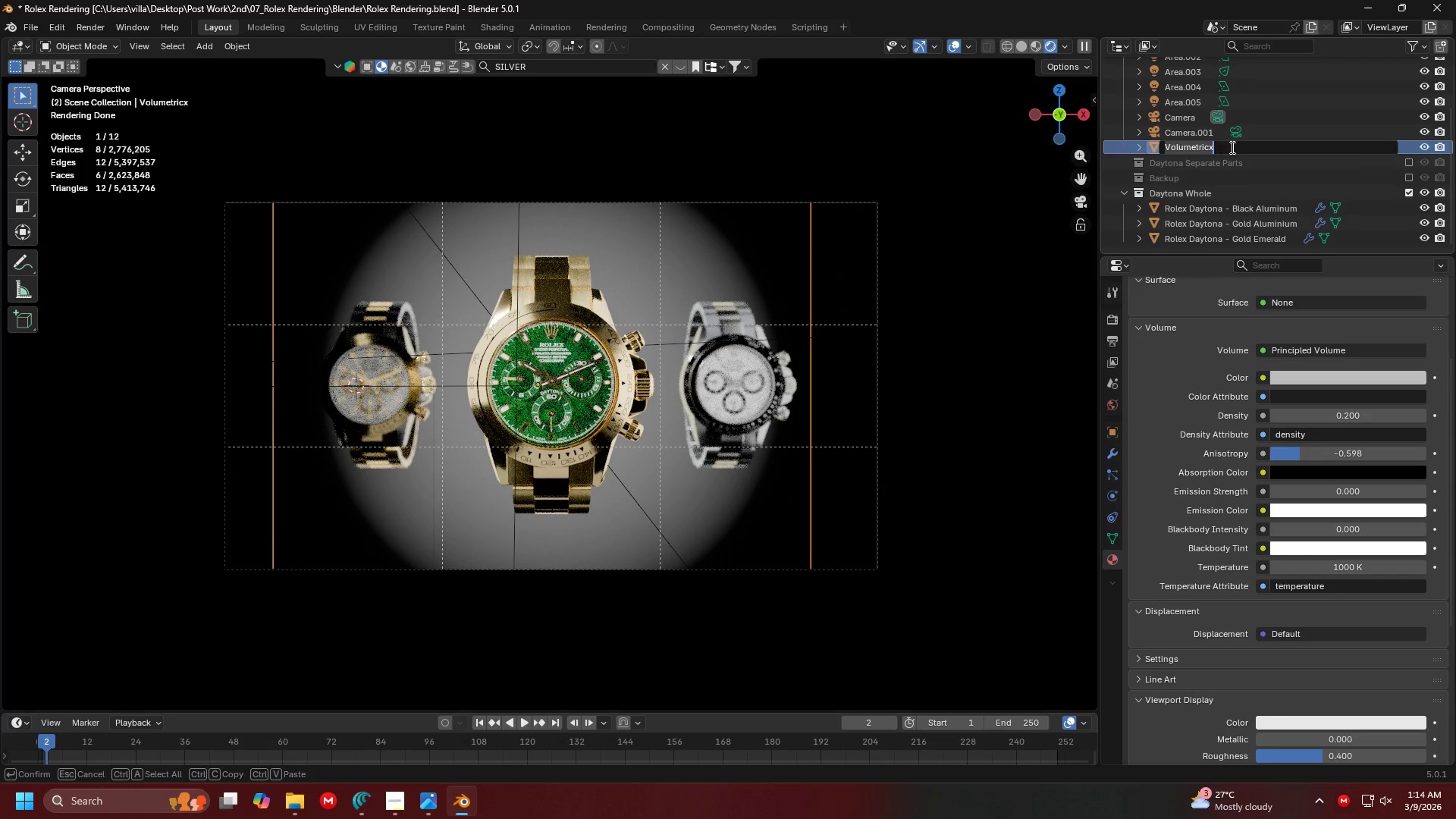 
triple_click([1231, 147])
 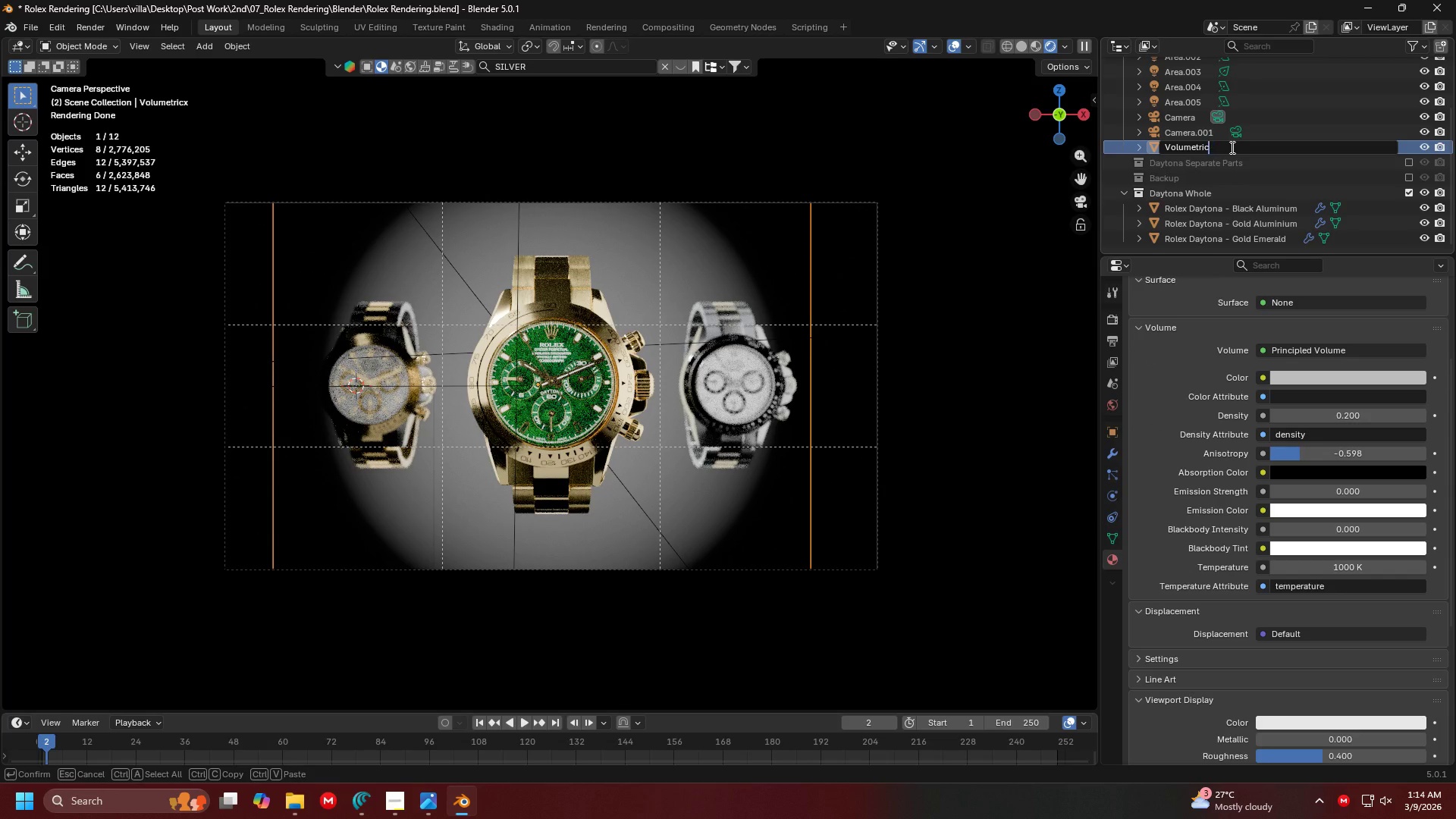 
key(Backspace)
 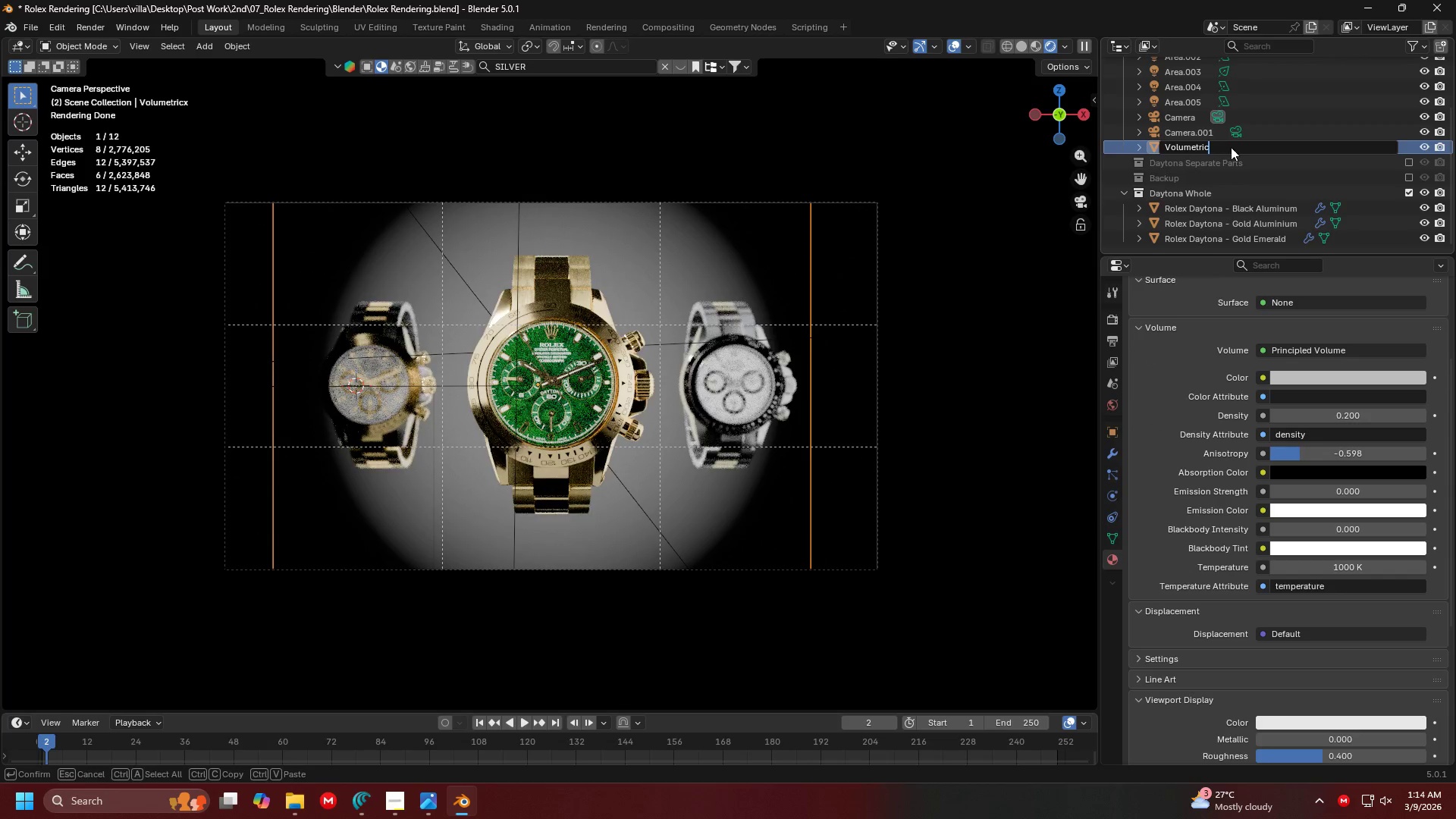 
key(Enter)
 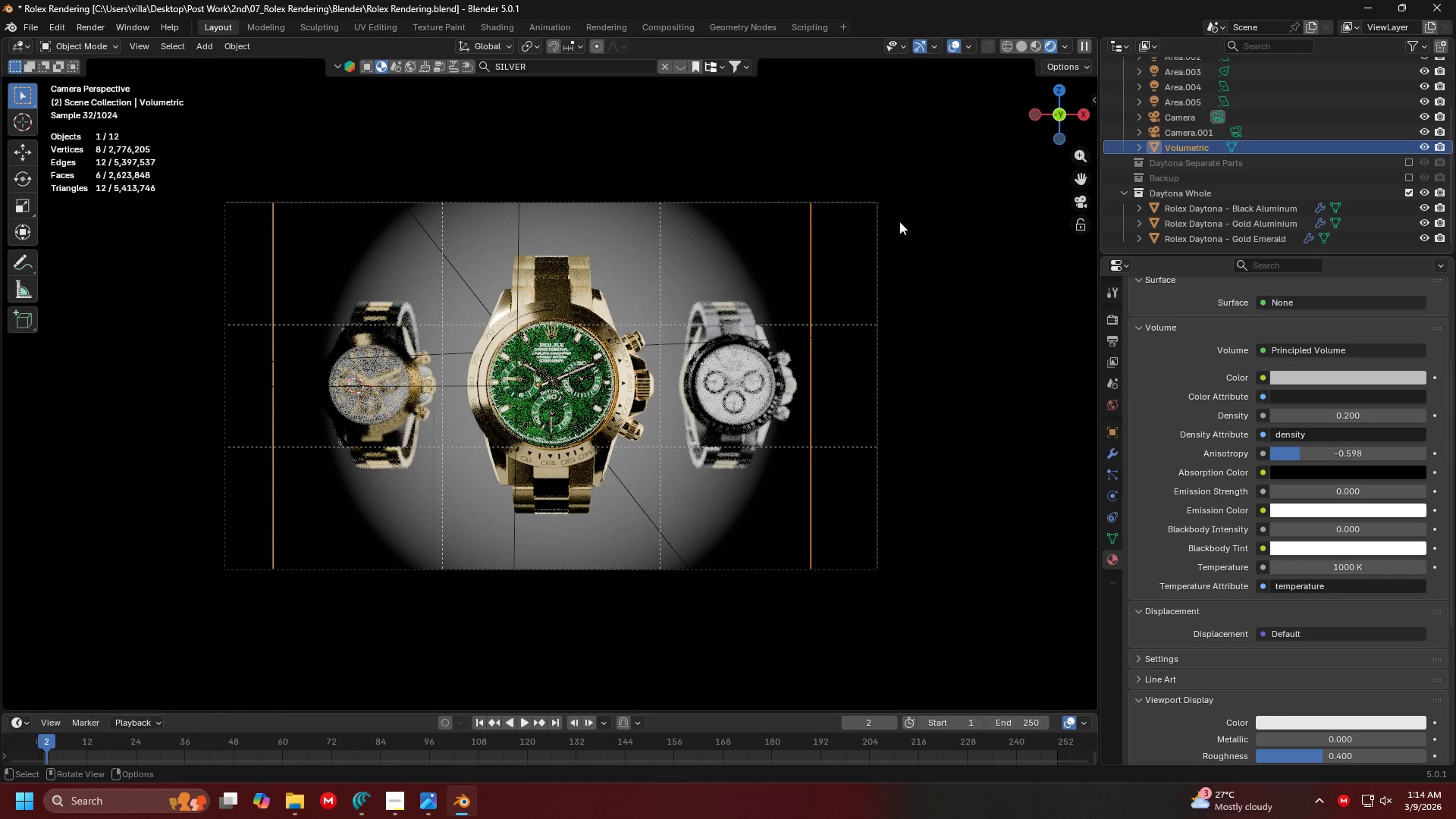 
left_click([760, 143])
 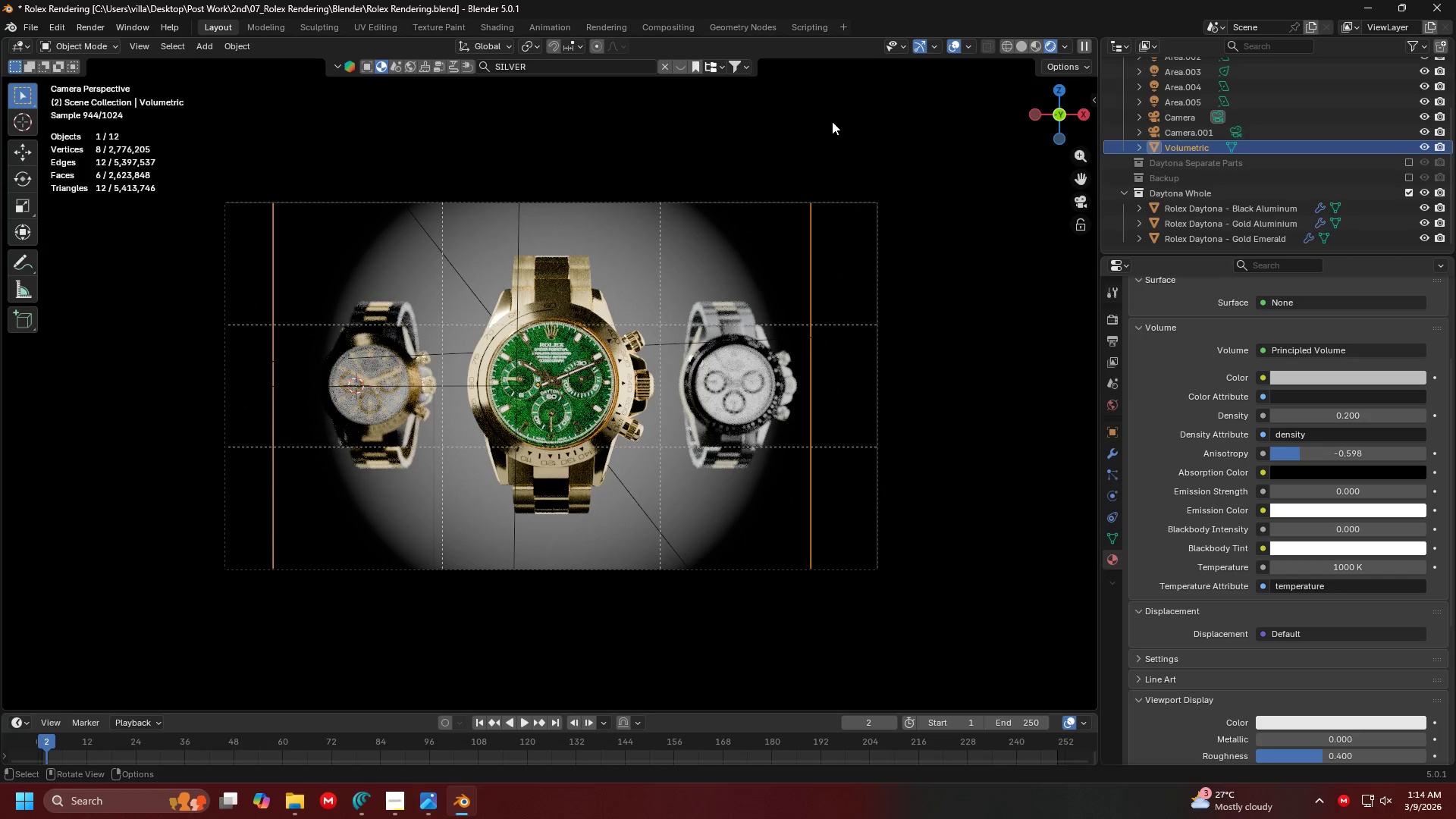 
scroll: coordinate [786, 217], scroll_direction: up, amount: 1.0
 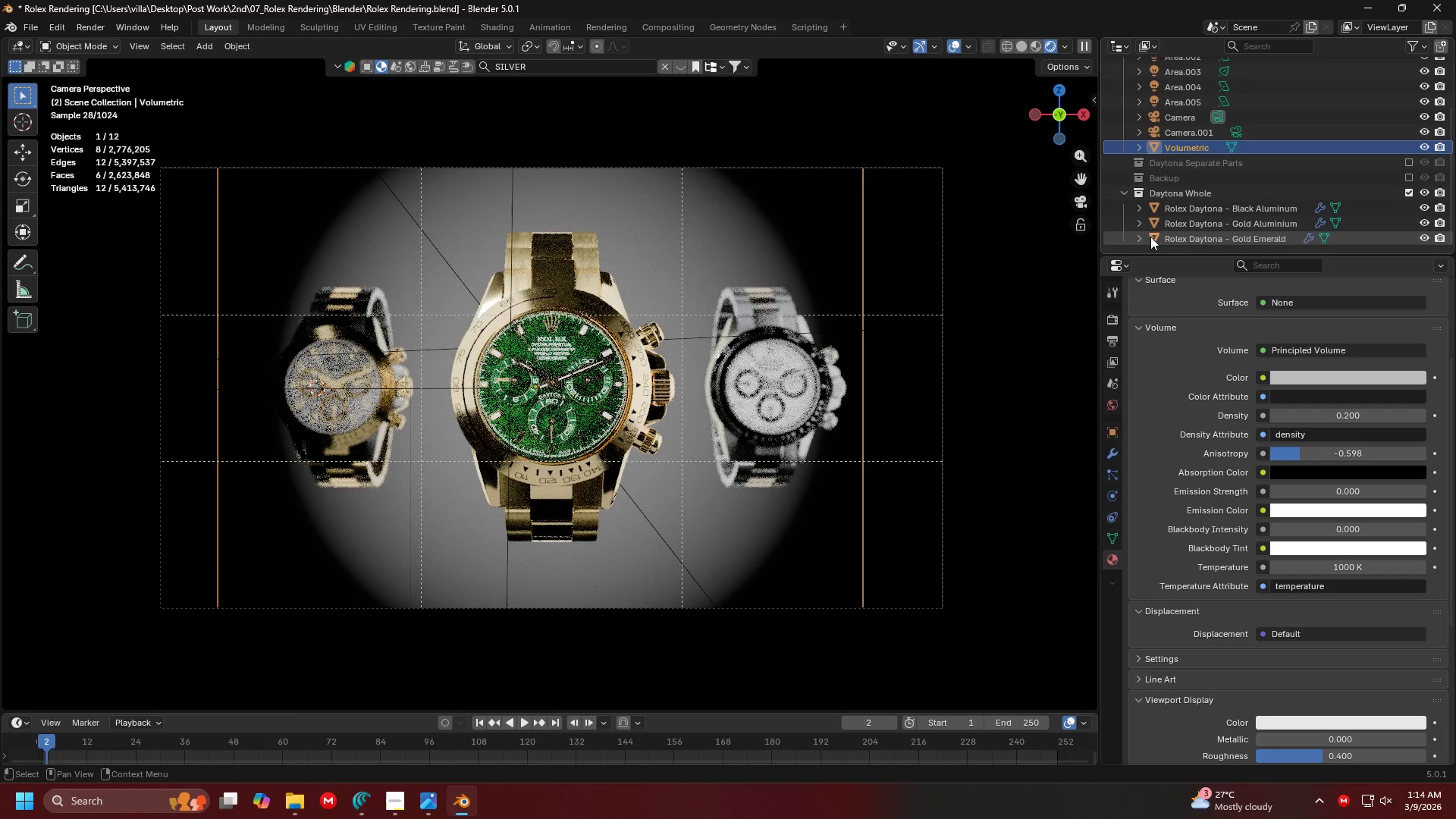 
left_click_drag(start_coordinate=[1187, 250], to_coordinate=[1187, 320])
 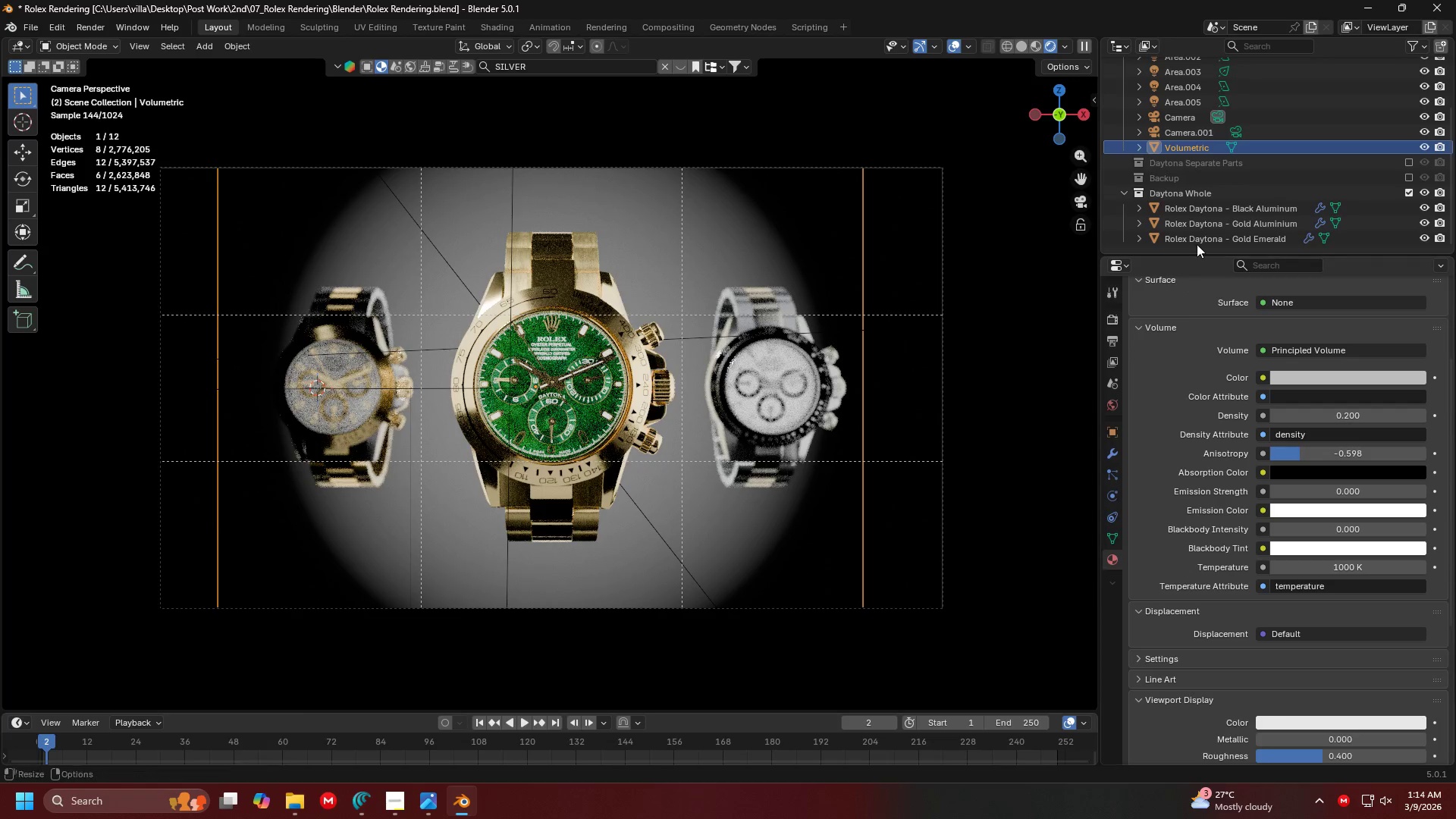 
scroll: coordinate [1194, 262], scroll_direction: down, amount: 1.0
 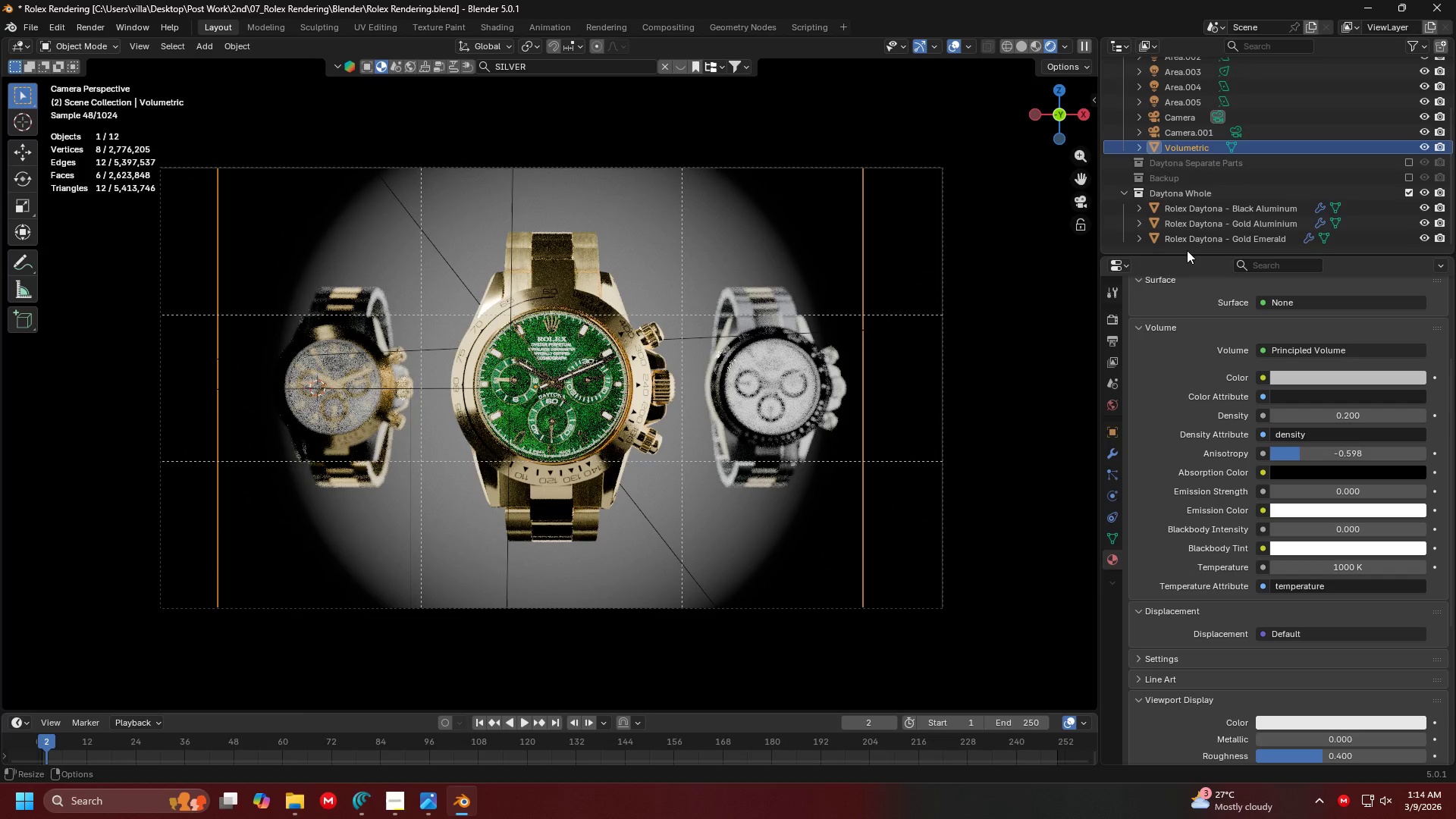 
scroll: coordinate [1212, 211], scroll_direction: up, amount: 5.0
 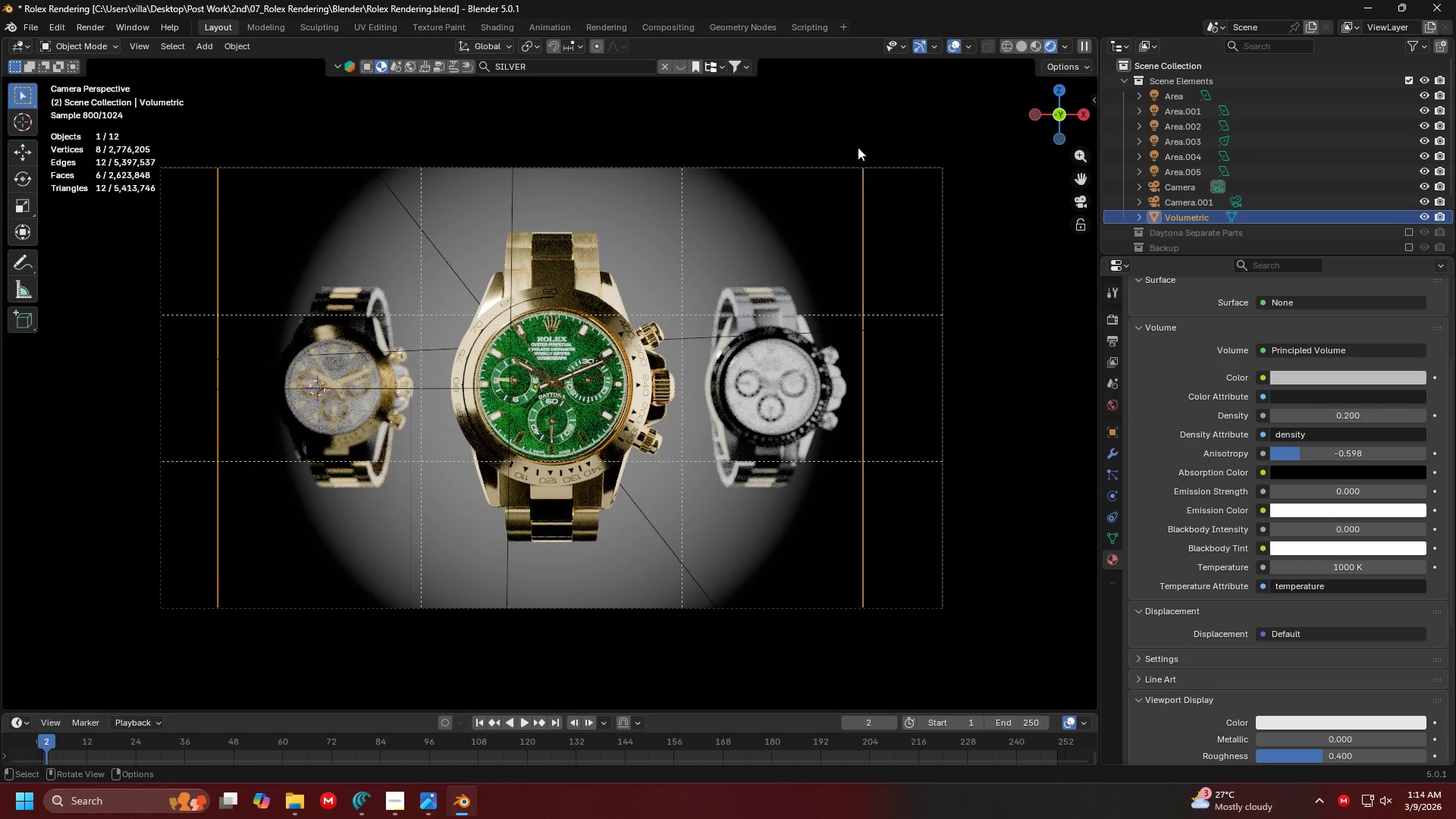 
left_click([890, 168])
 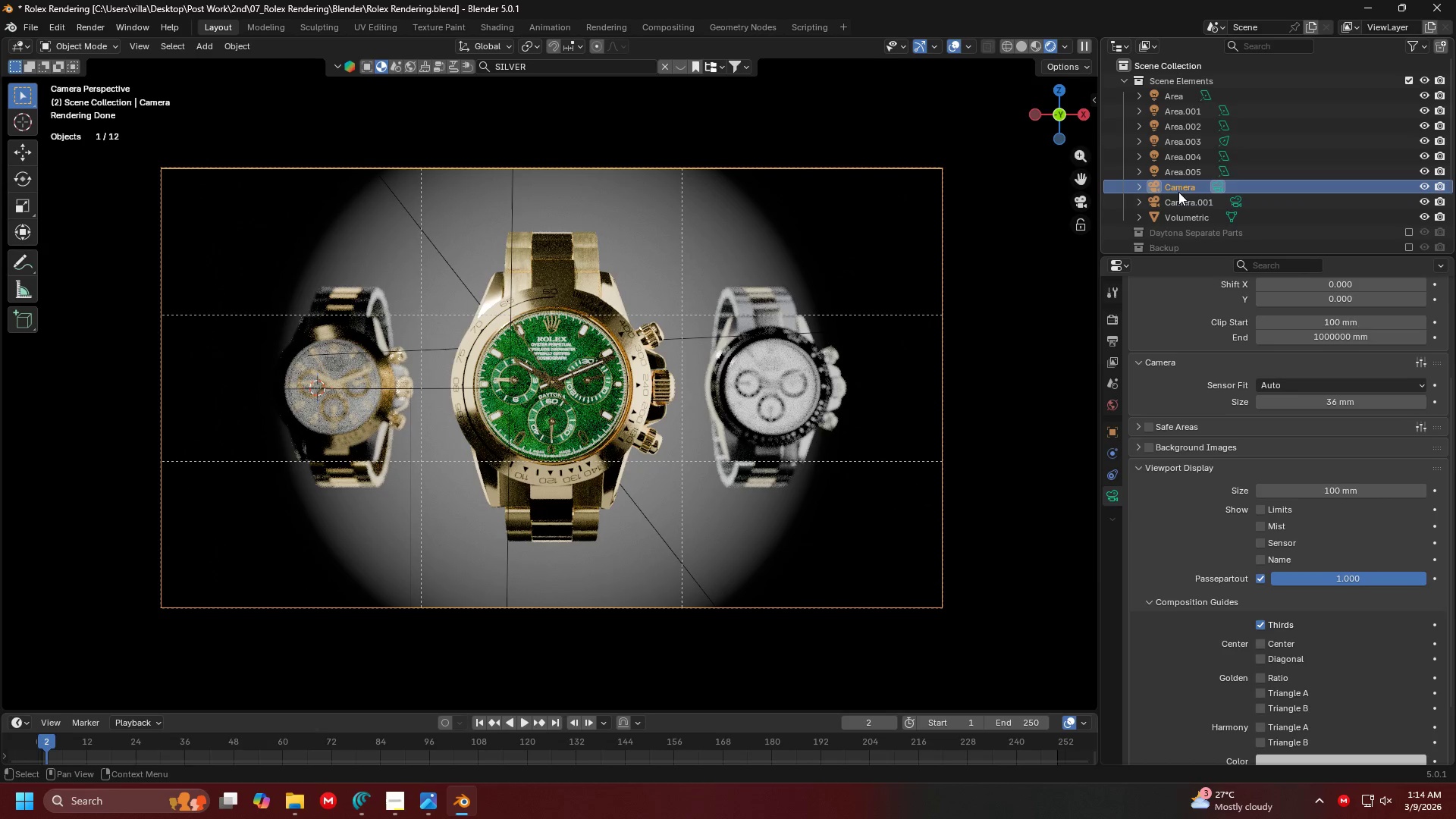 
double_click([1178, 190])
 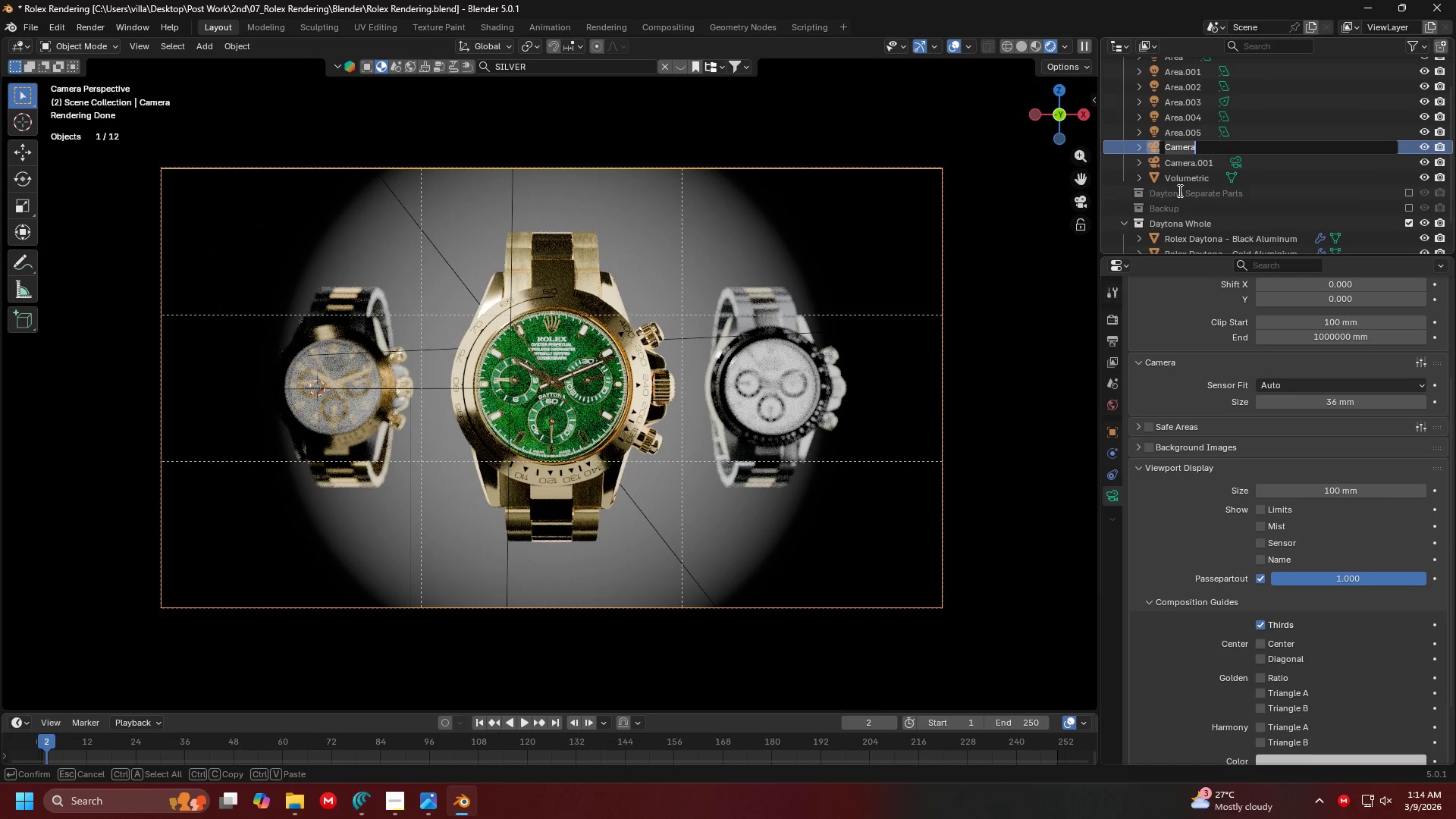 
type(Front View)
 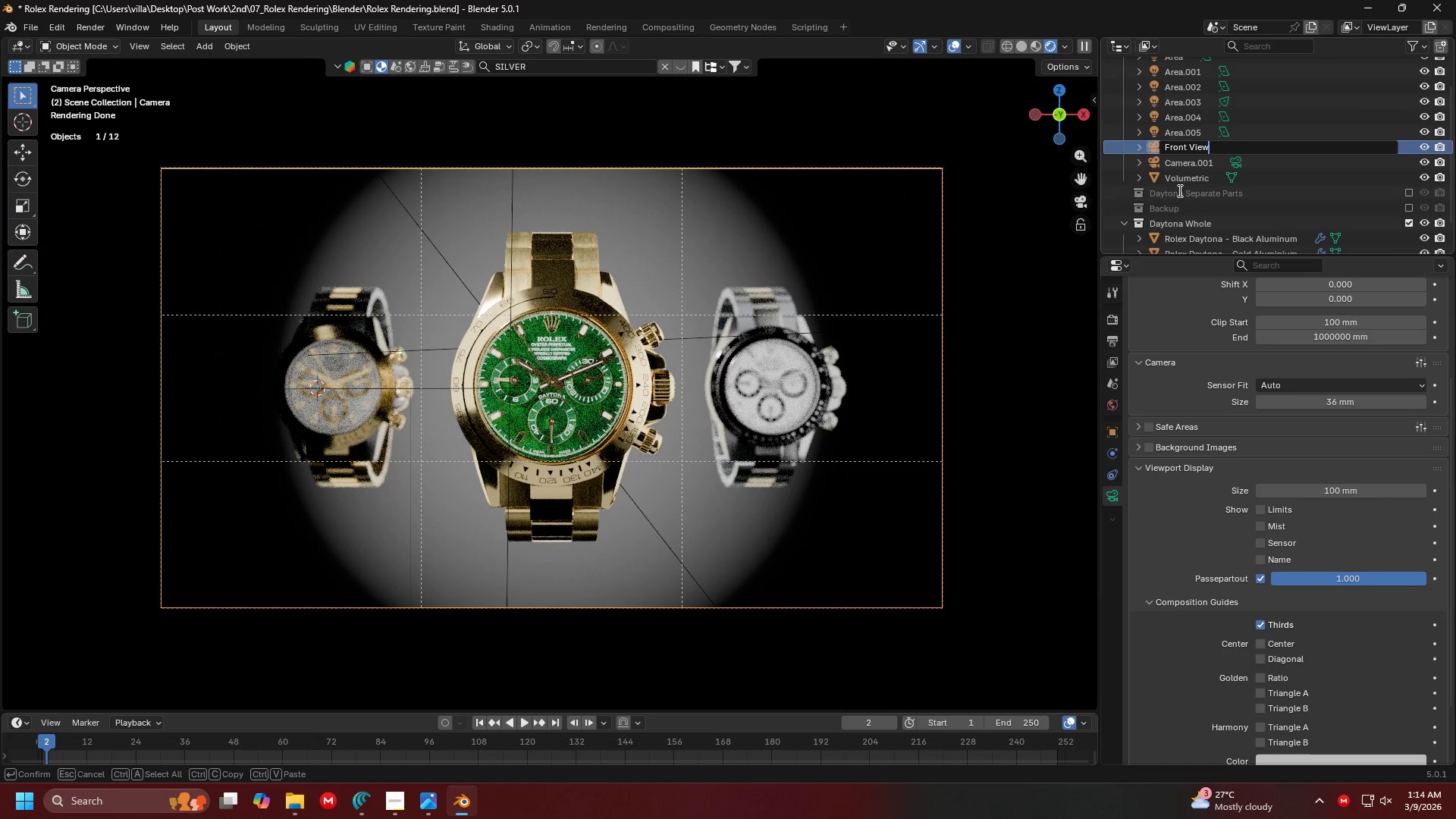 
key(Enter)
 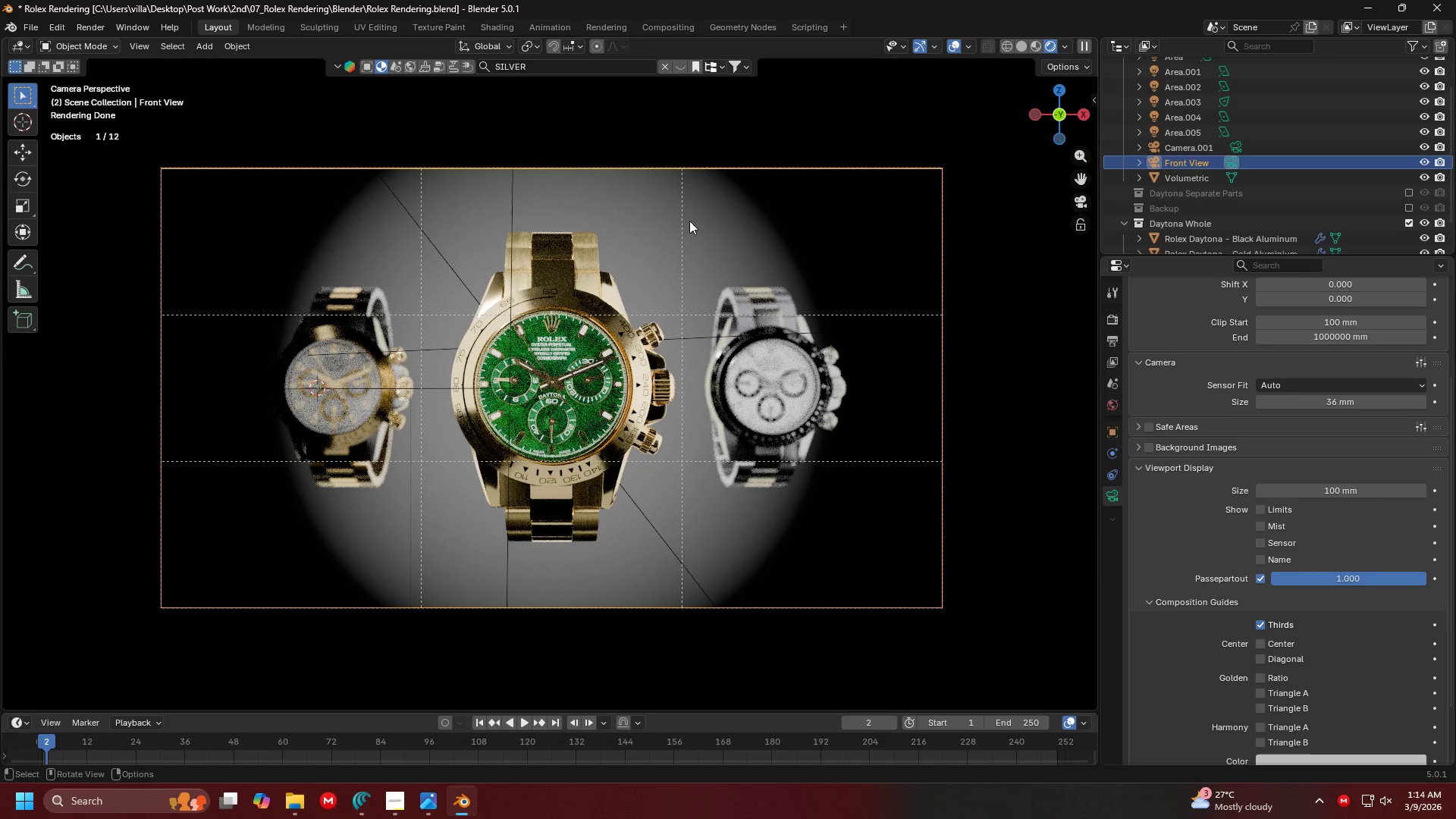 
key(Control+ControlLeft)
 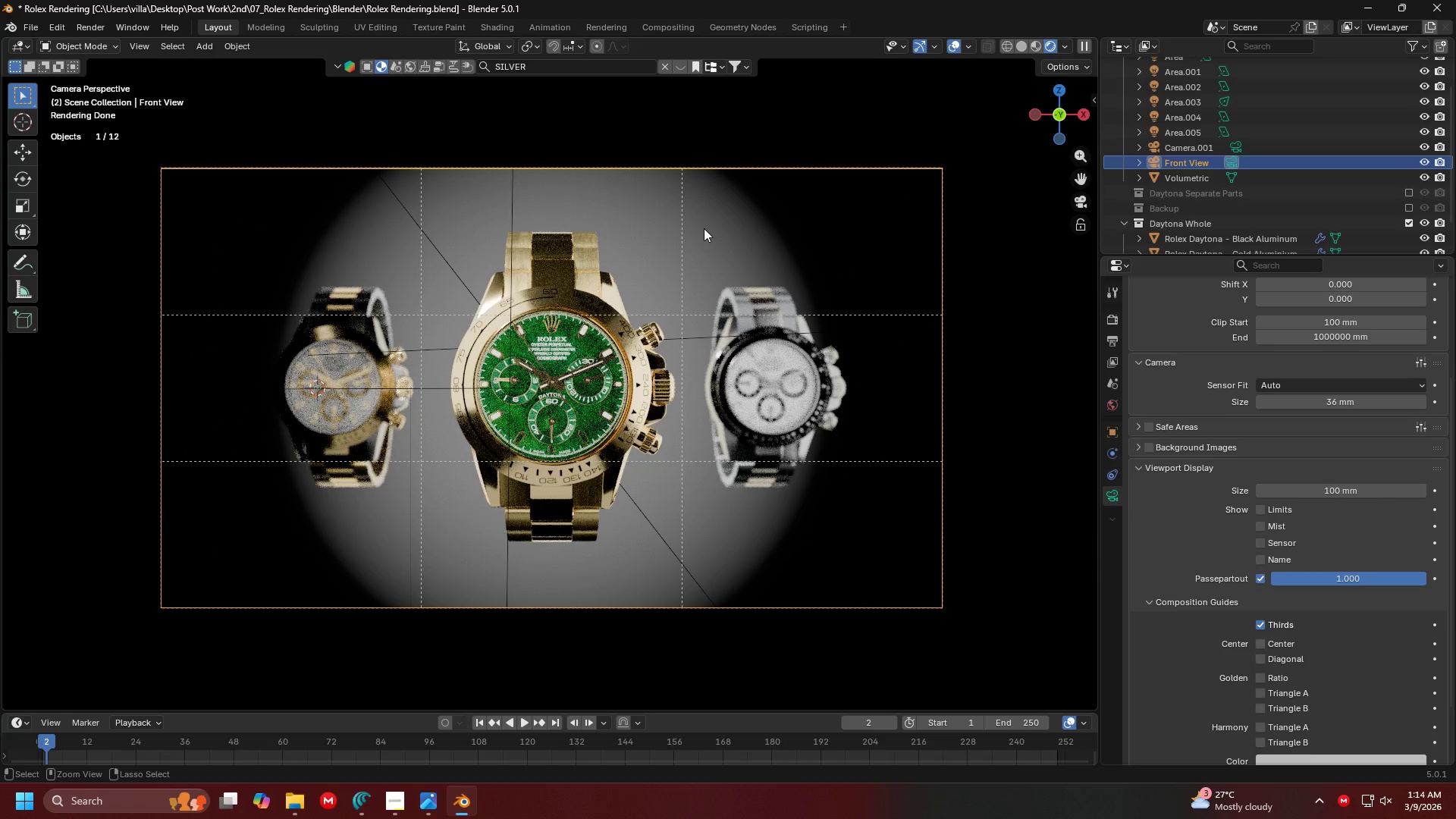 
key(Control+S)
 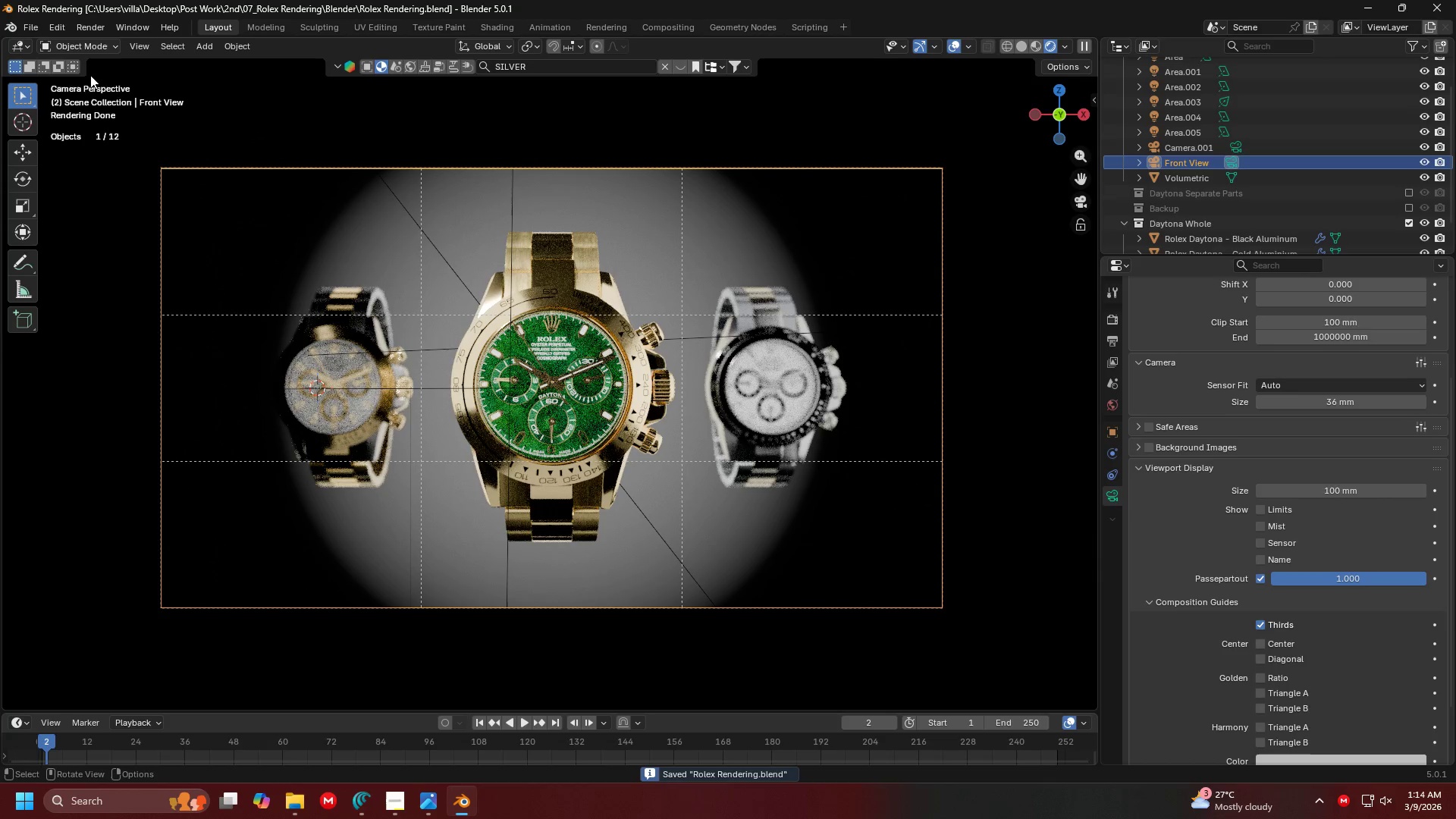 
left_click([32, 29])
 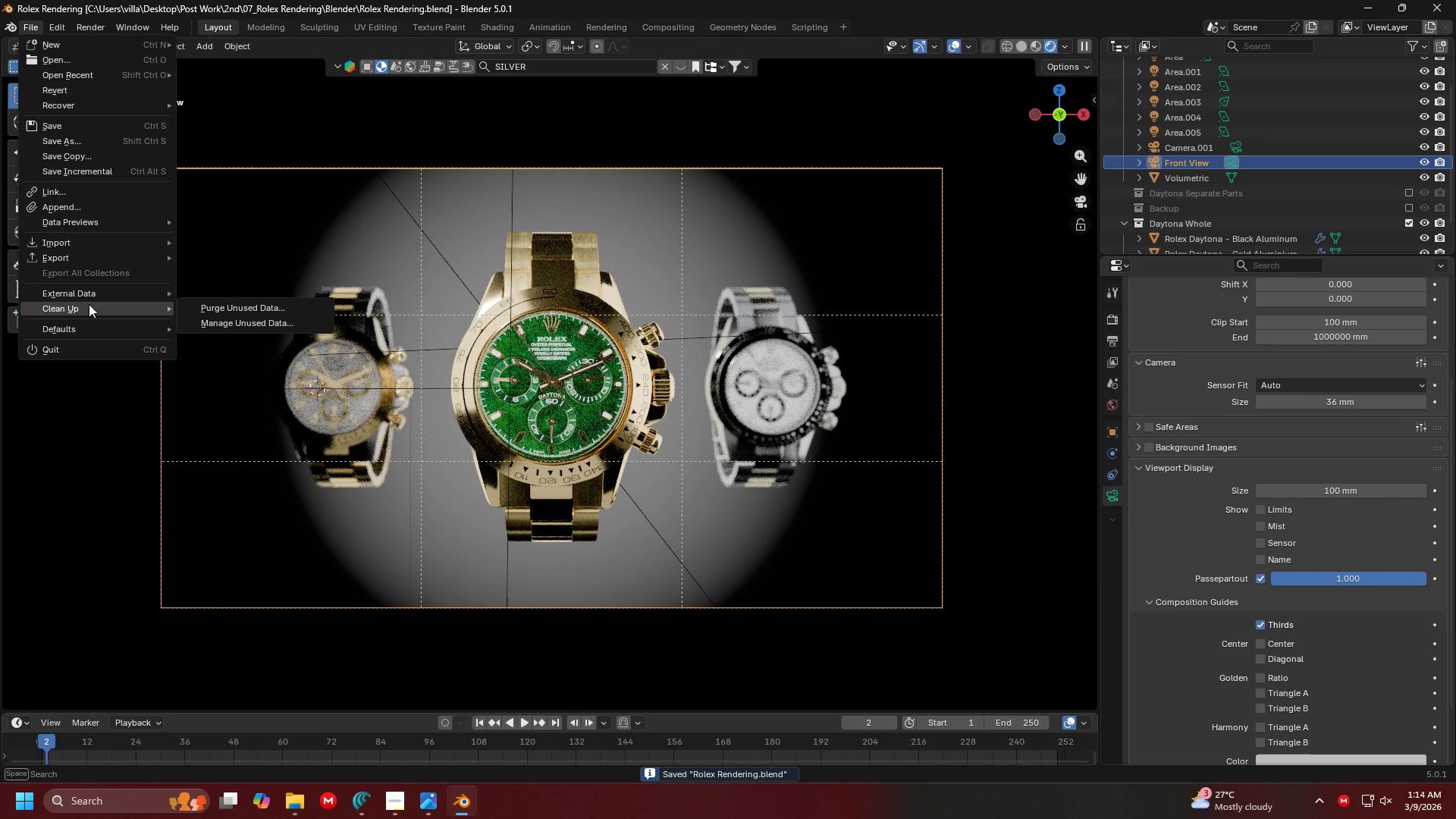 
left_click([206, 311])
 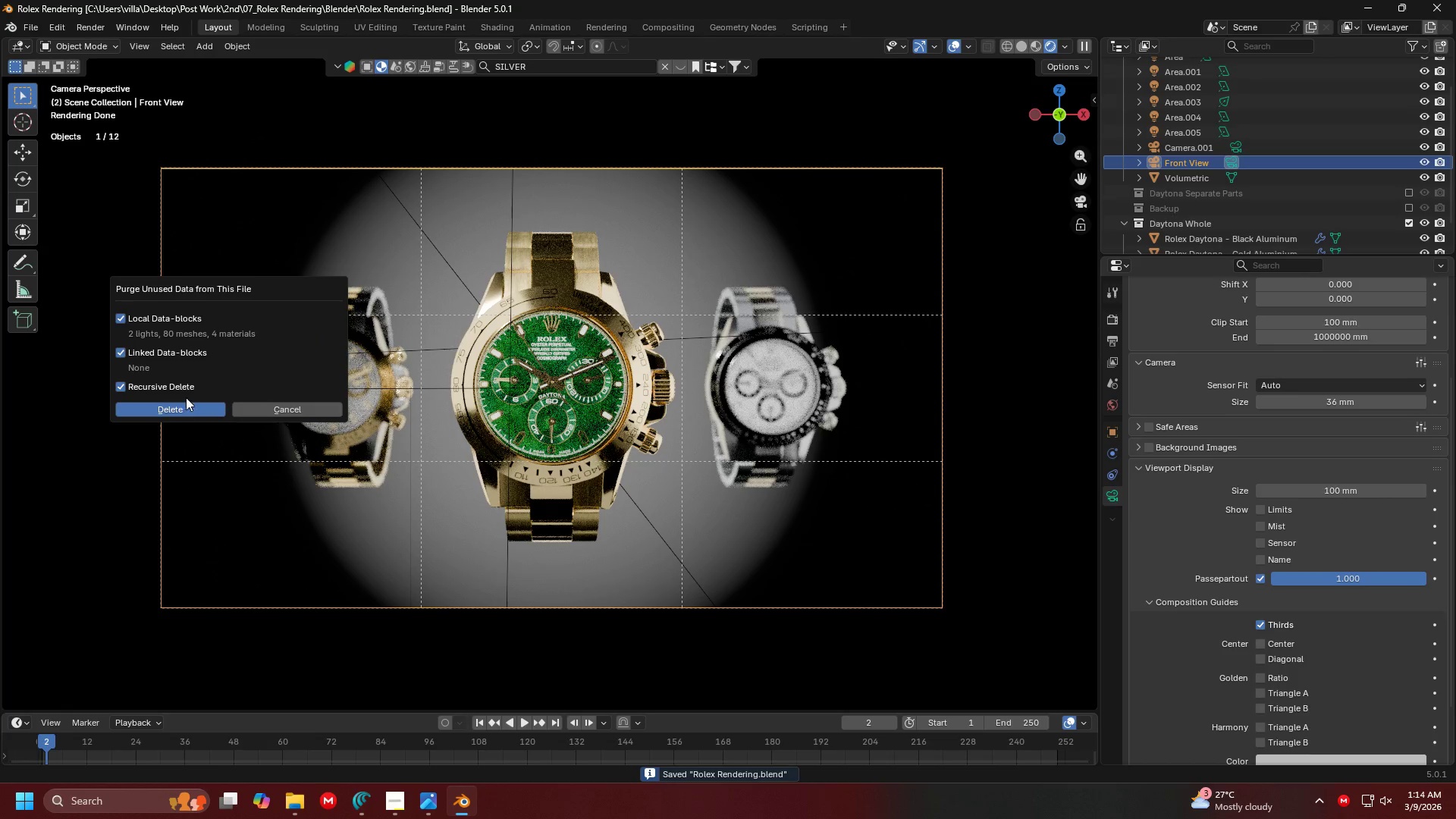 
left_click([185, 405])
 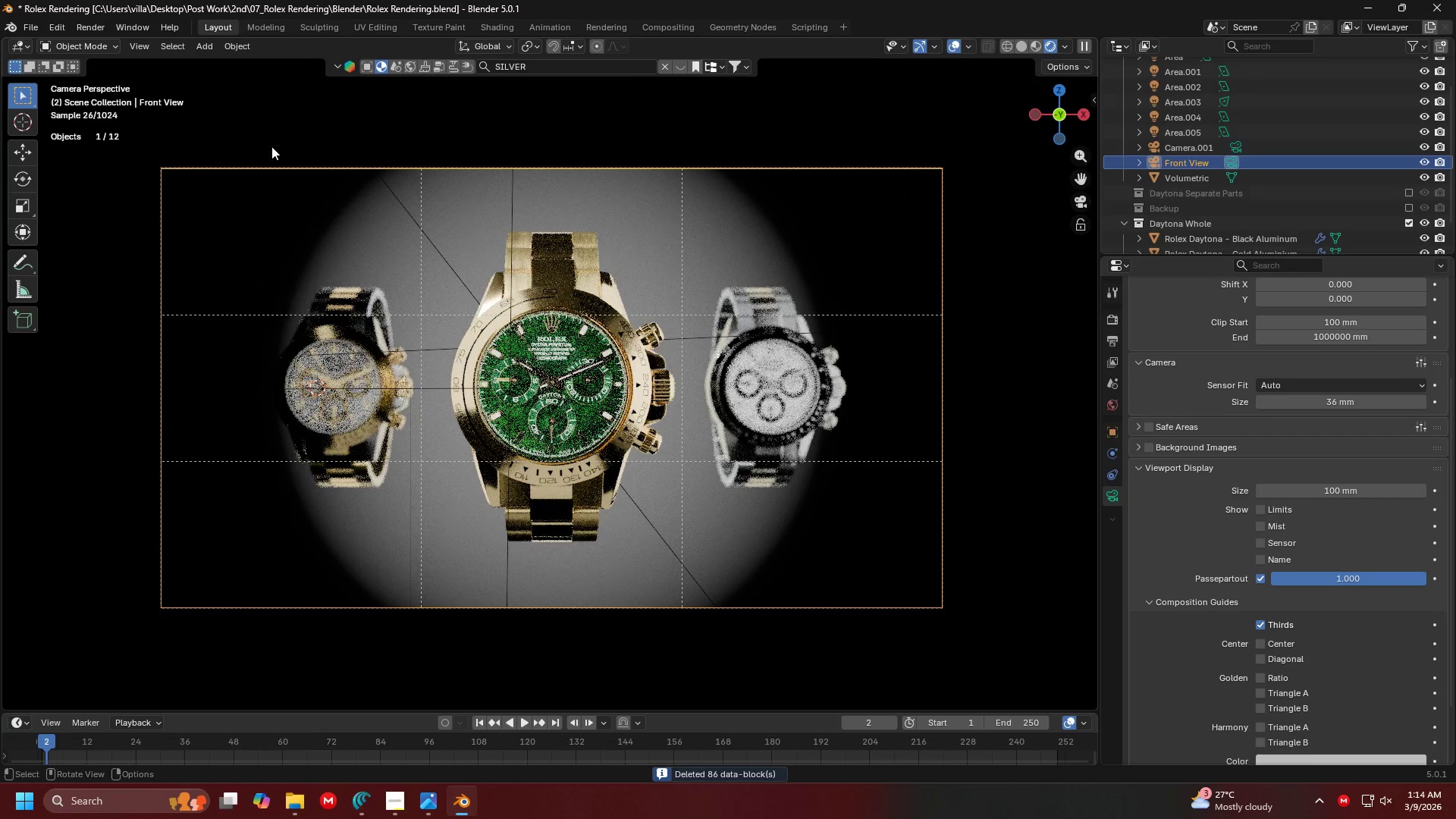 
scroll: coordinate [1296, 158], scroll_direction: up, amount: 5.0
 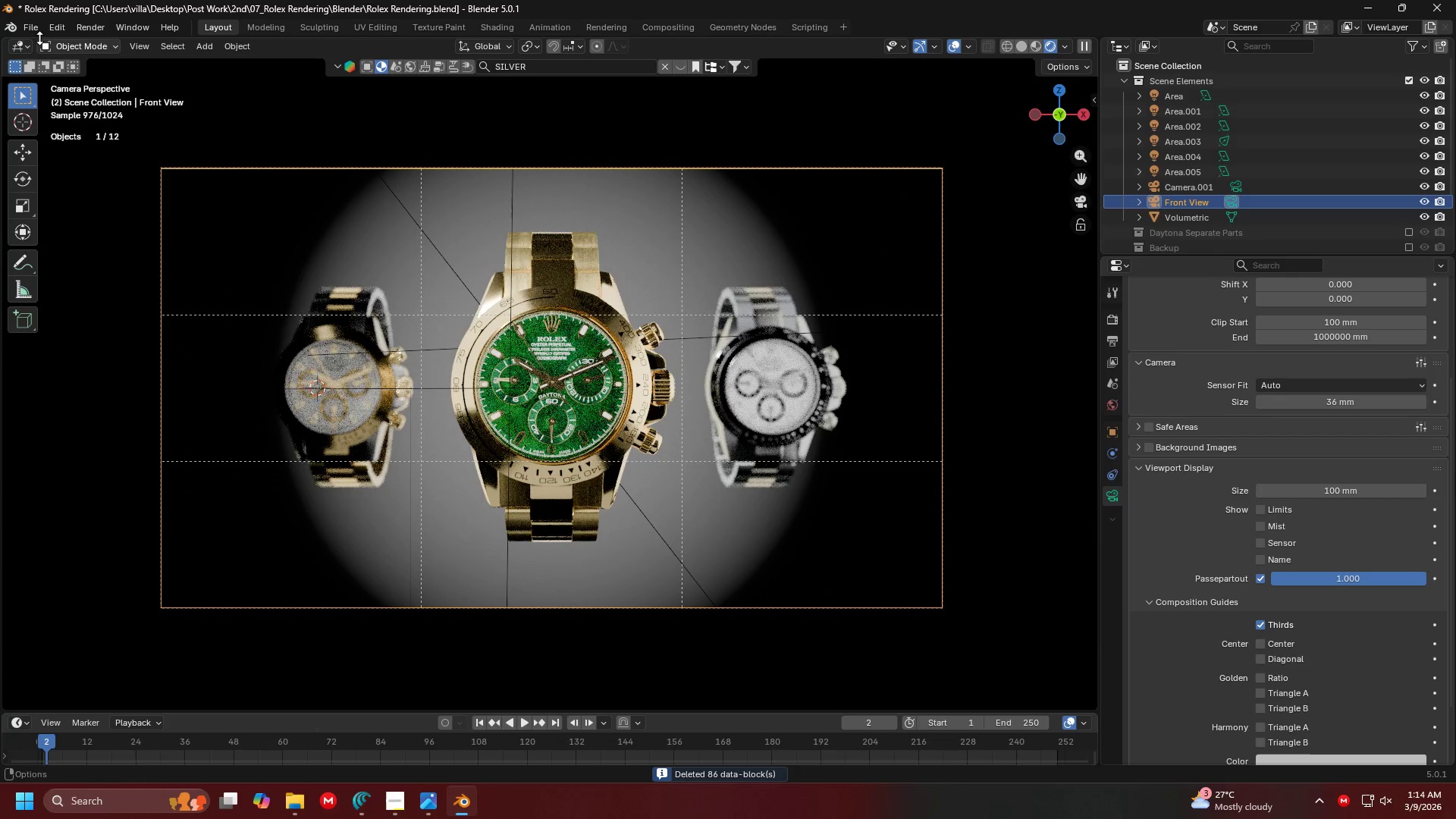 
left_click([33, 27])
 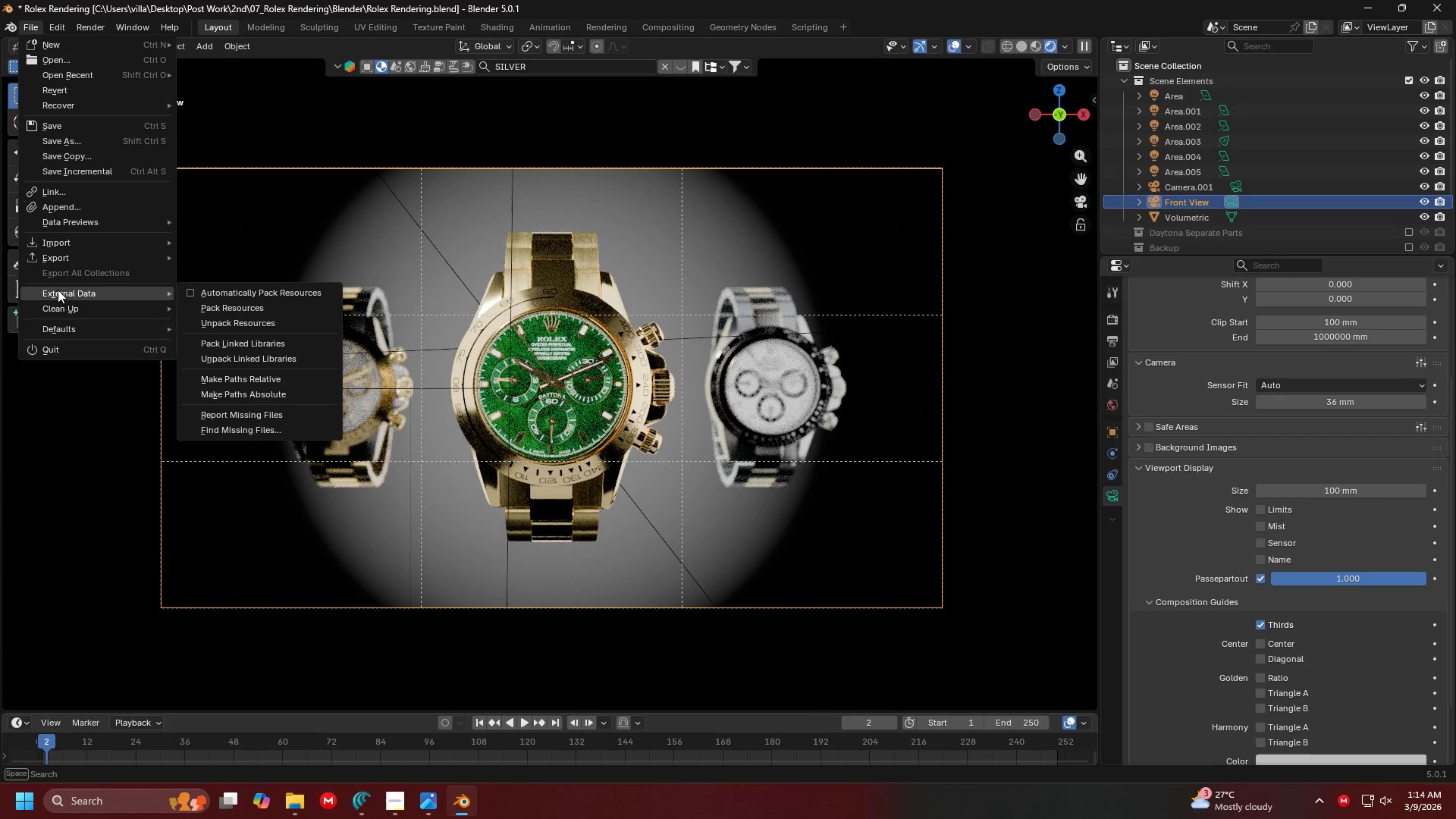 
left_click([224, 303])
 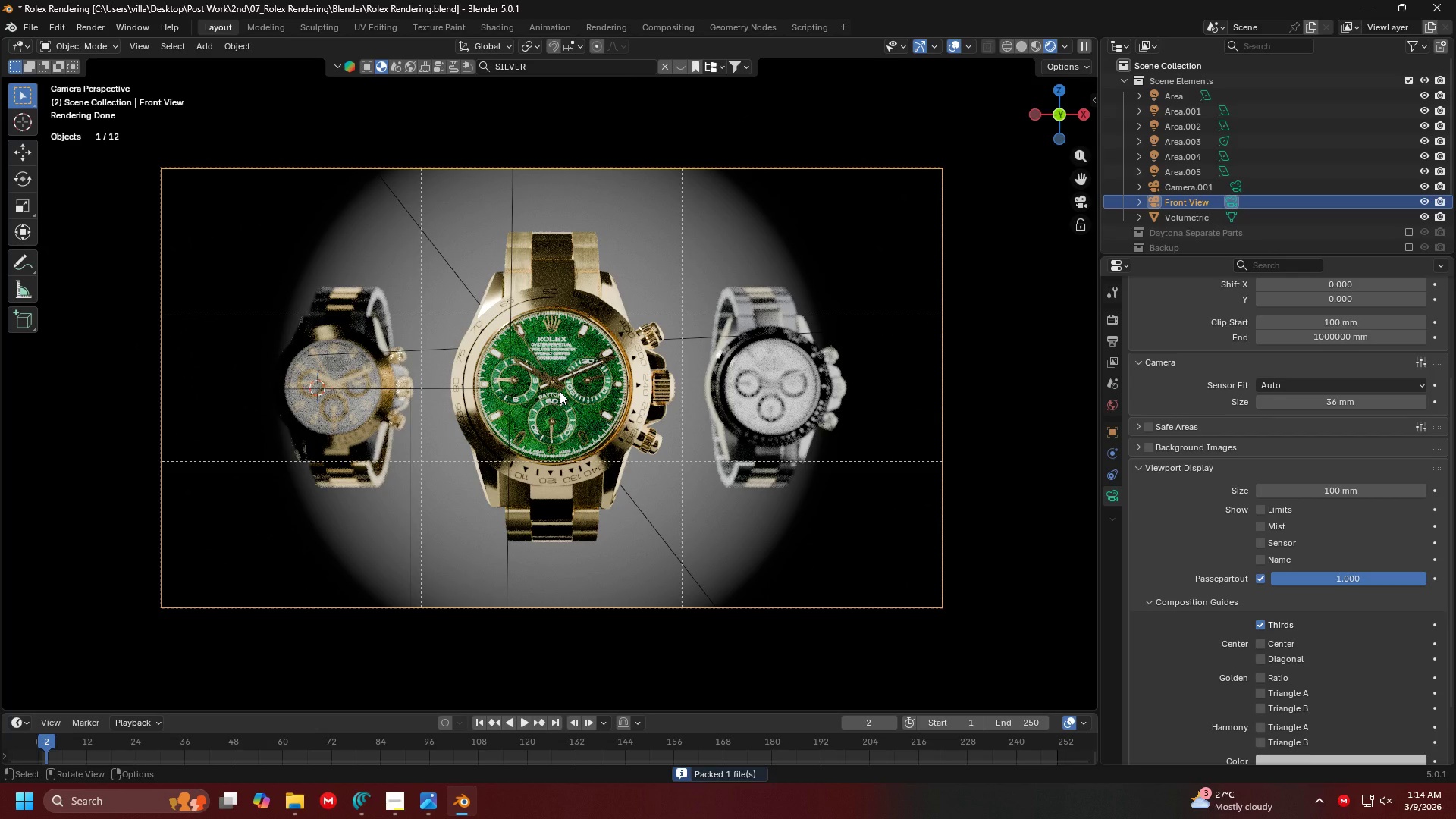 
key(Control+ControlLeft)
 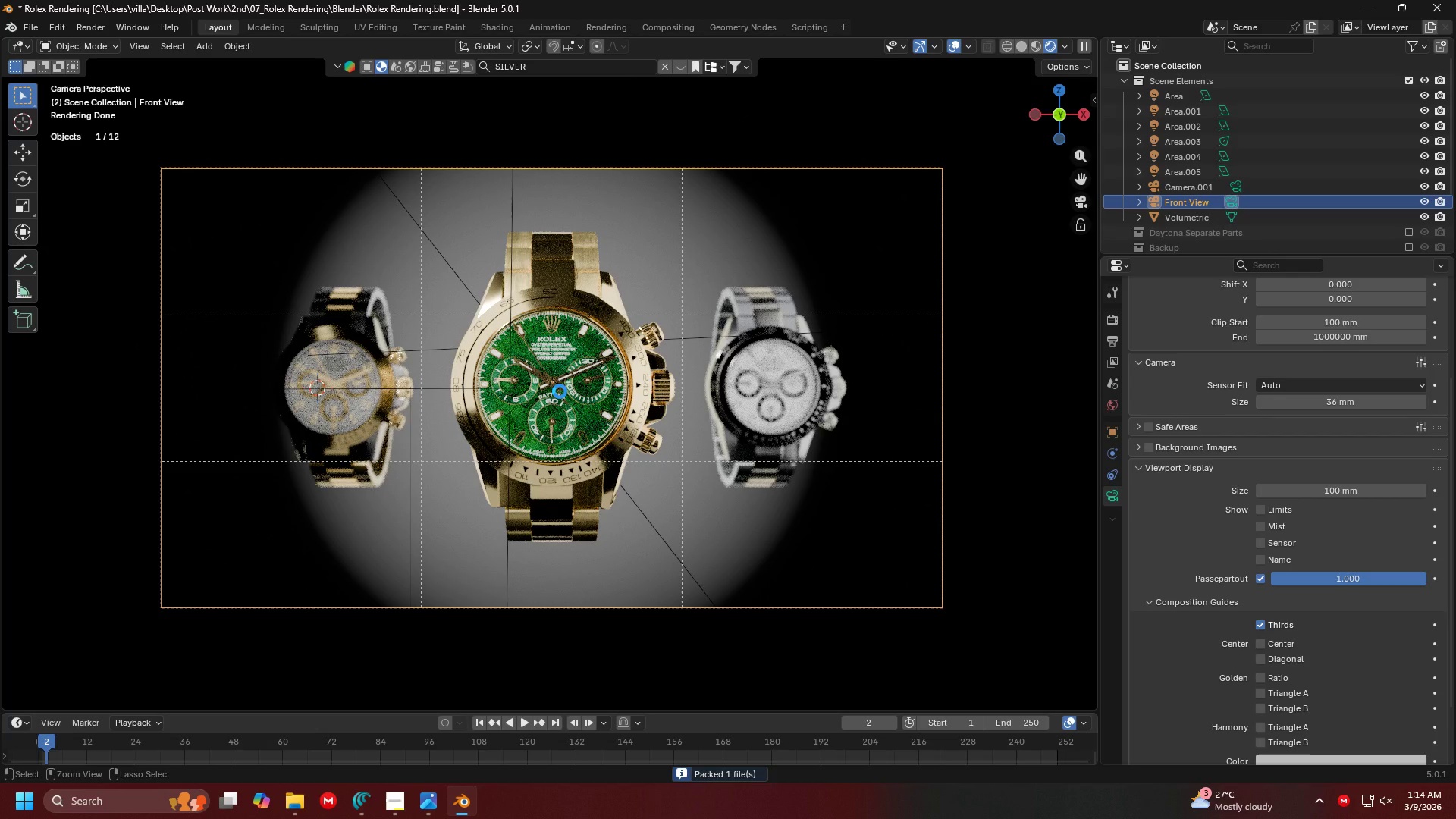 
key(Control+S)
 